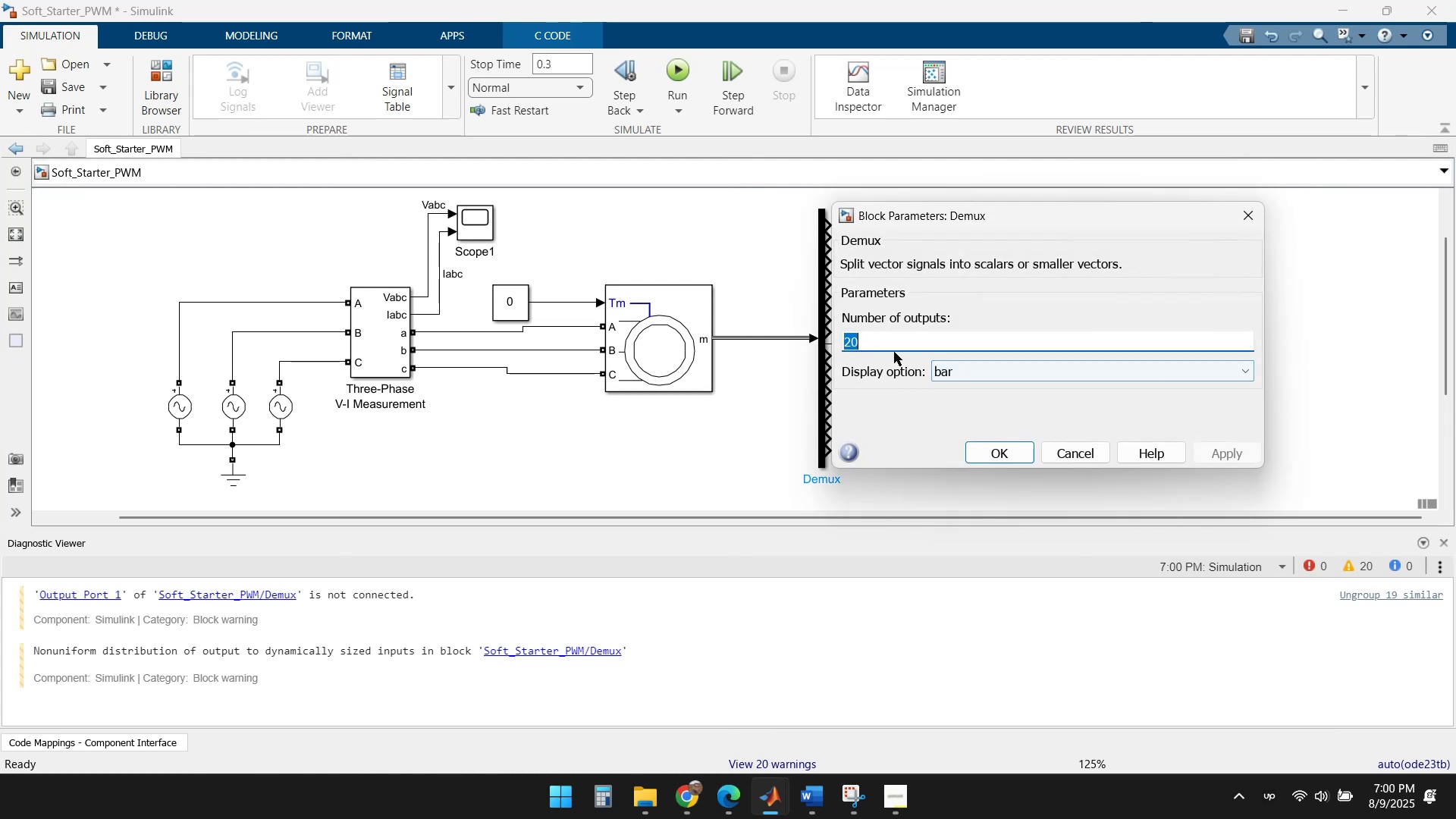 
key(Numpad2)
 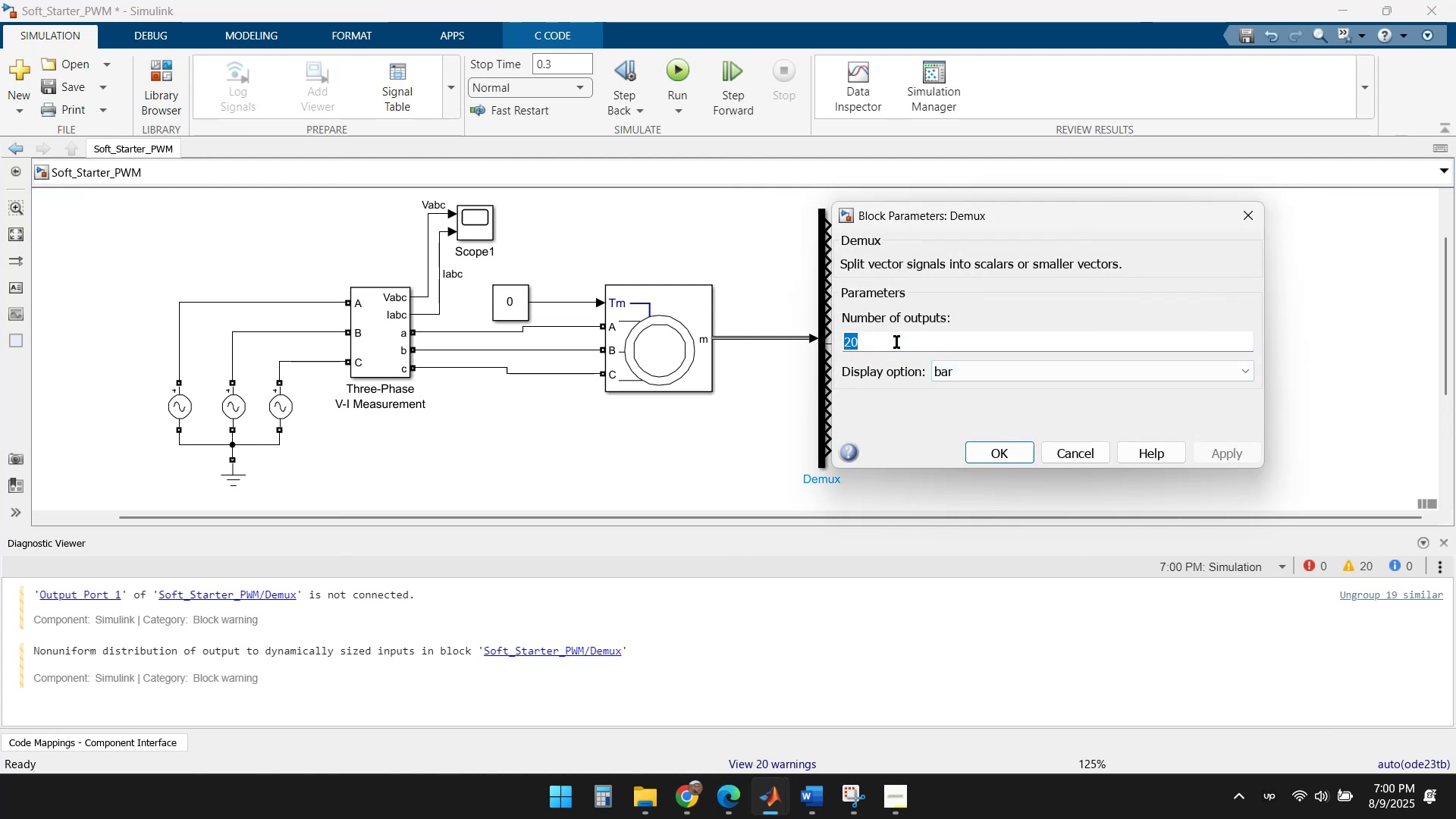 
key(Numpad2)
 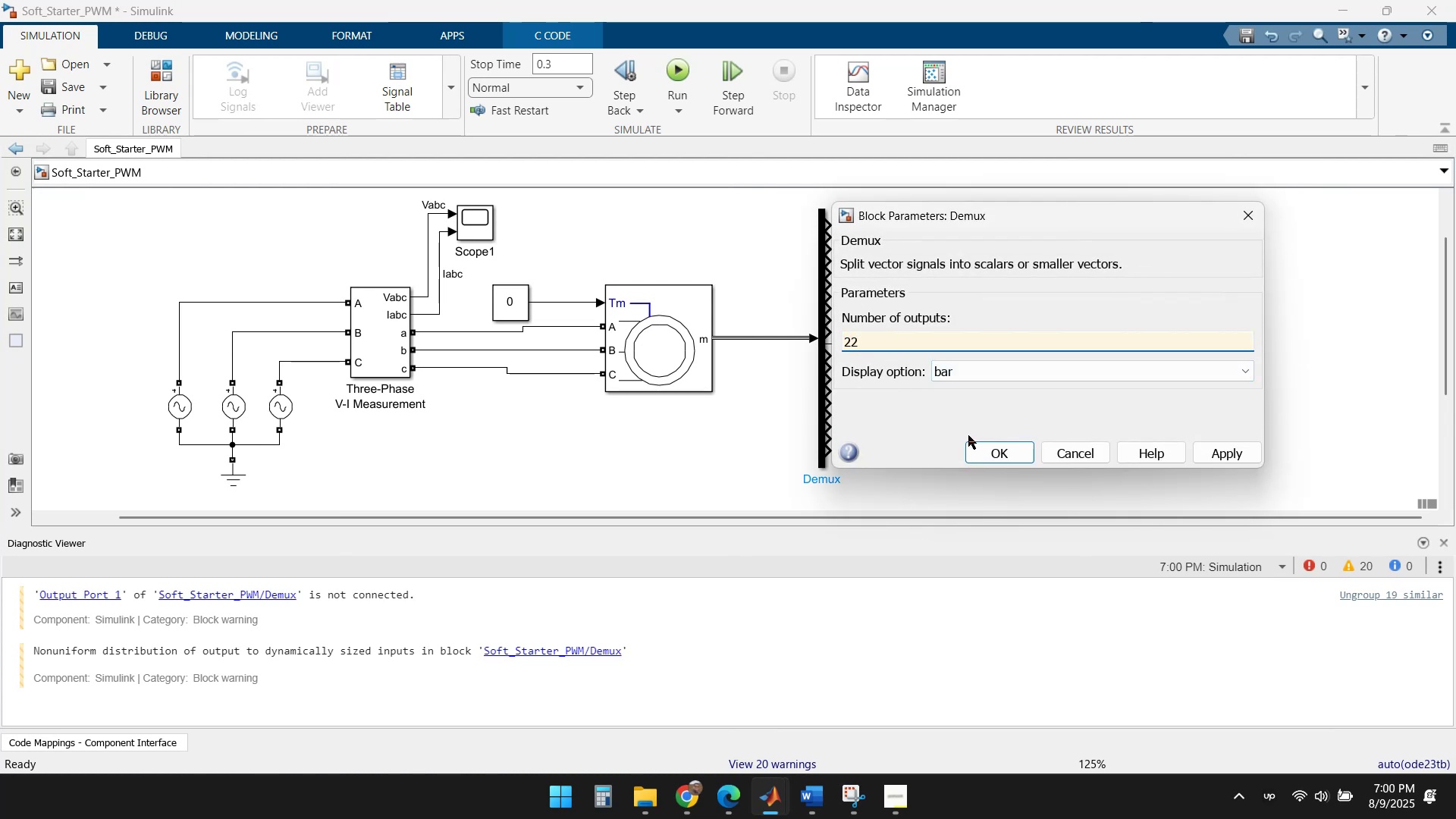 
left_click([1003, 447])
 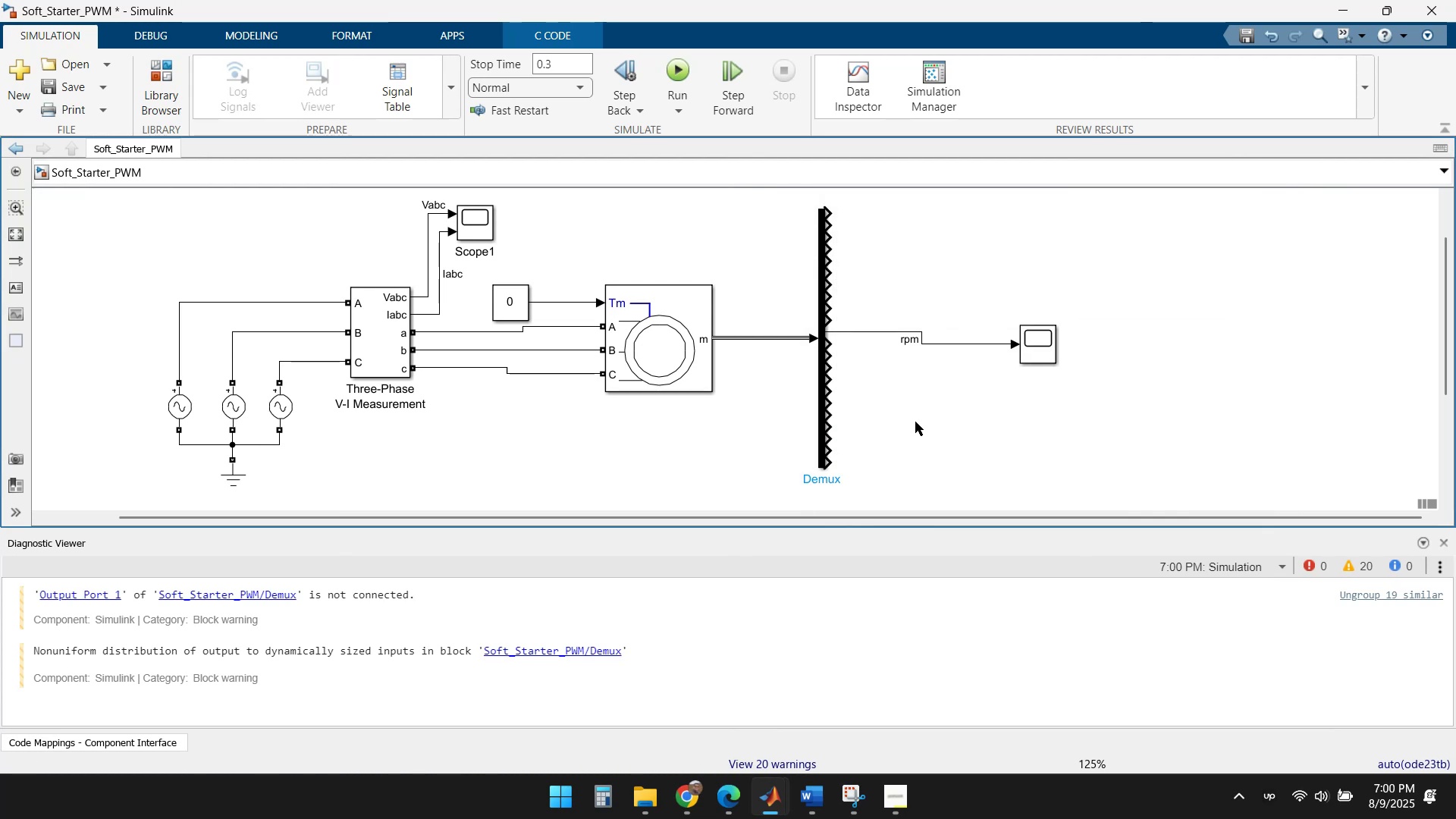 
left_click([904, 413])
 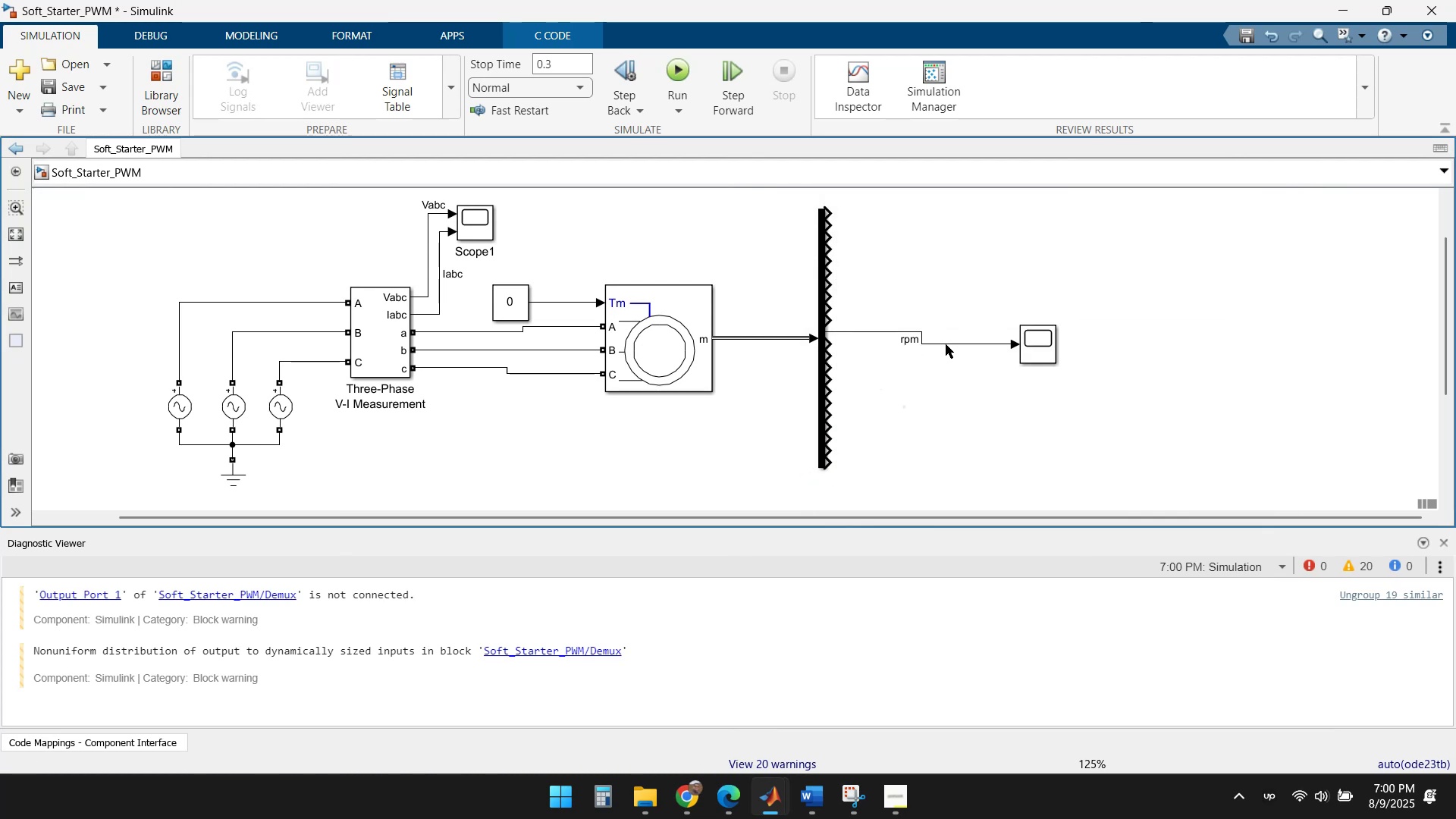 
double_click([946, 344])
 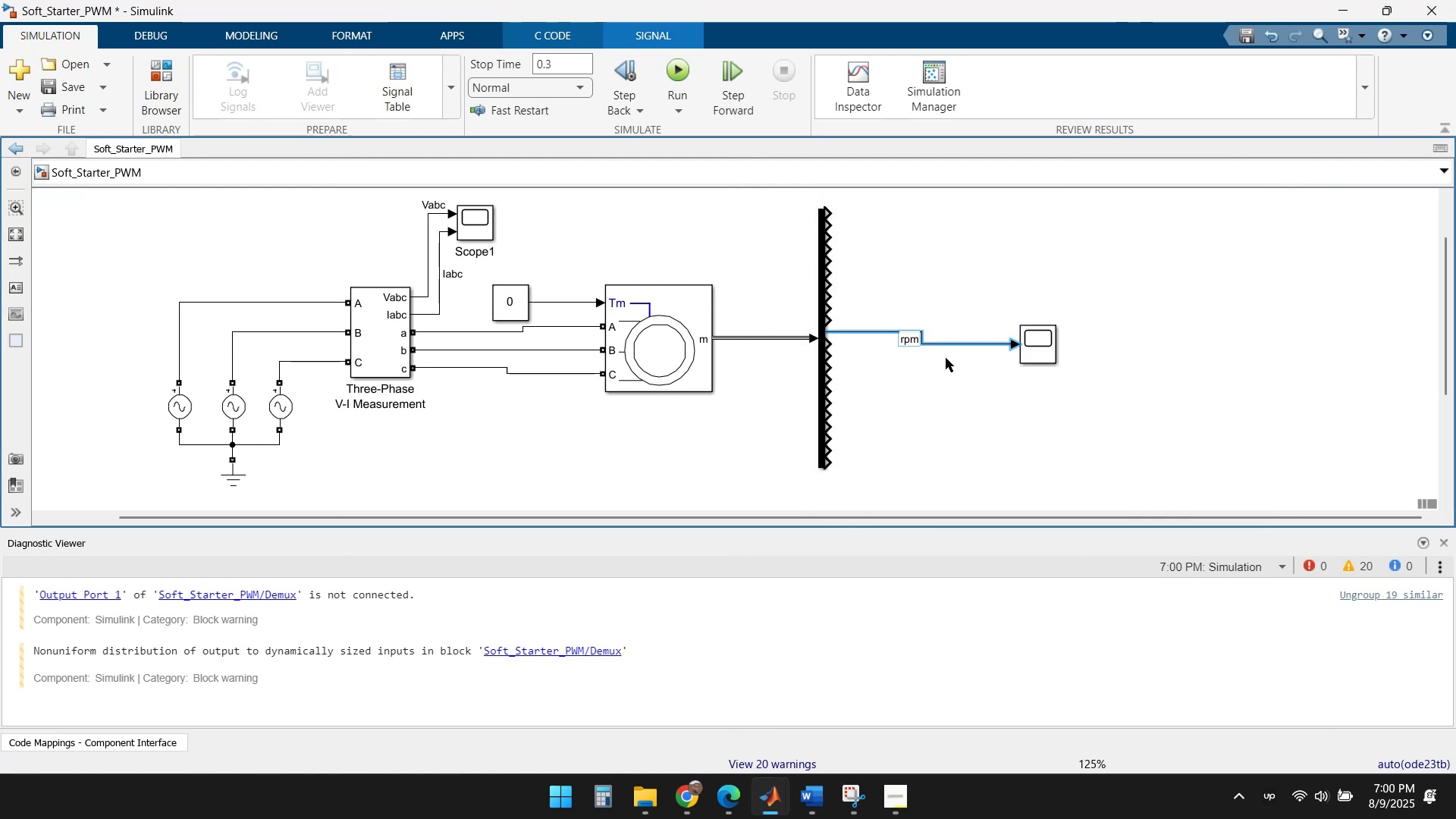 
left_click([946, 372])
 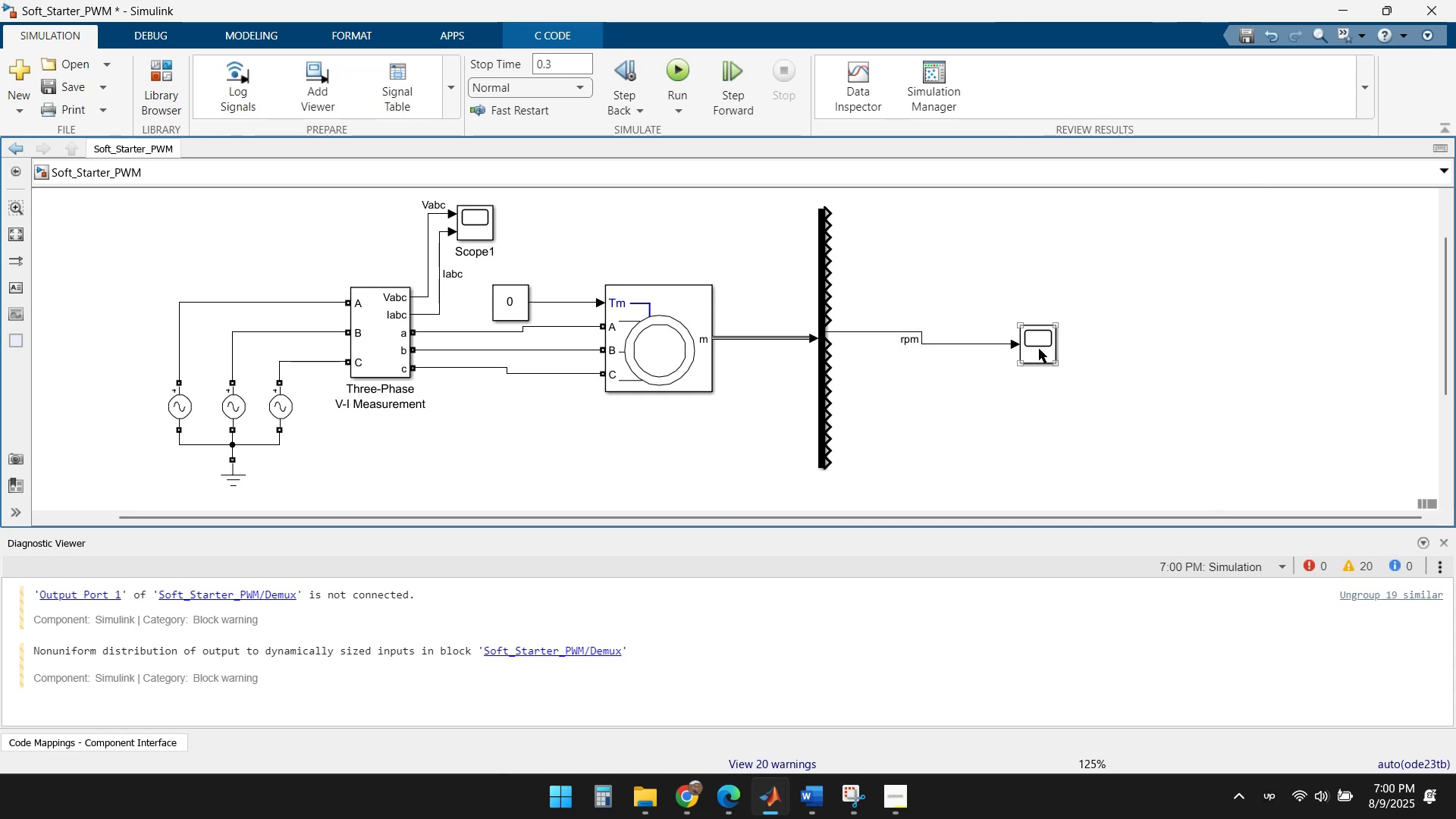 
double_click([1039, 349])
 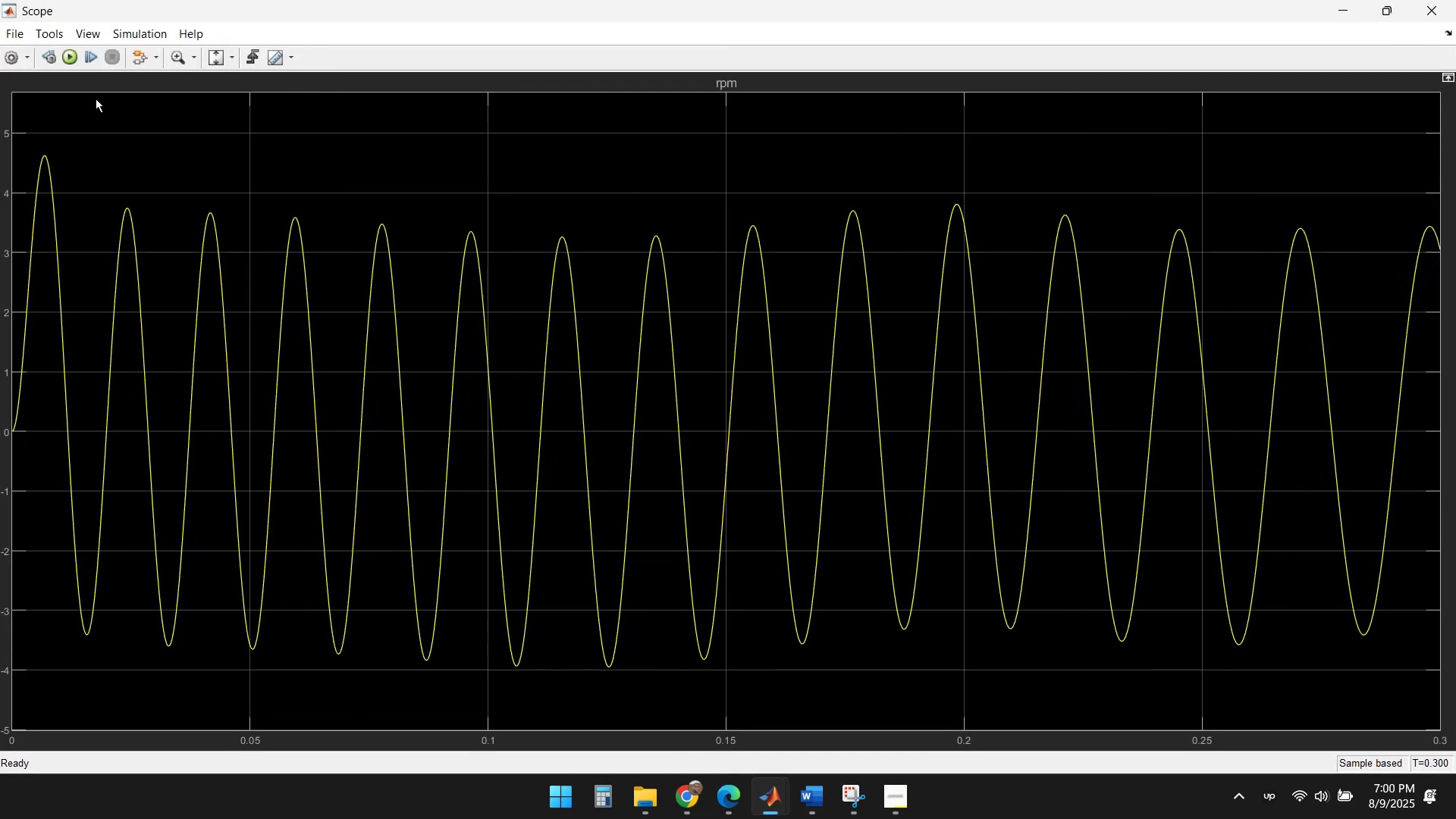 
left_click([67, 49])
 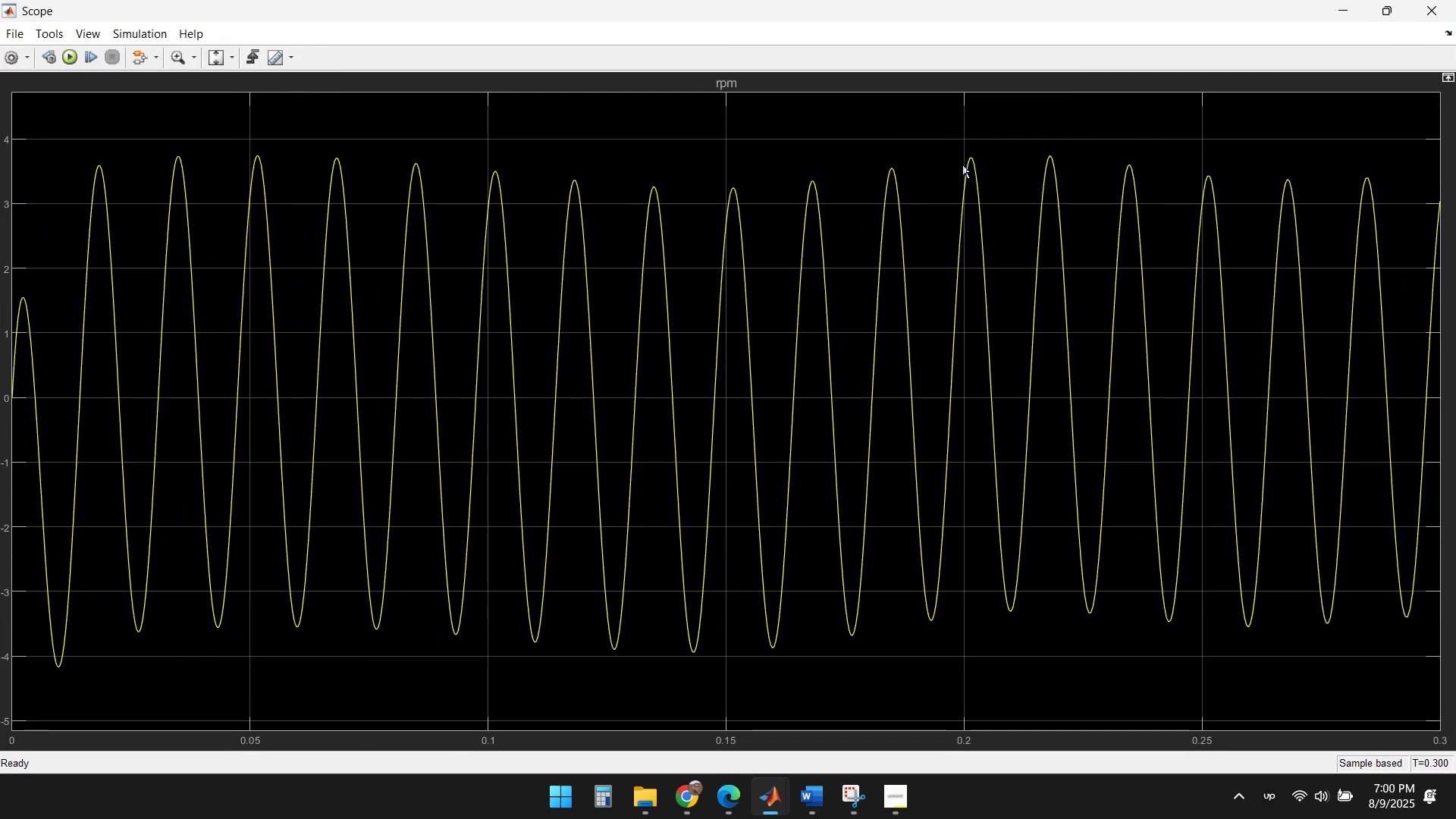 
left_click([1429, 8])
 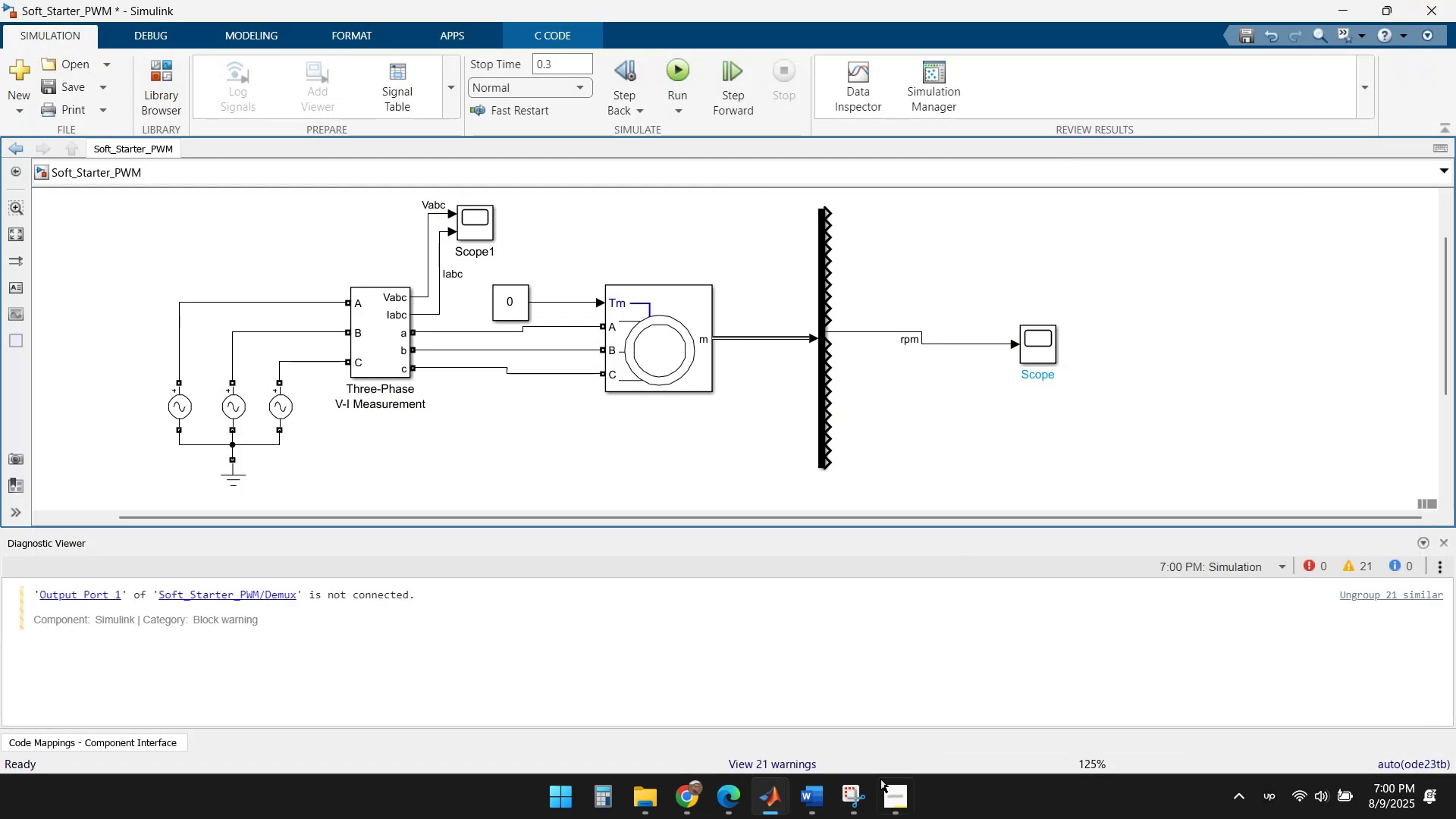 
mouse_move([855, 786])
 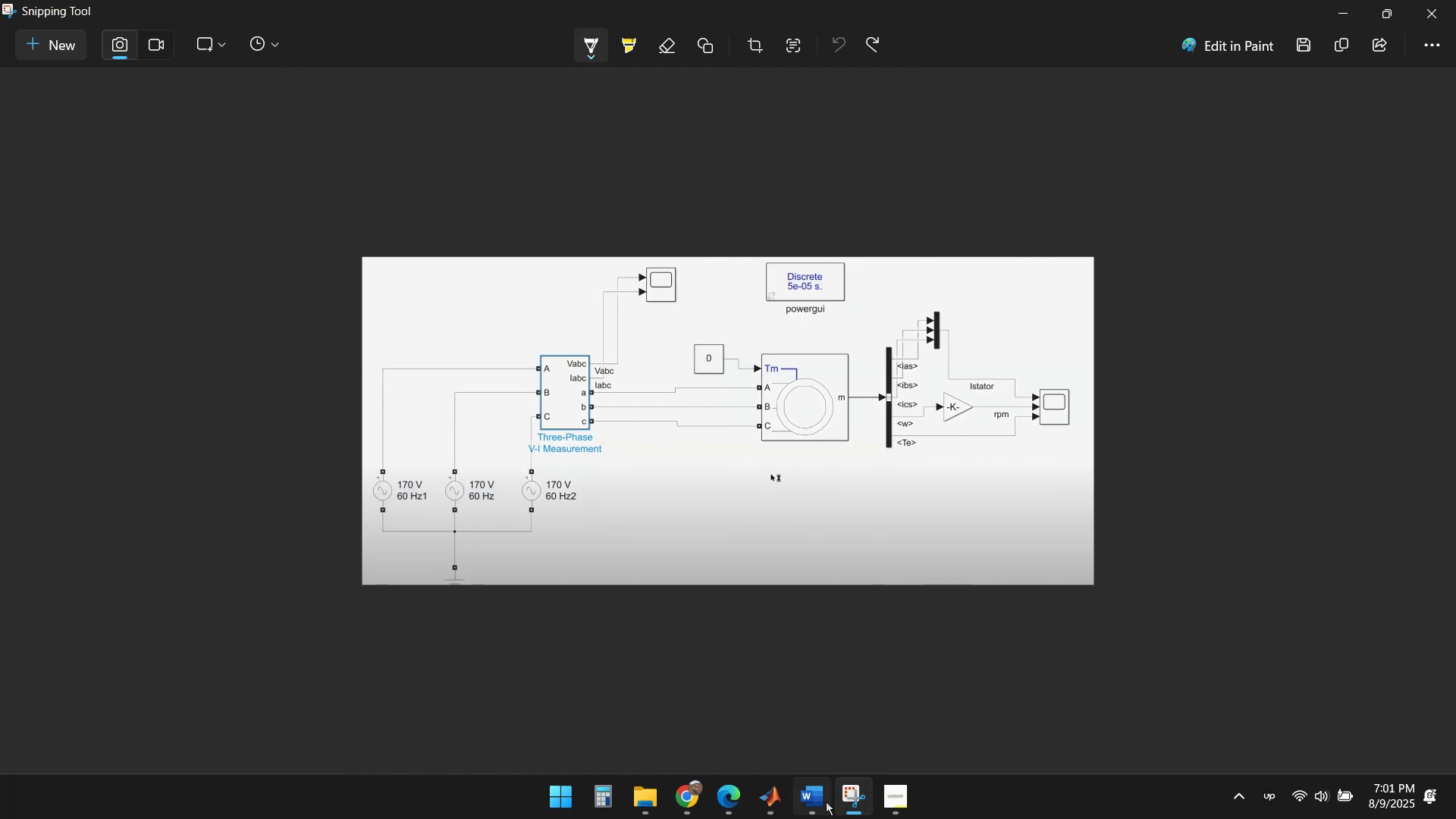 
left_click([846, 805])
 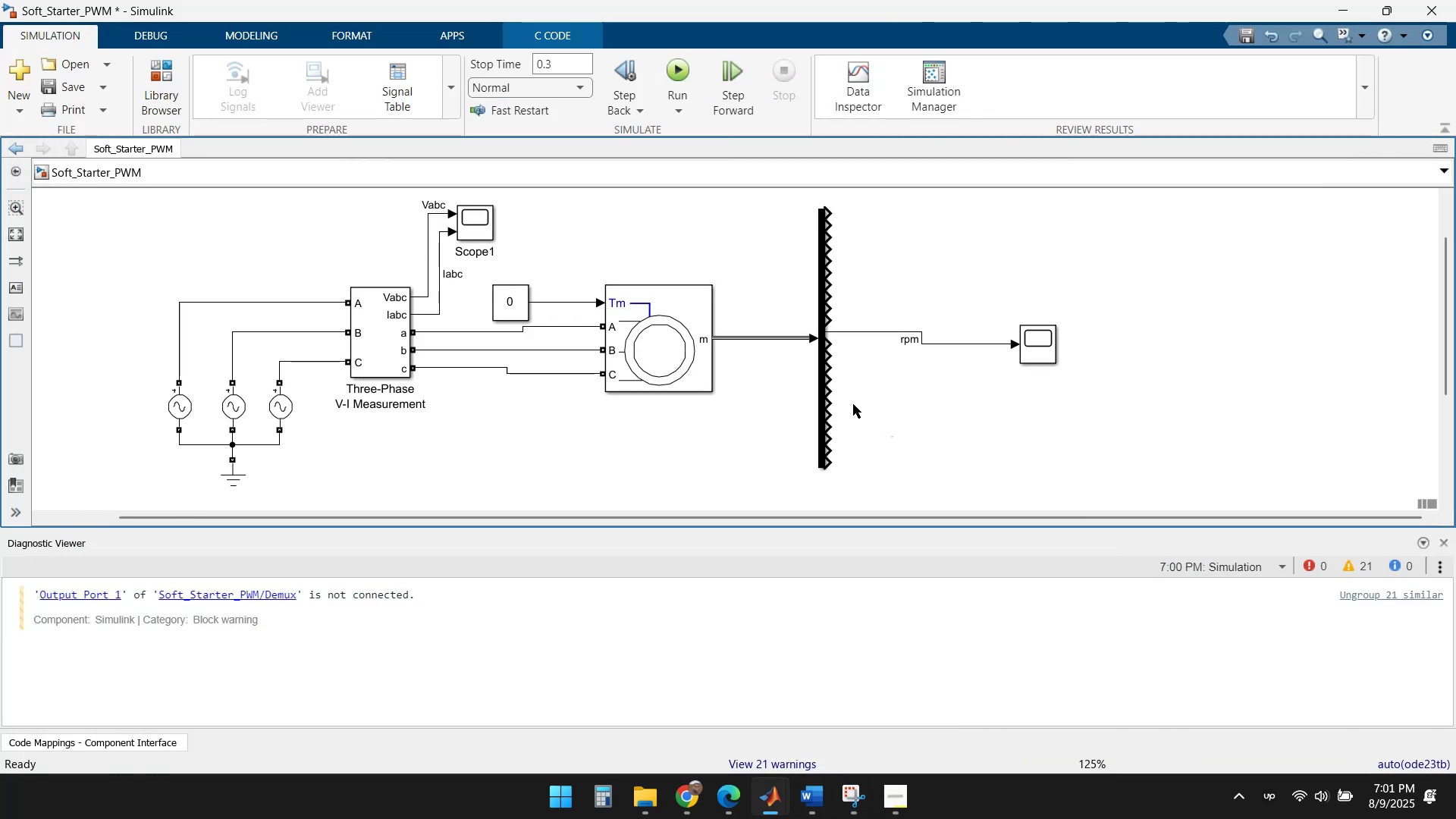 
left_click([821, 388])
 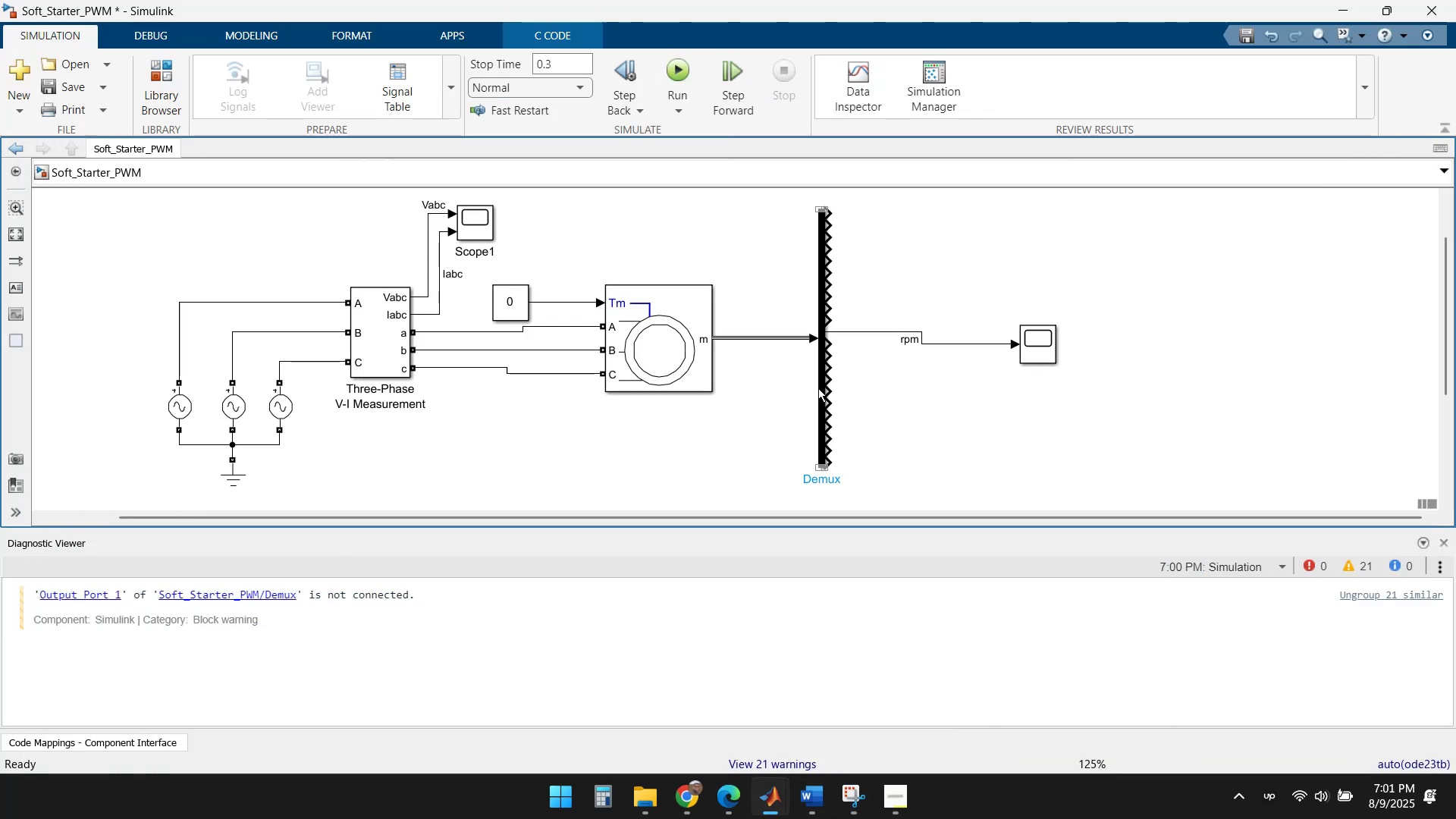 
key(Delete)
 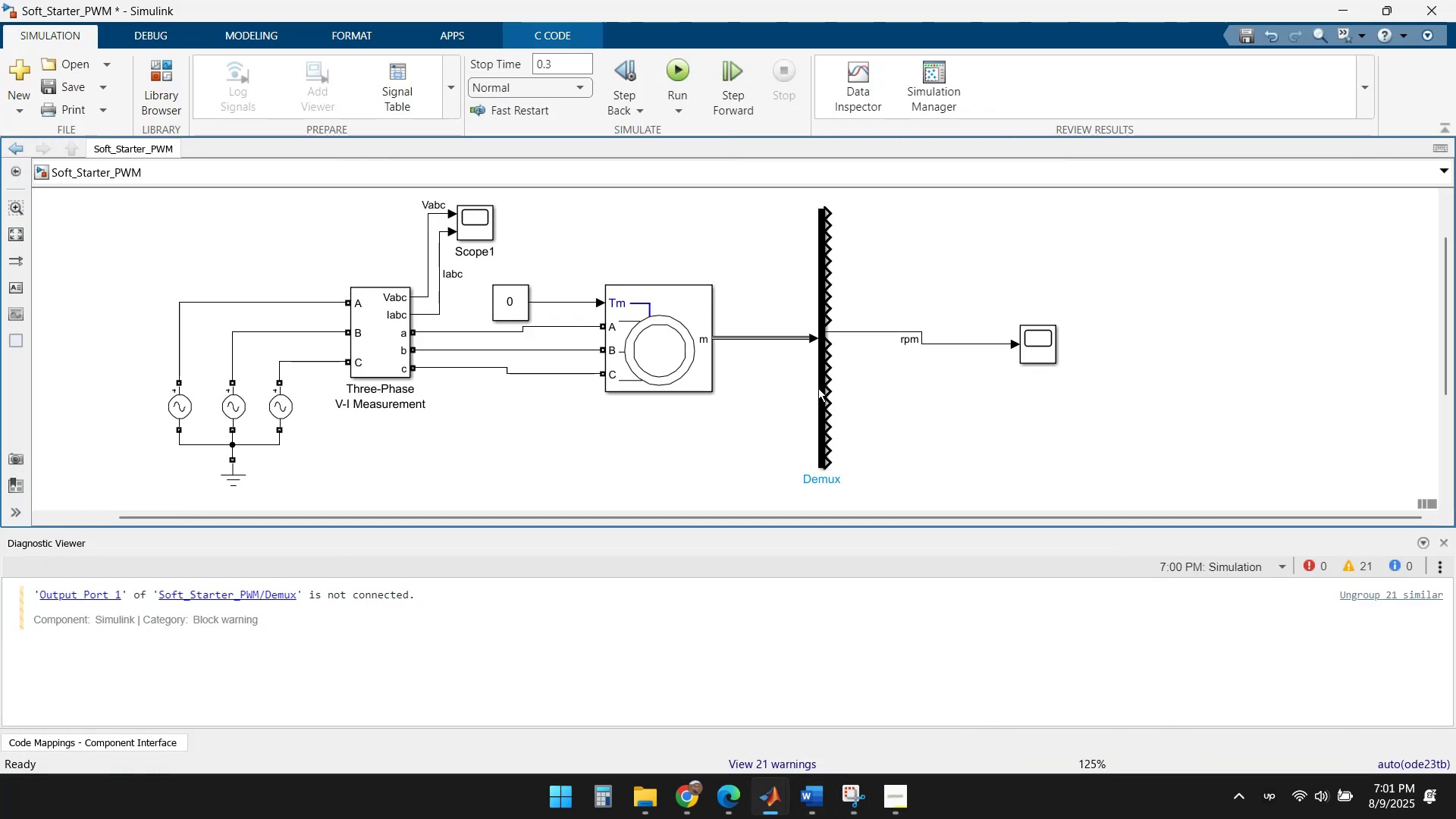 
left_click([818, 388])
 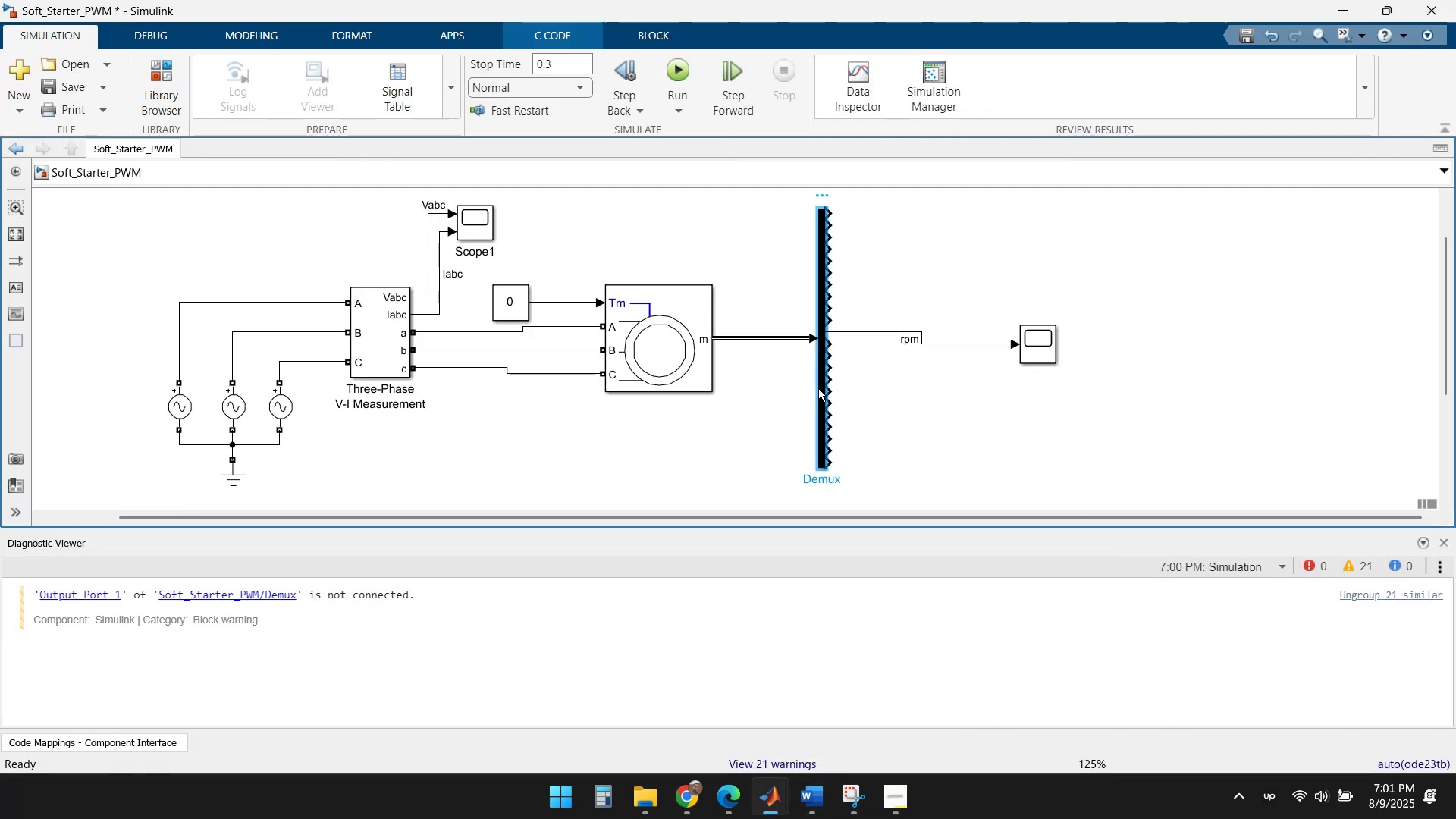 
key(Delete)
 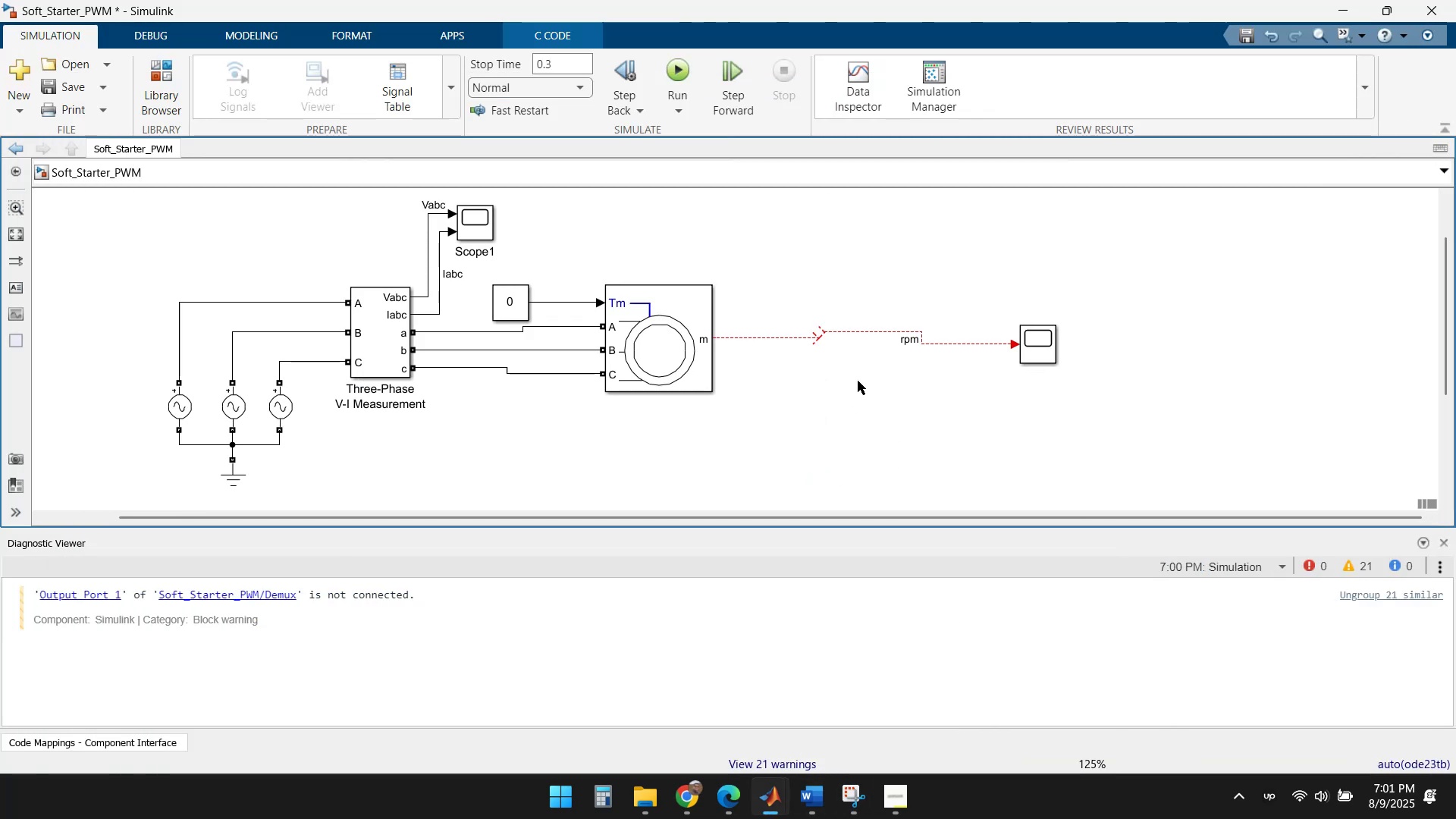 
left_click([801, 335])
 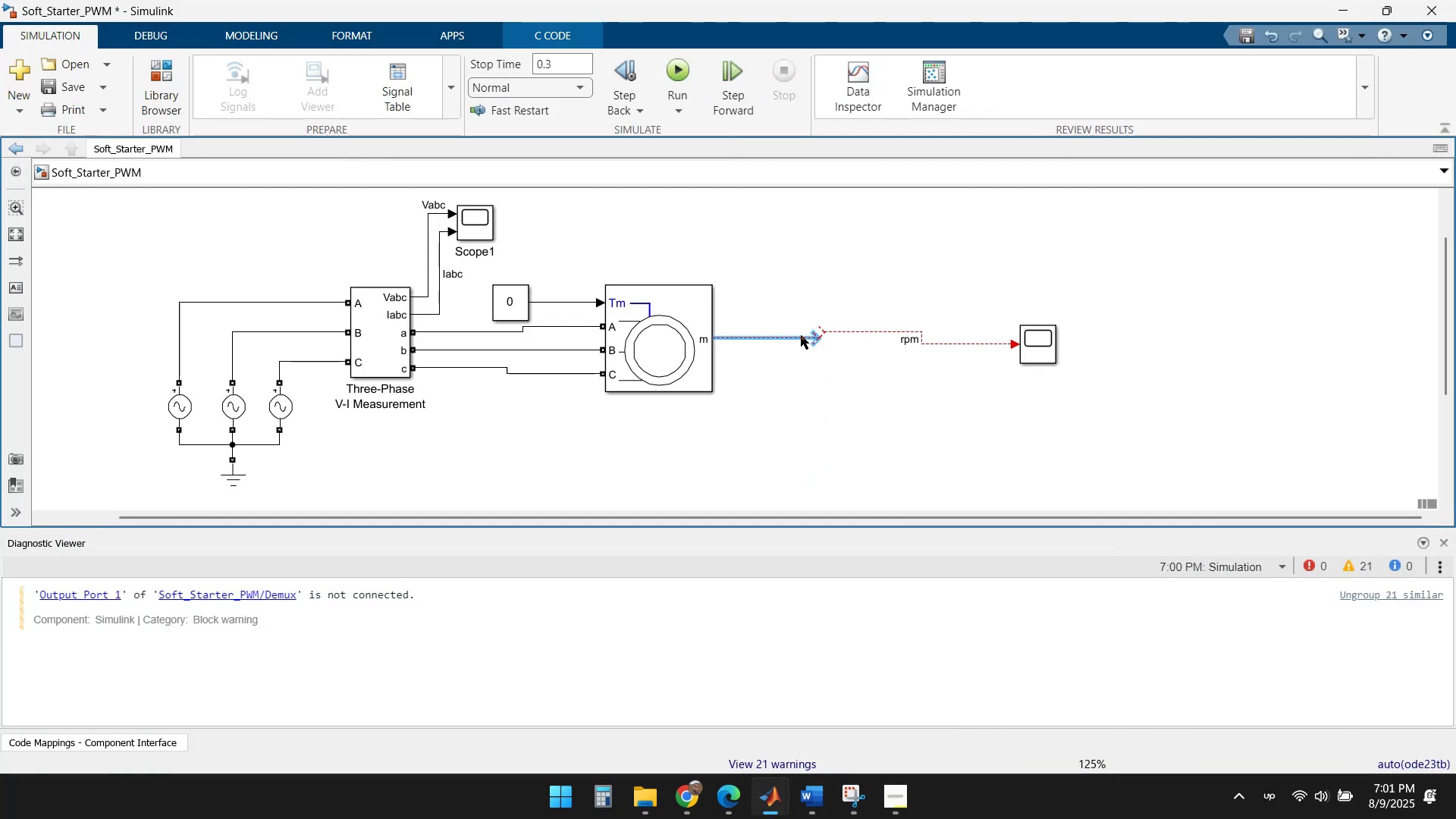 
key(Delete)
 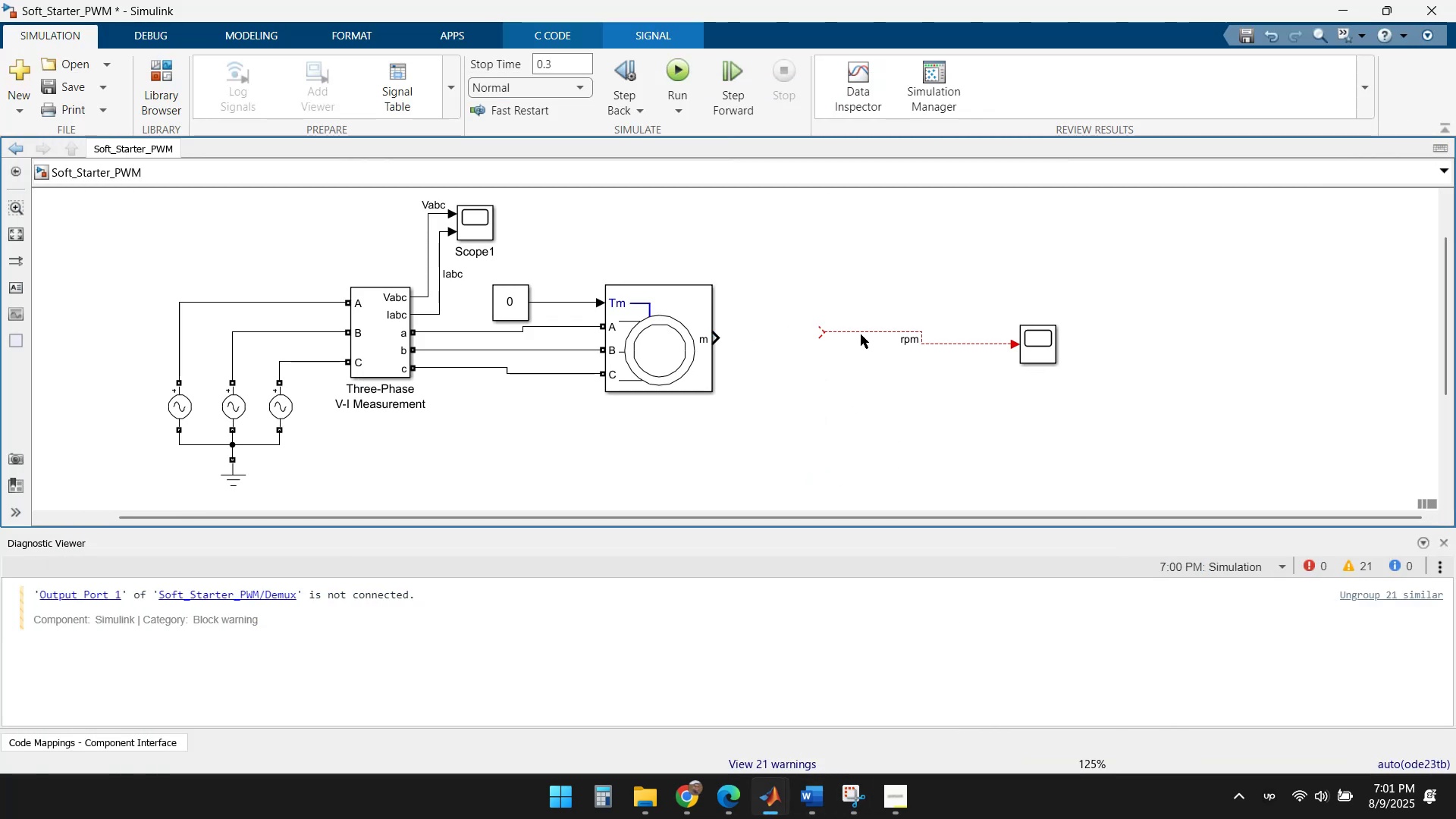 
key(Delete)
 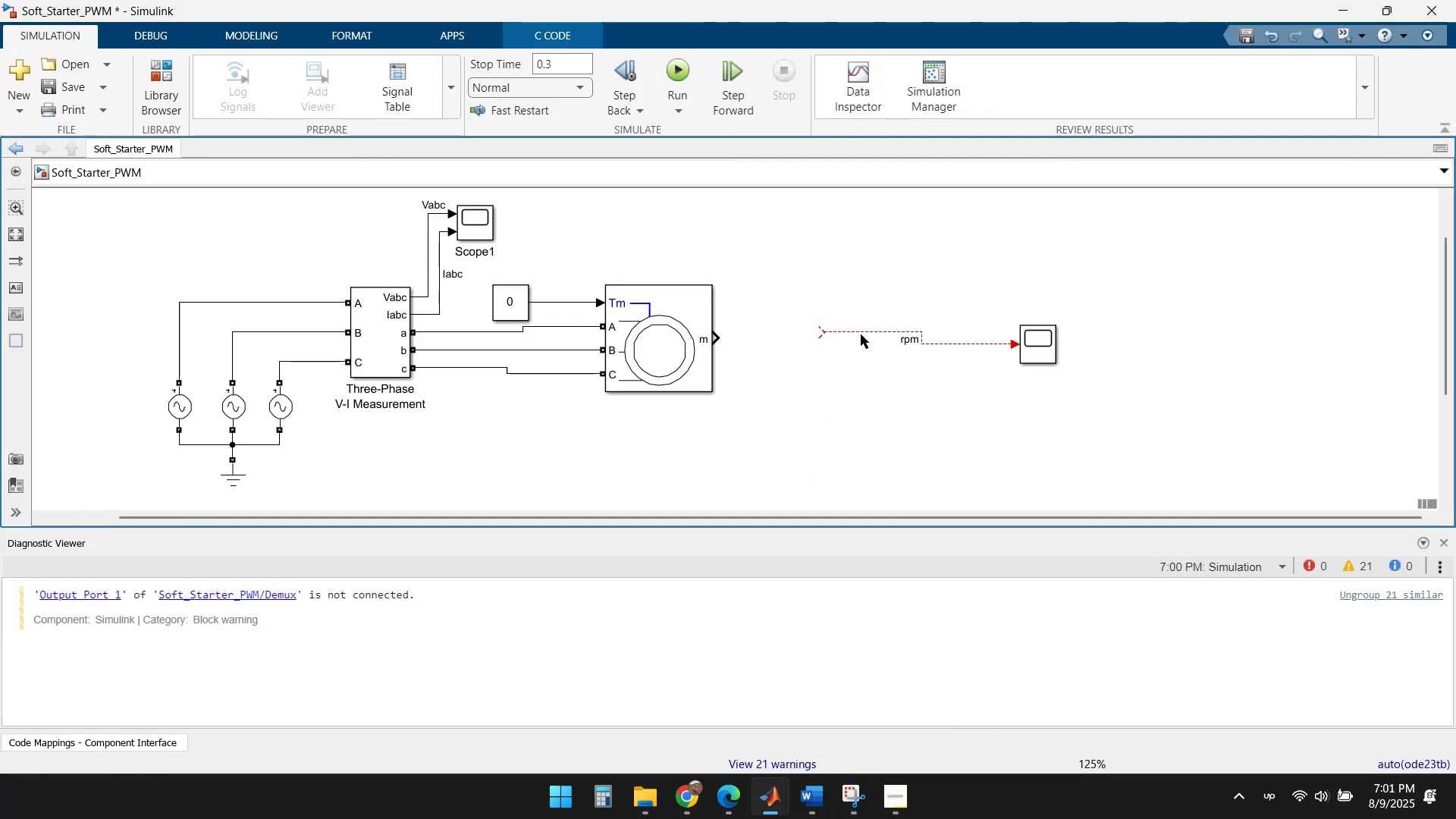 
left_click([861, 334])
 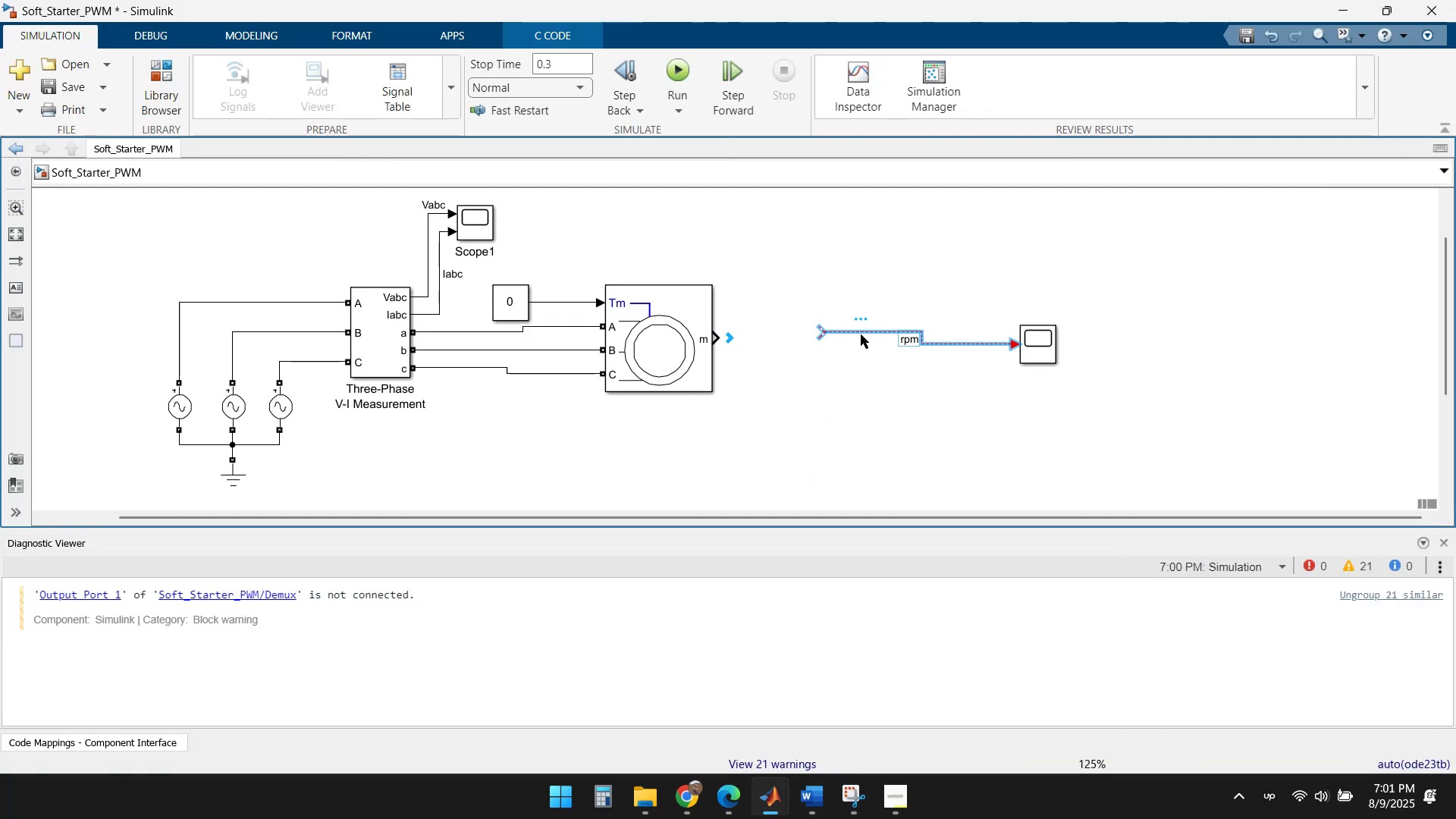 
key(Delete)
 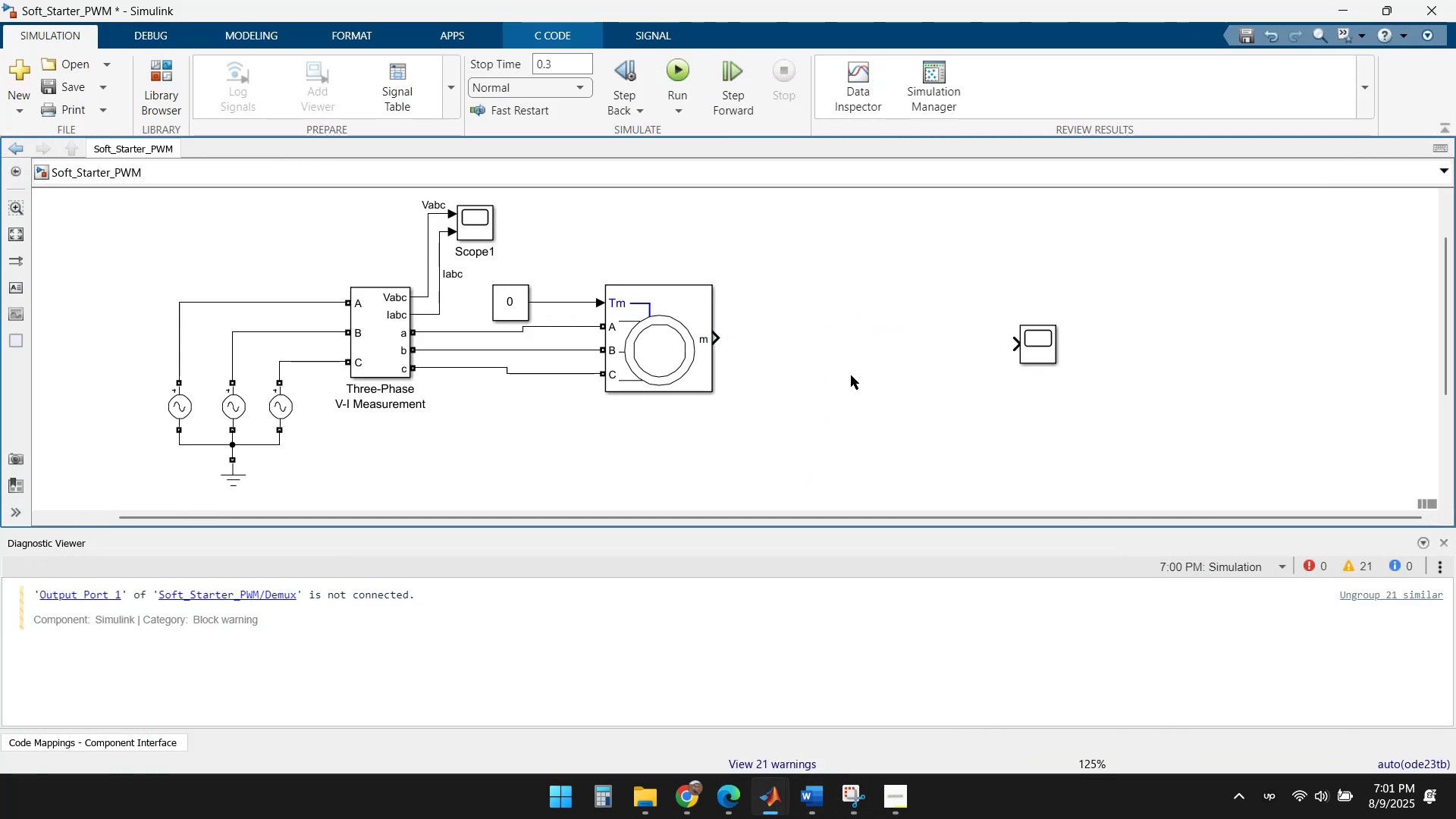 
left_click([837, 391])
 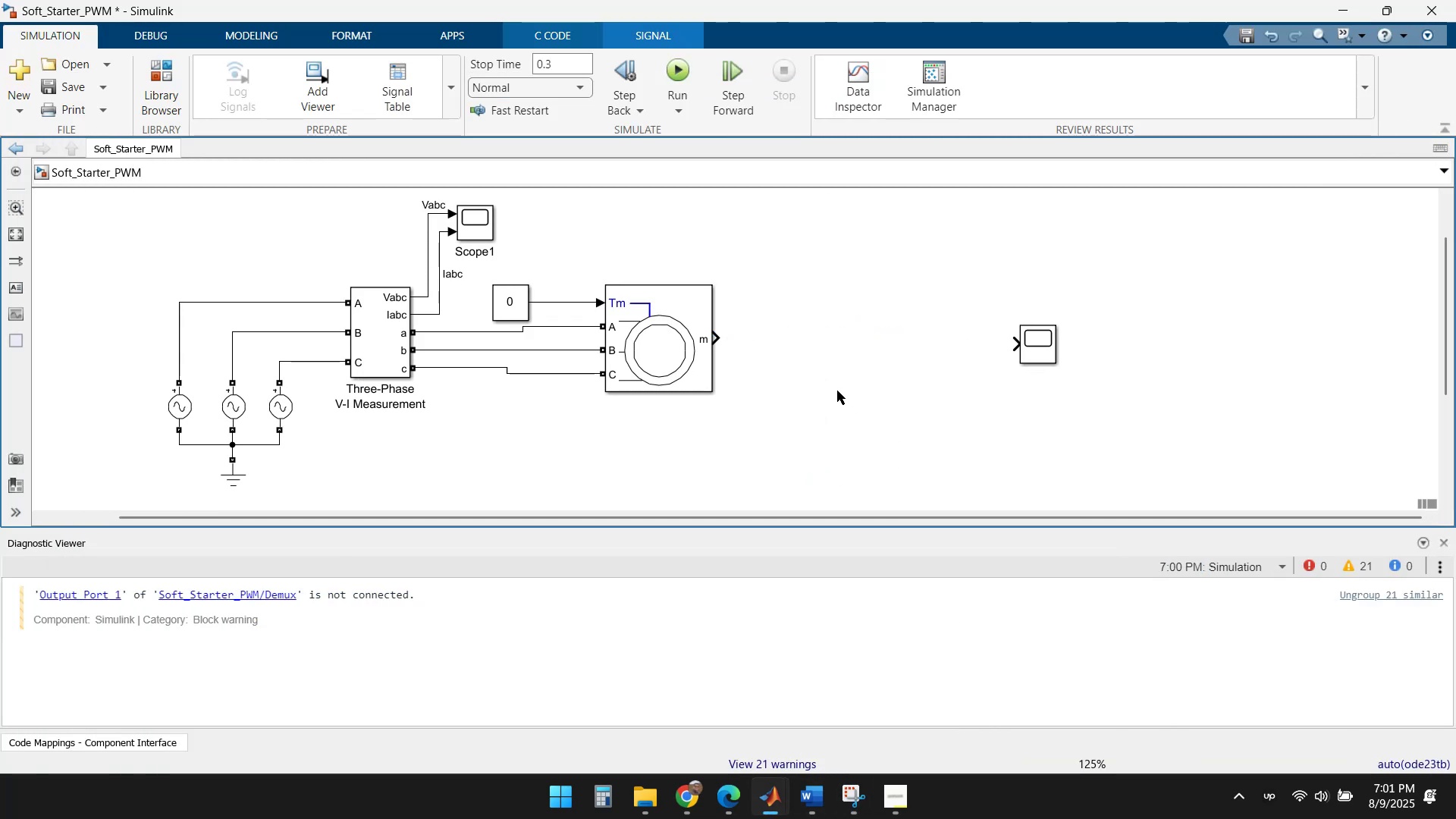 
double_click([837, 391])
 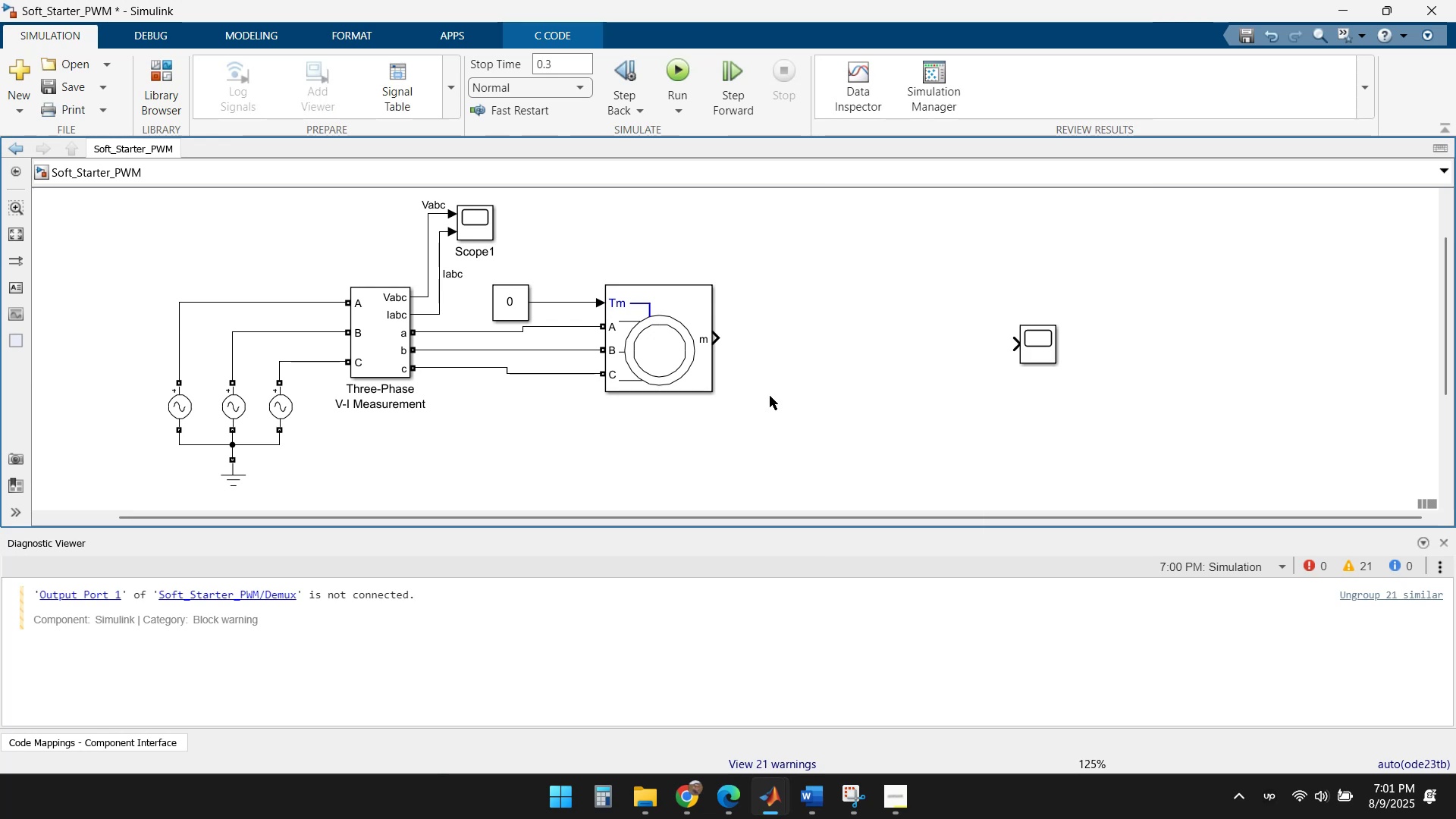 
double_click([773, 396])
 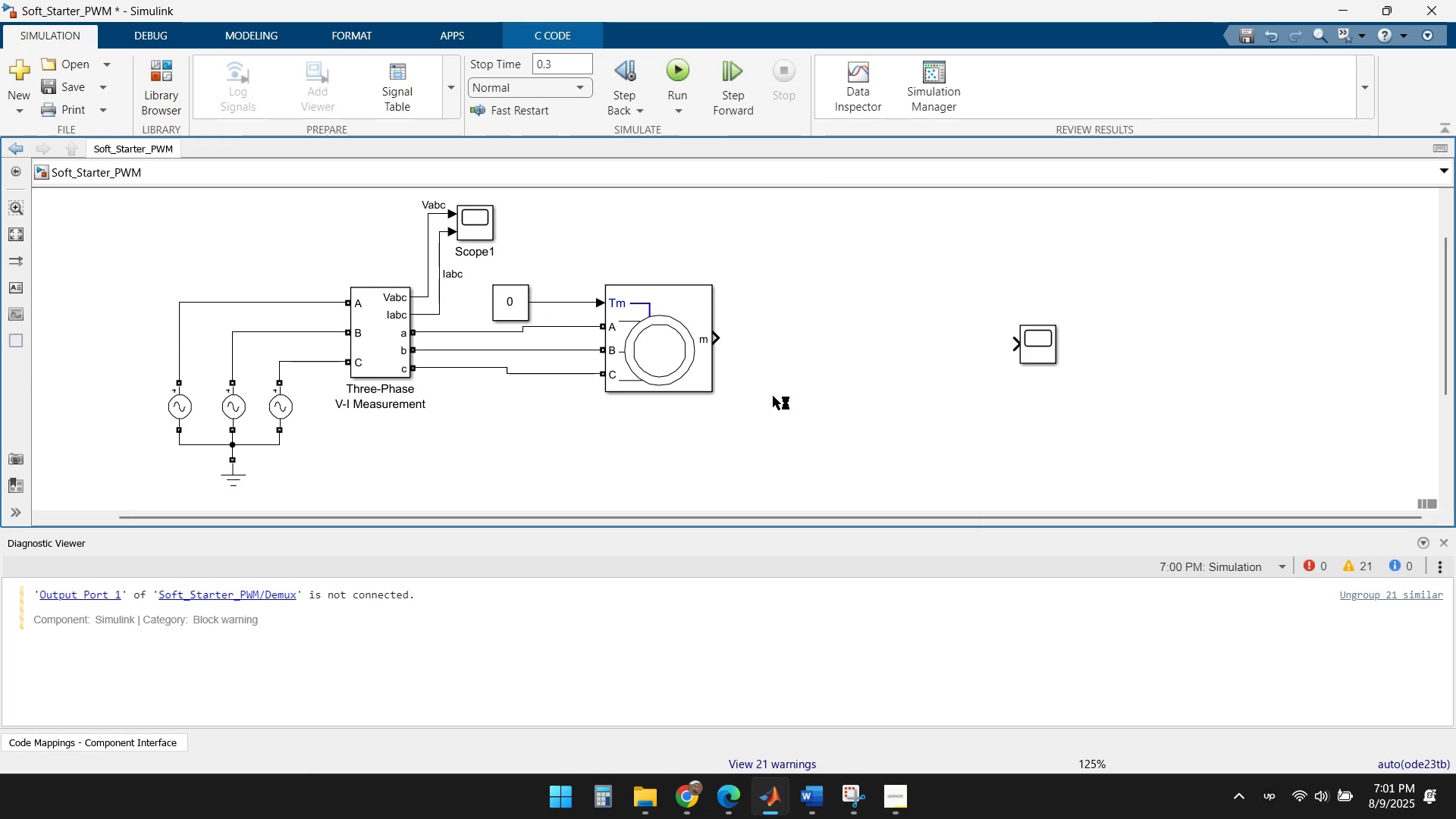 
triple_click([773, 396])
 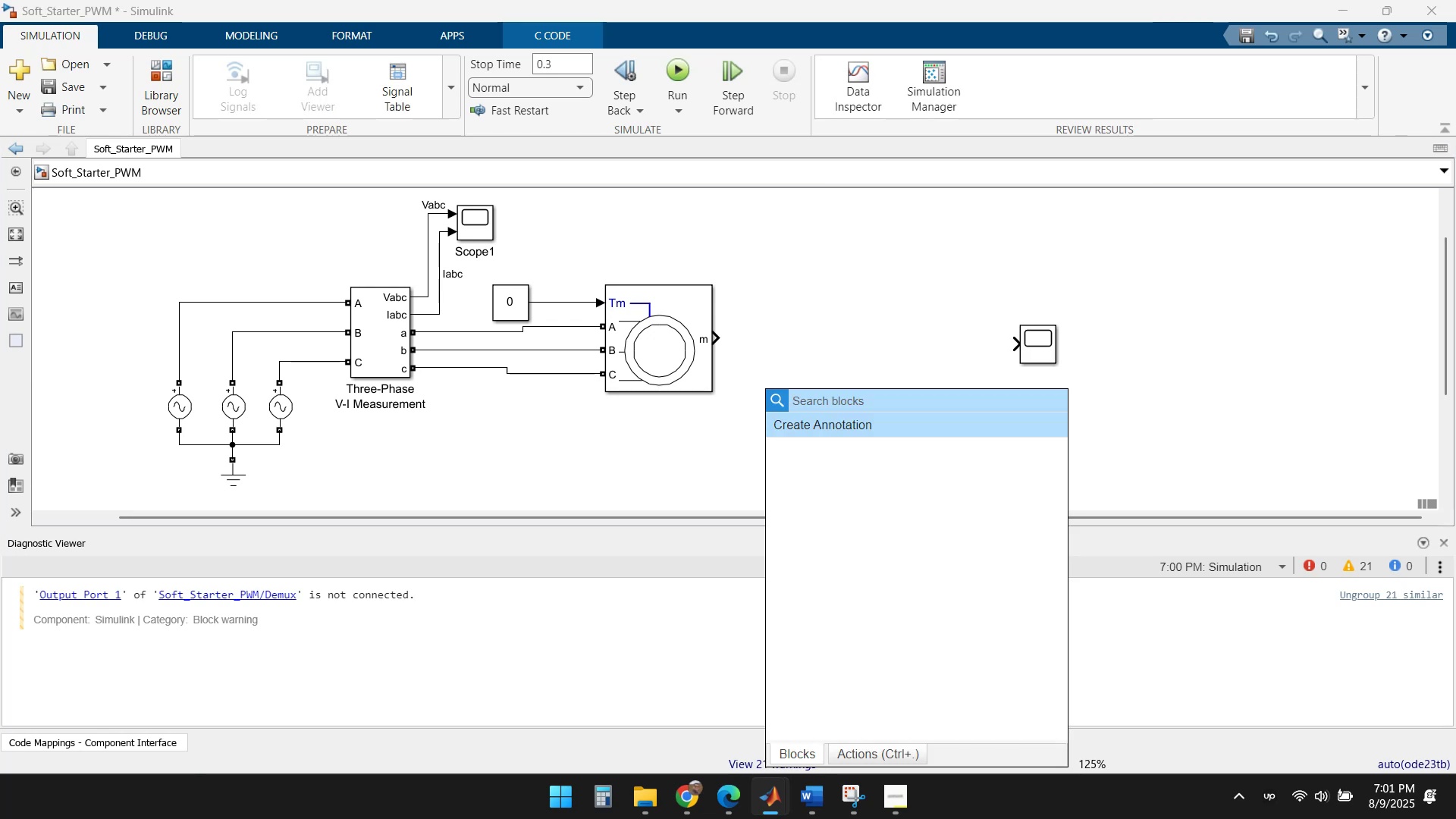 
type(bus)
 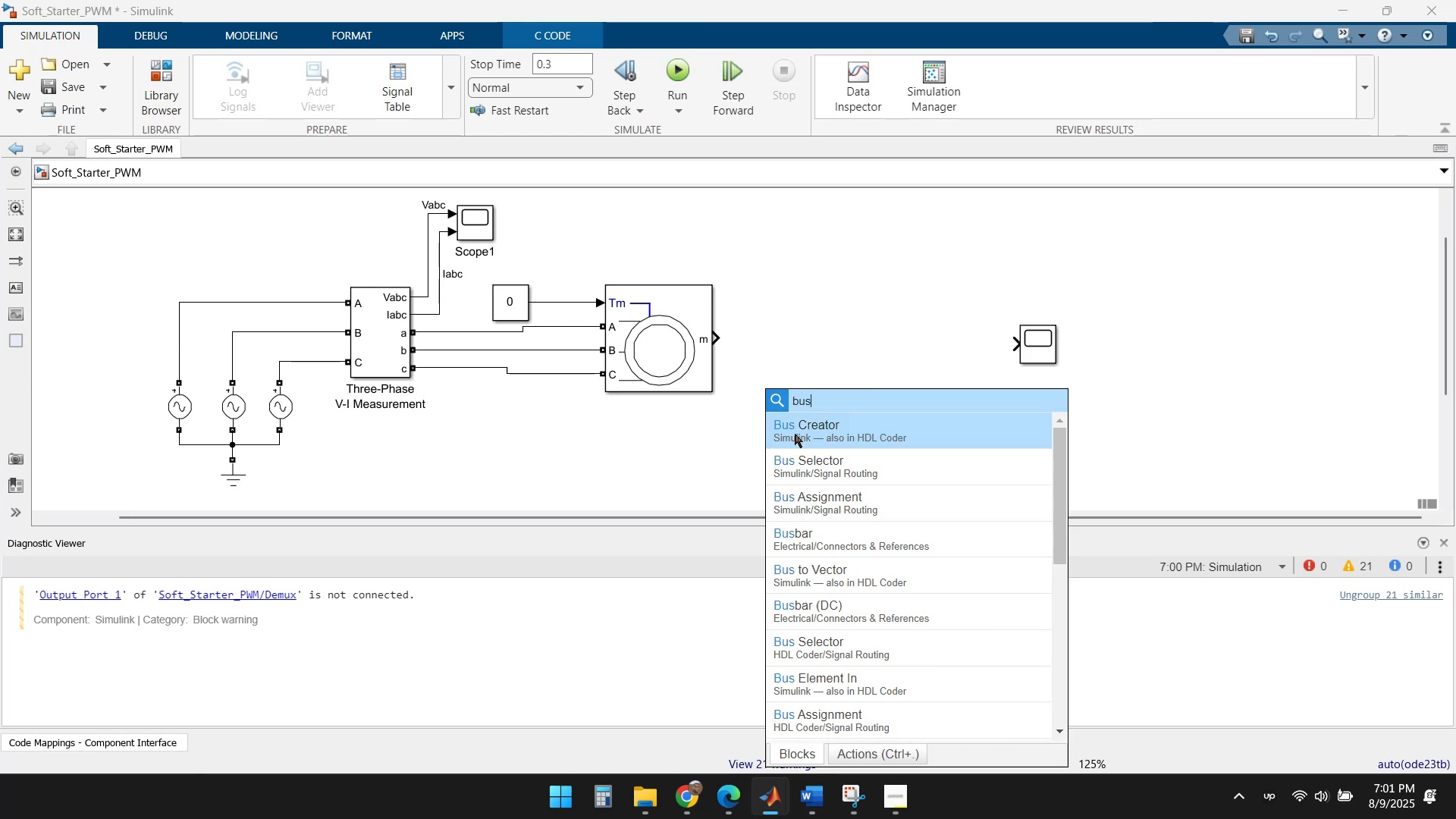 
left_click([841, 432])
 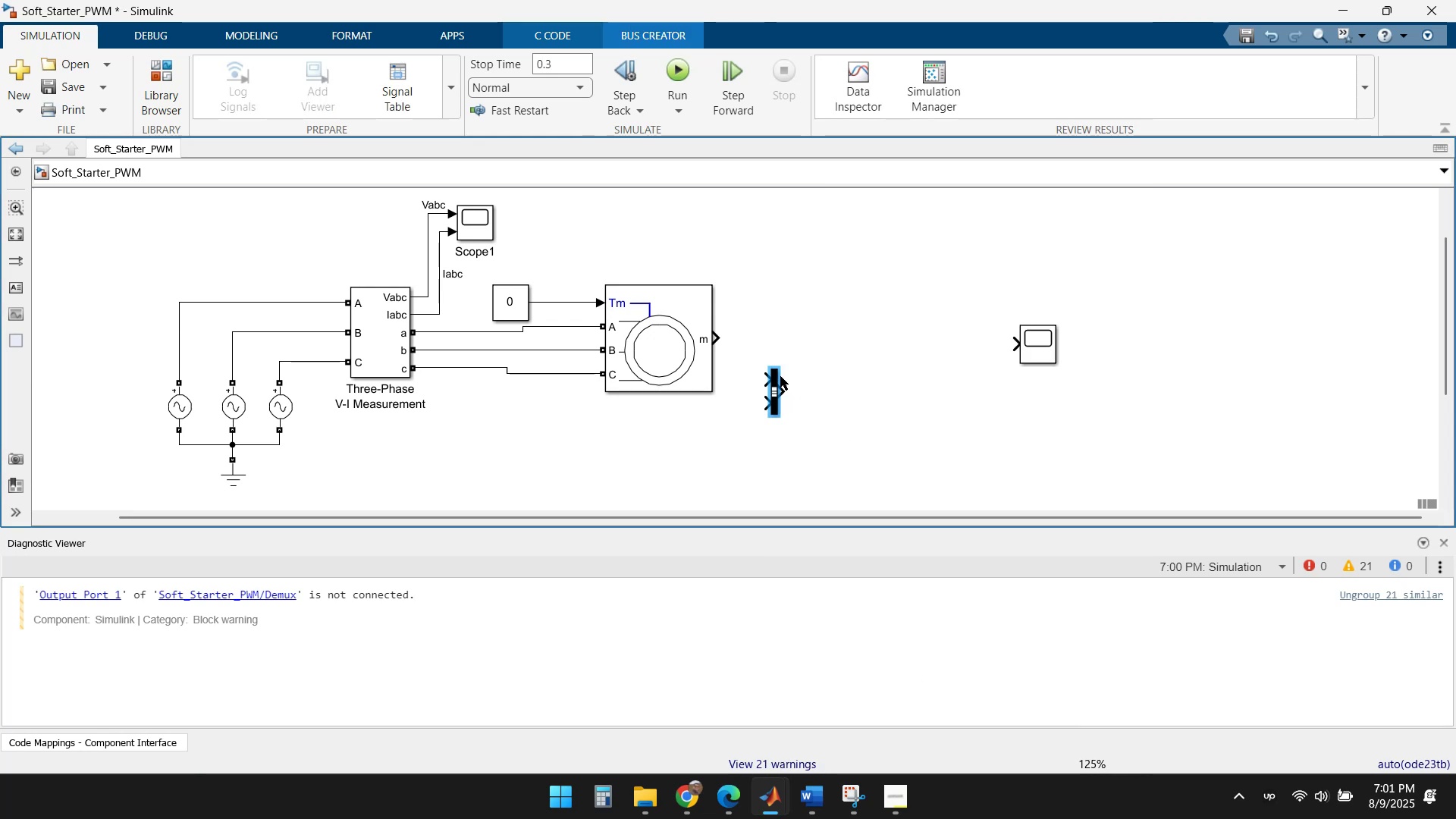 
left_click_drag(start_coordinate=[777, 375], to_coordinate=[815, 307])
 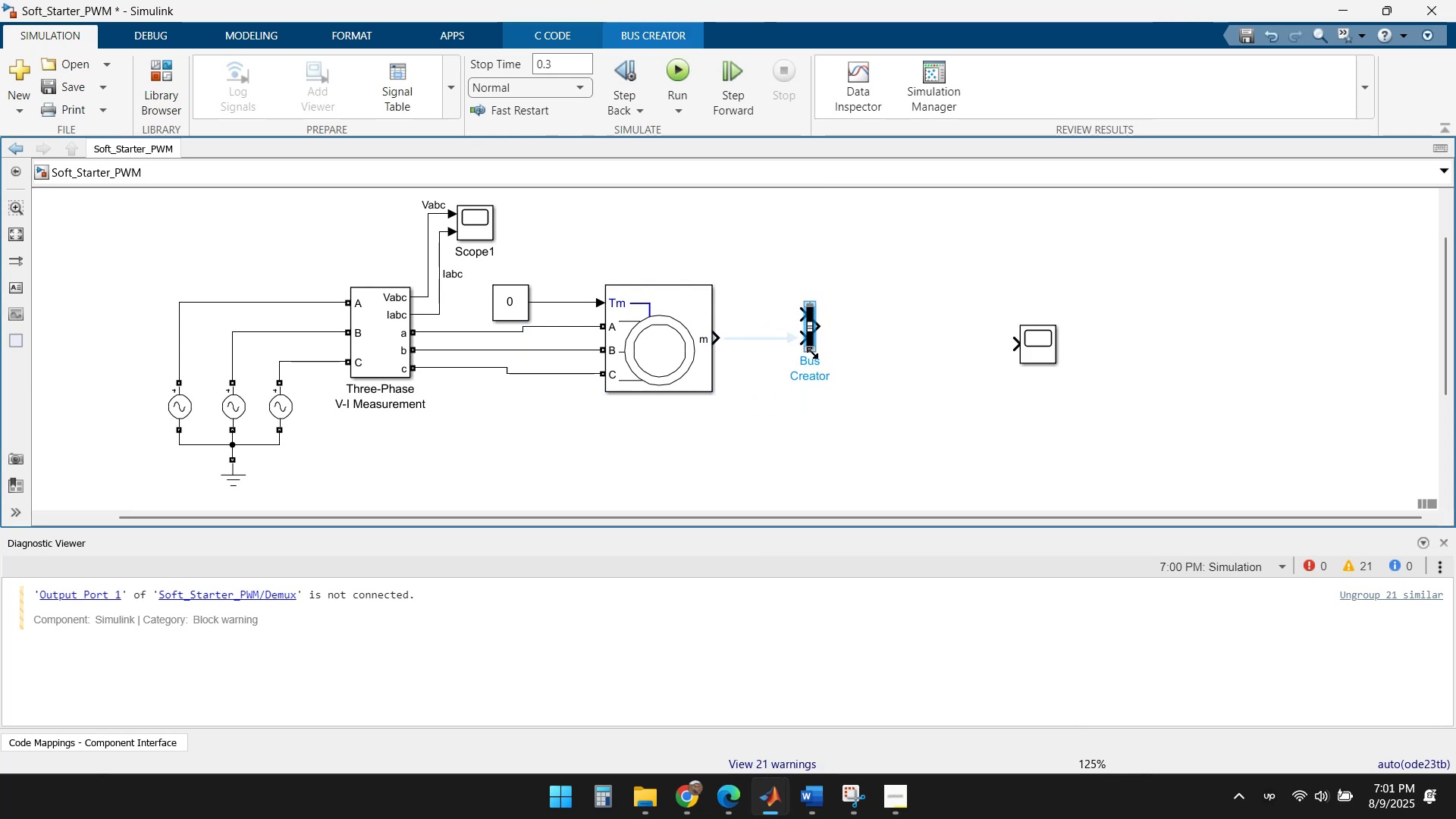 
left_click_drag(start_coordinate=[813, 351], to_coordinate=[810, 470])
 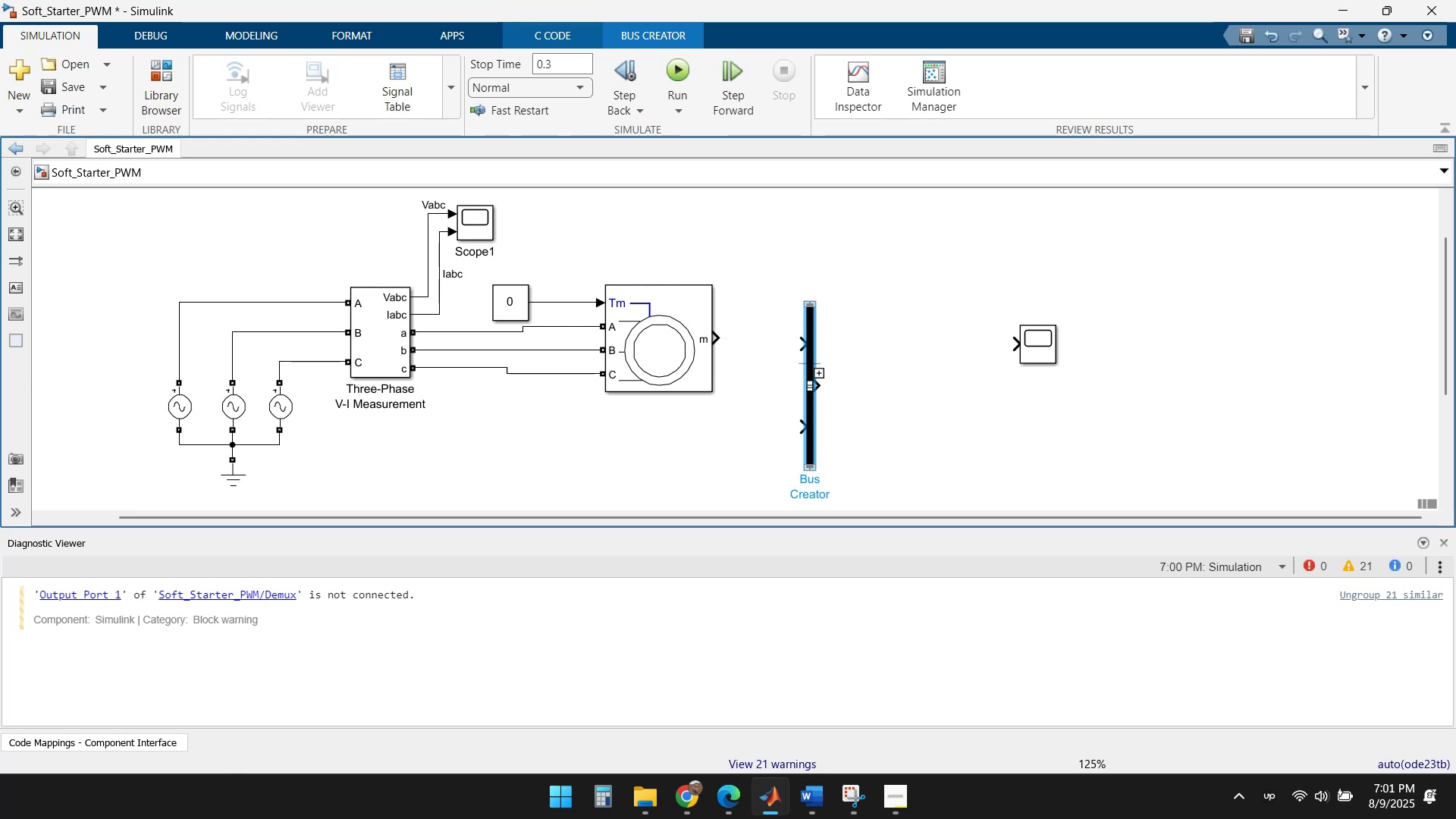 
left_click_drag(start_coordinate=[810, 357], to_coordinate=[808, 303])
 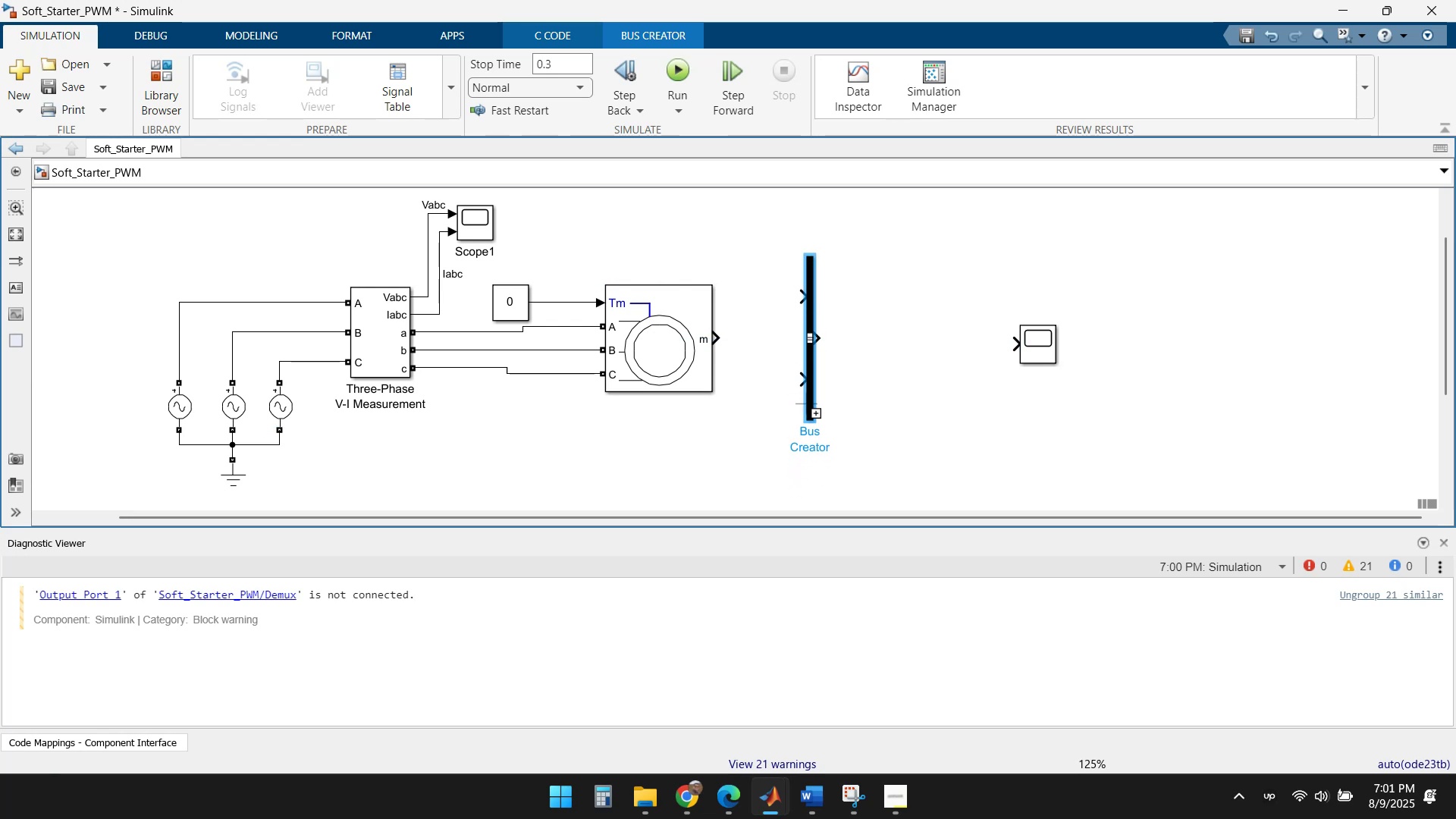 
double_click([806, 404])
 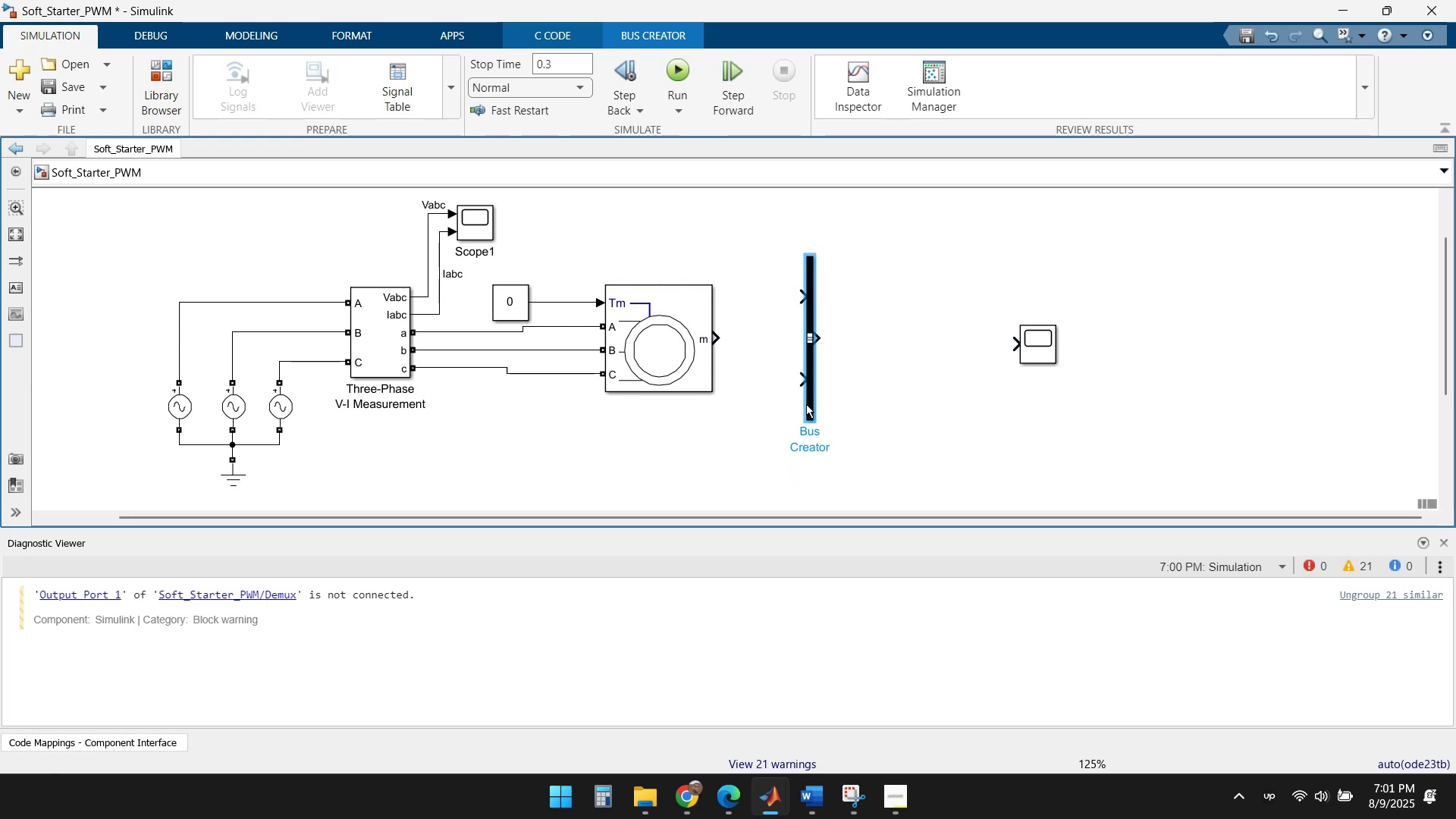 
key(Escape)
 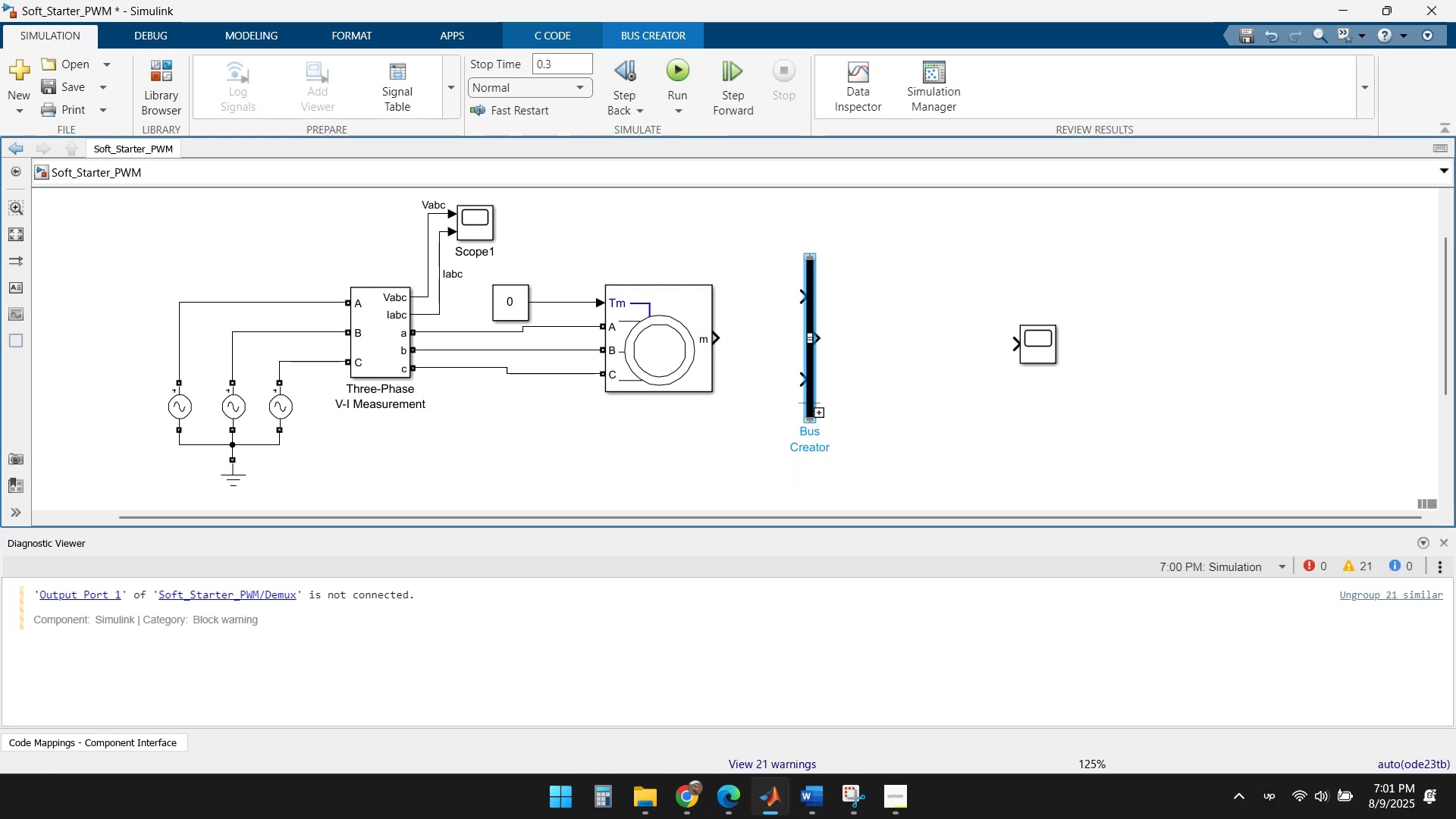 
key(Escape)
 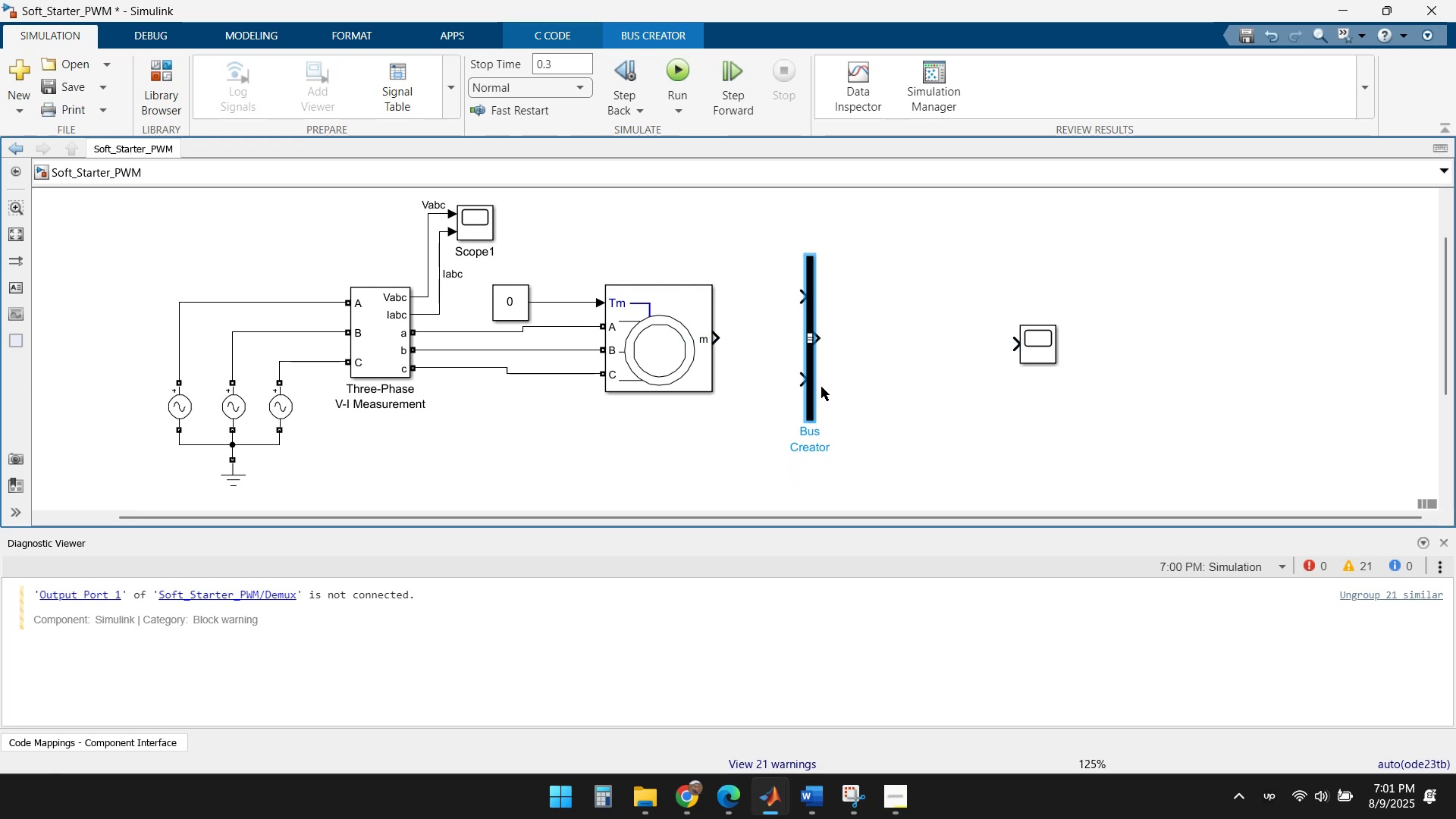 
left_click([868, 387])
 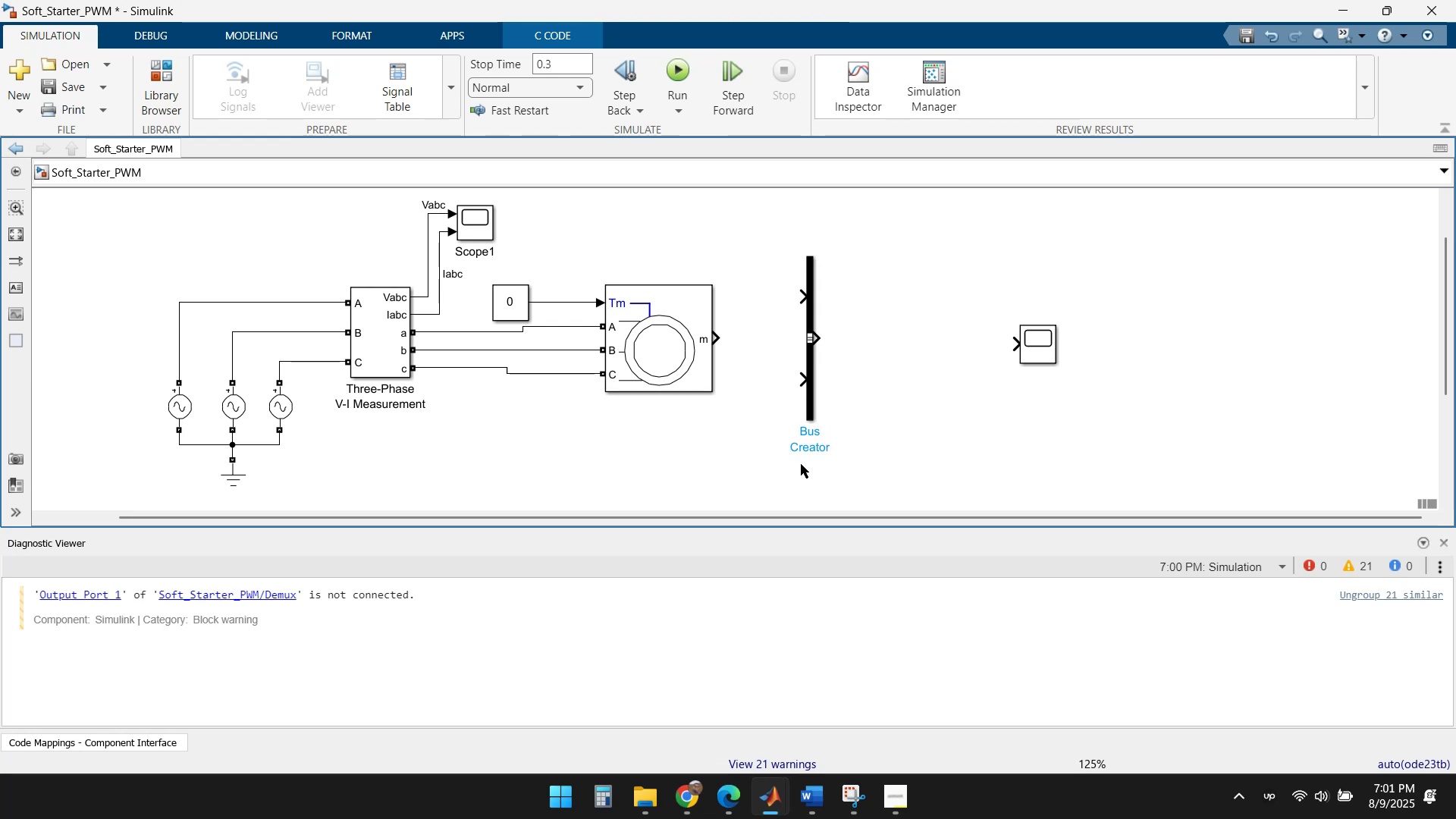 
double_click([812, 409])
 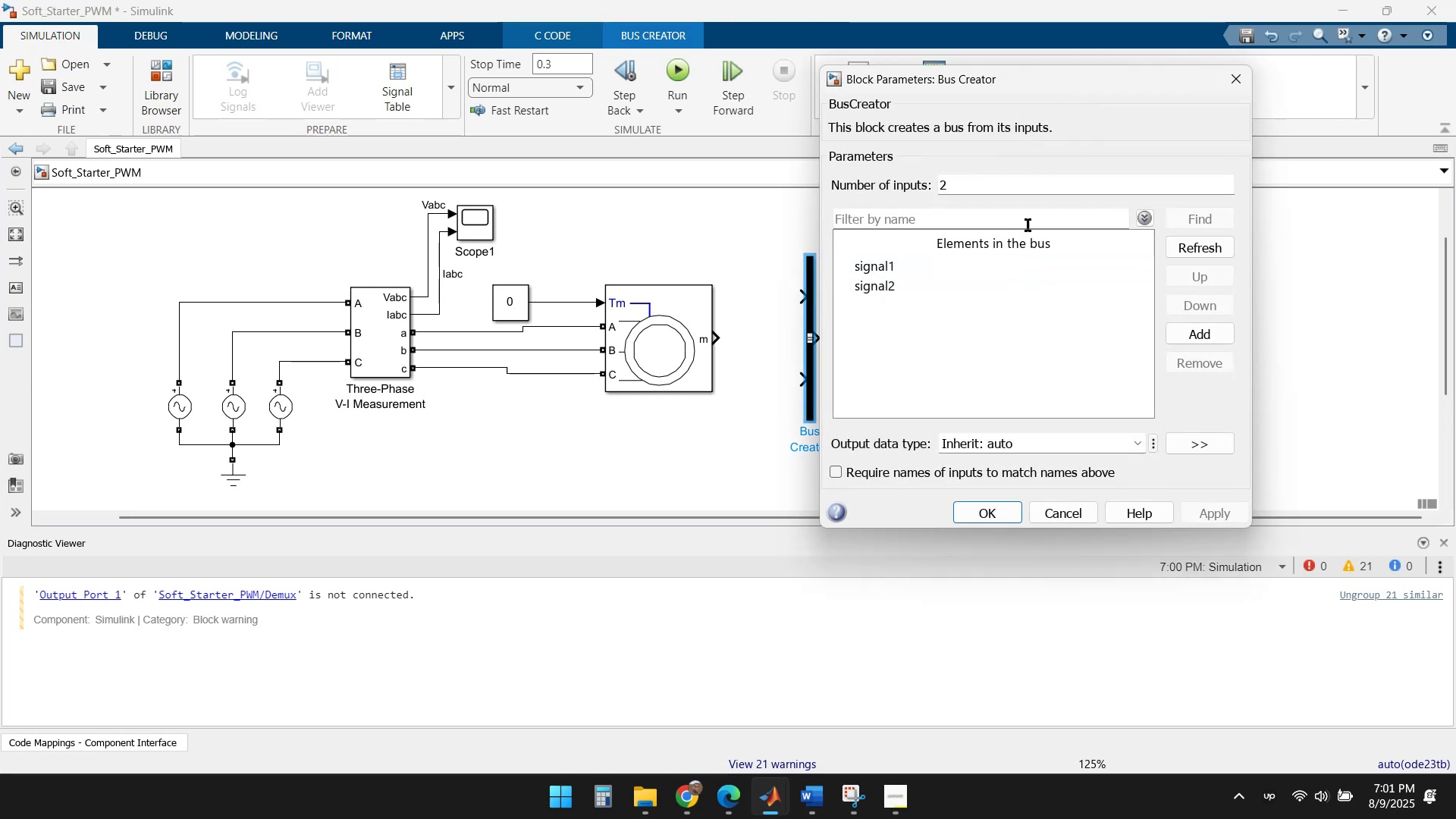 
left_click([1007, 192])
 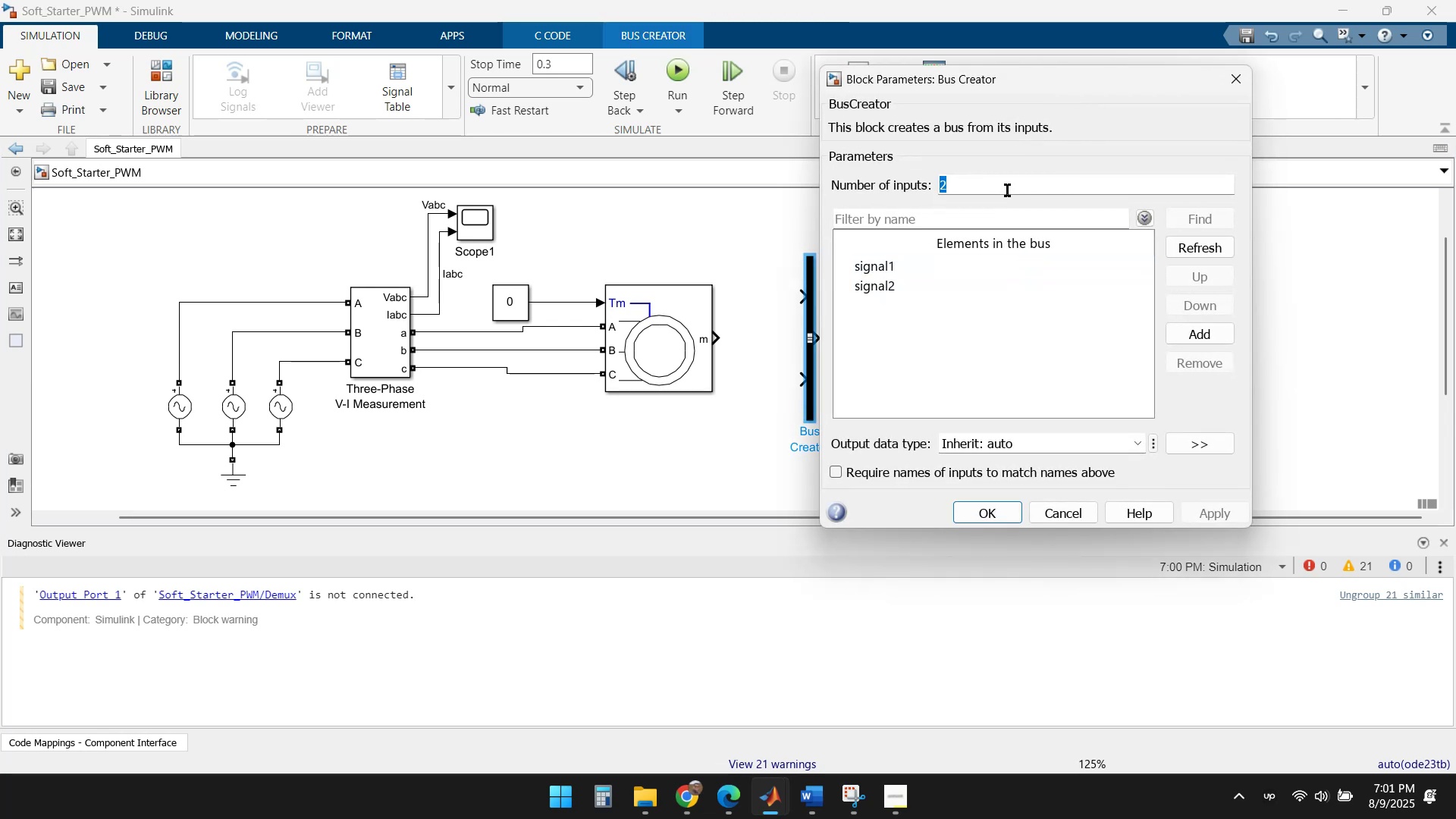 
key(Numpad2)
 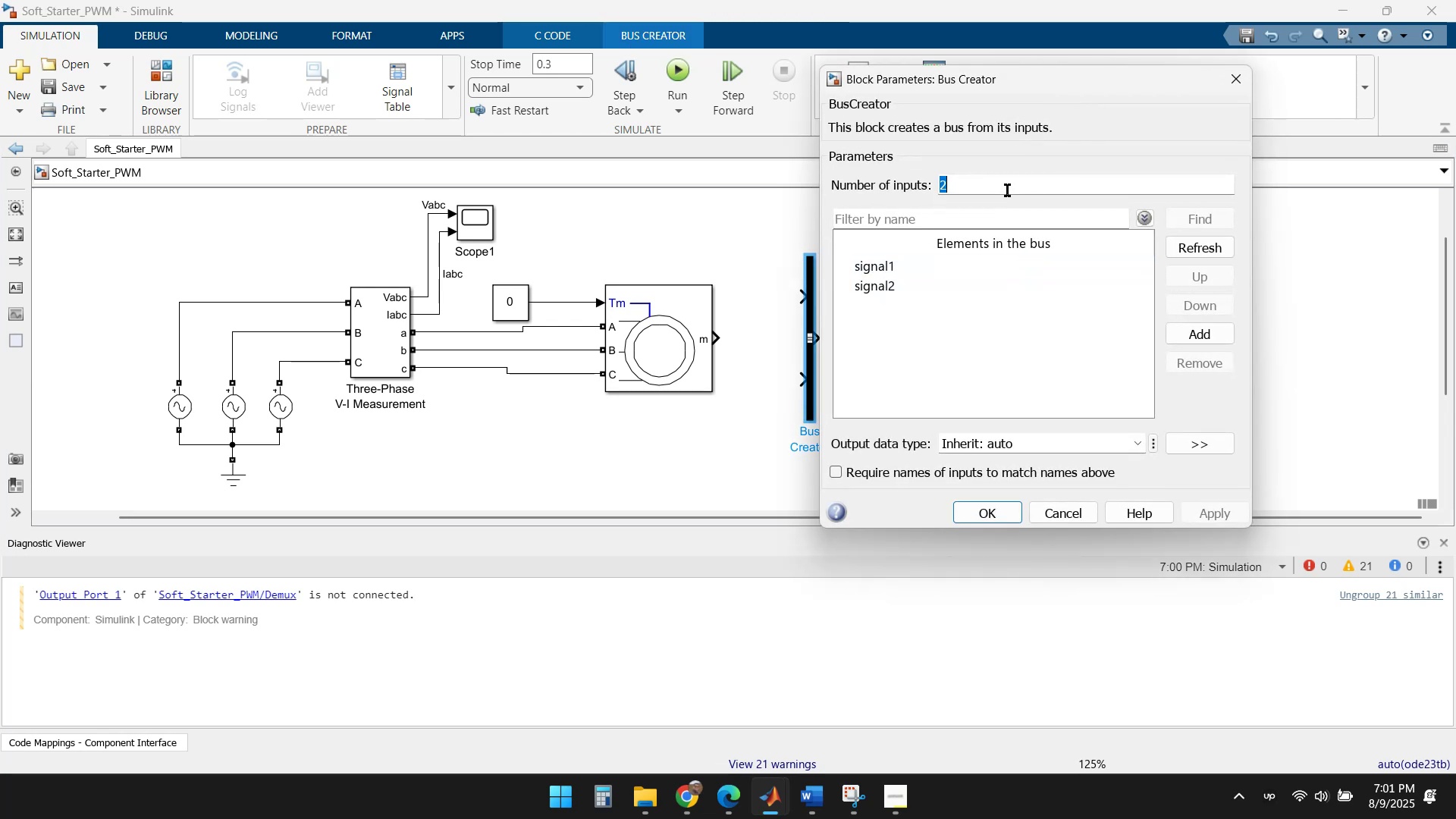 
key(Numpad2)
 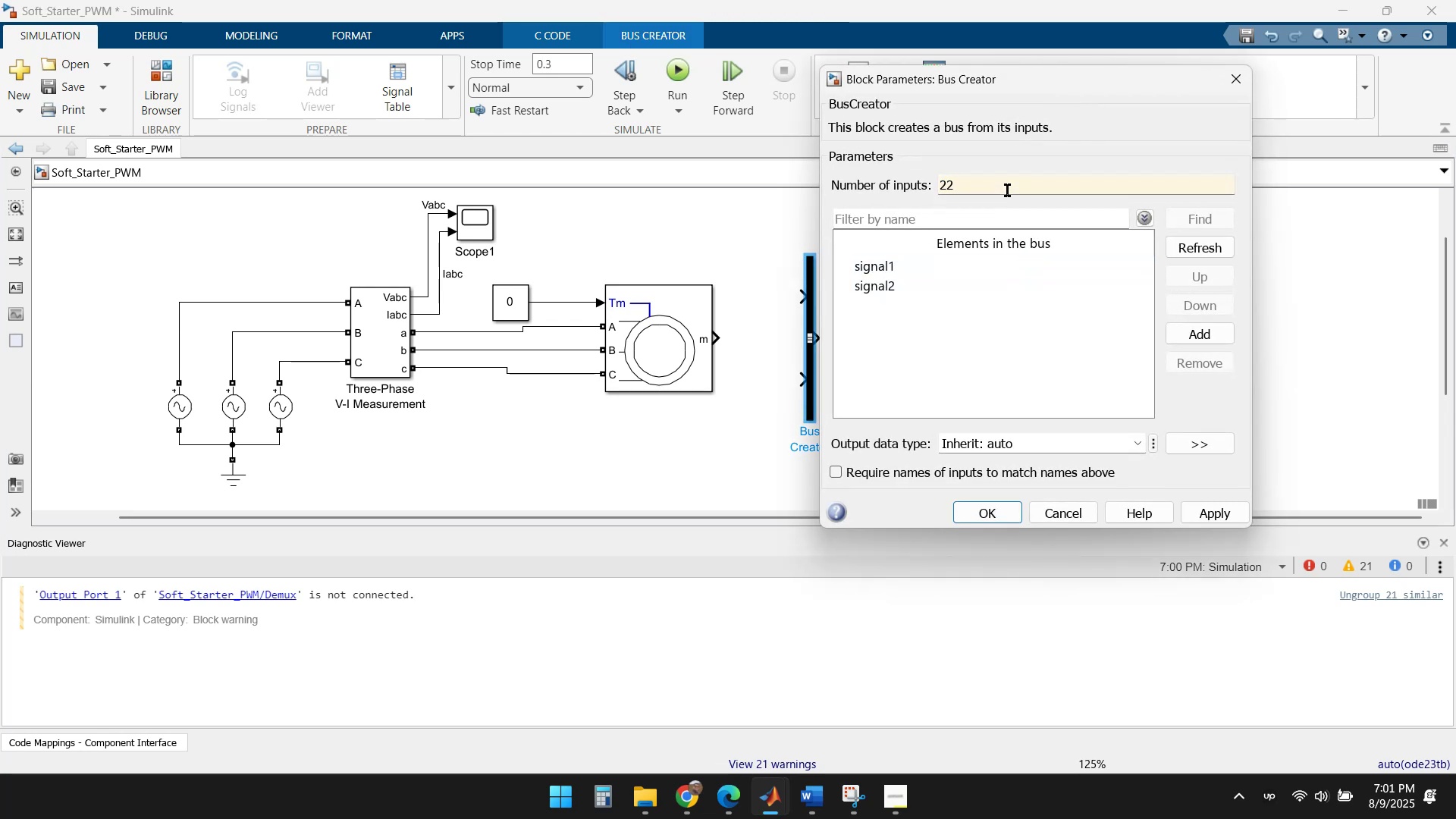 
key(Enter)
 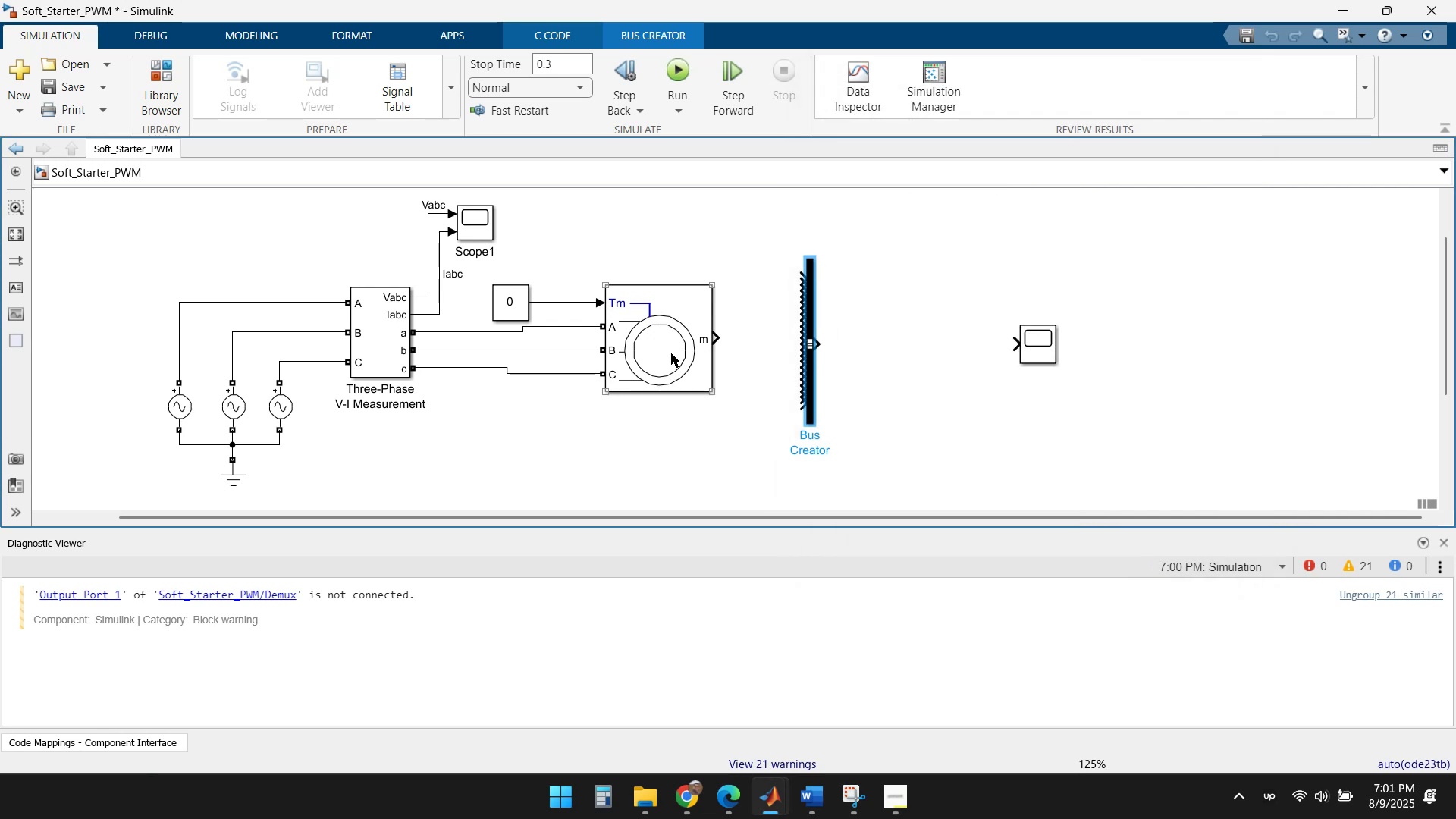 
left_click_drag(start_coordinate=[723, 337], to_coordinate=[815, 335])
 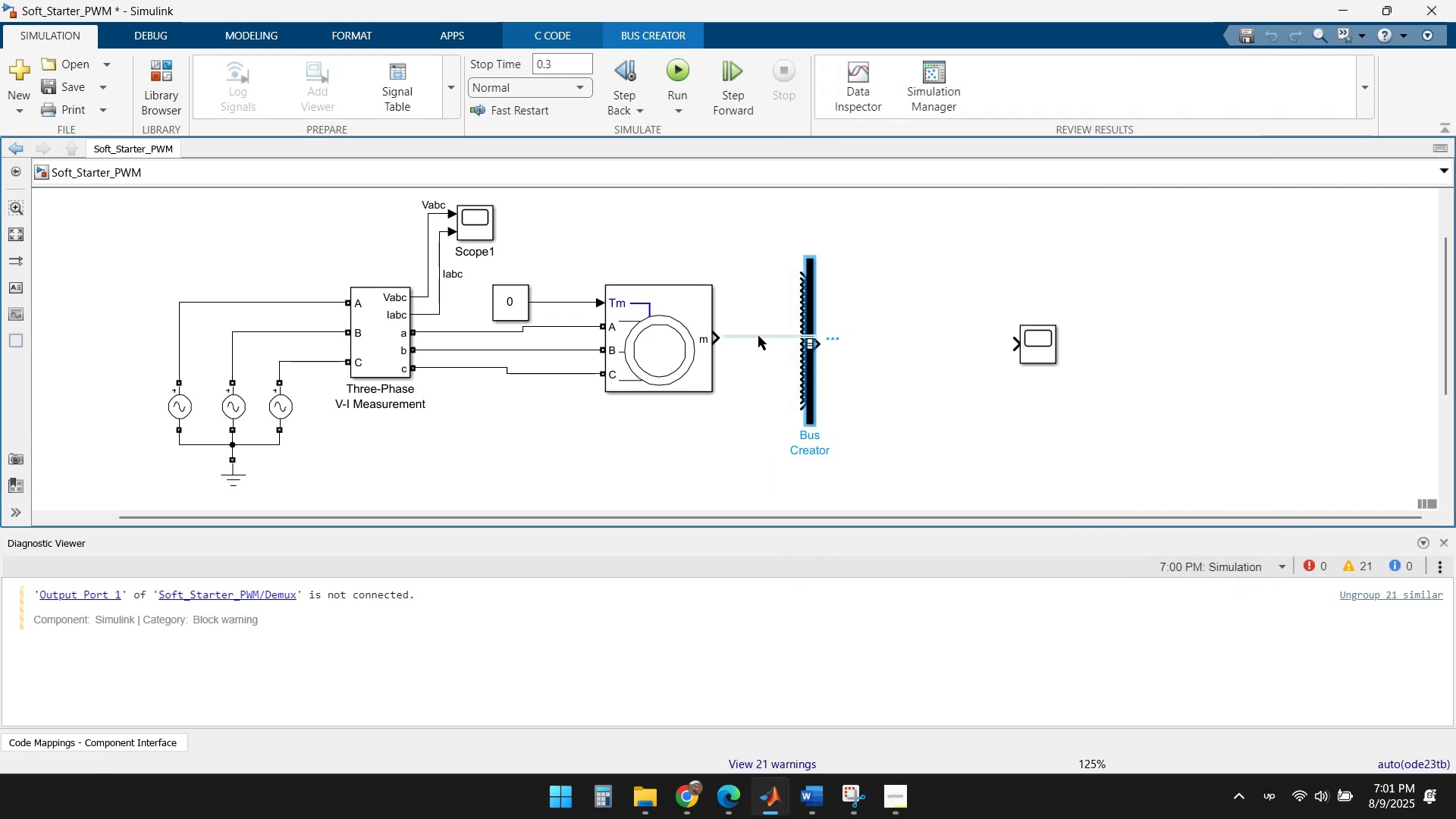 
left_click([733, 336])
 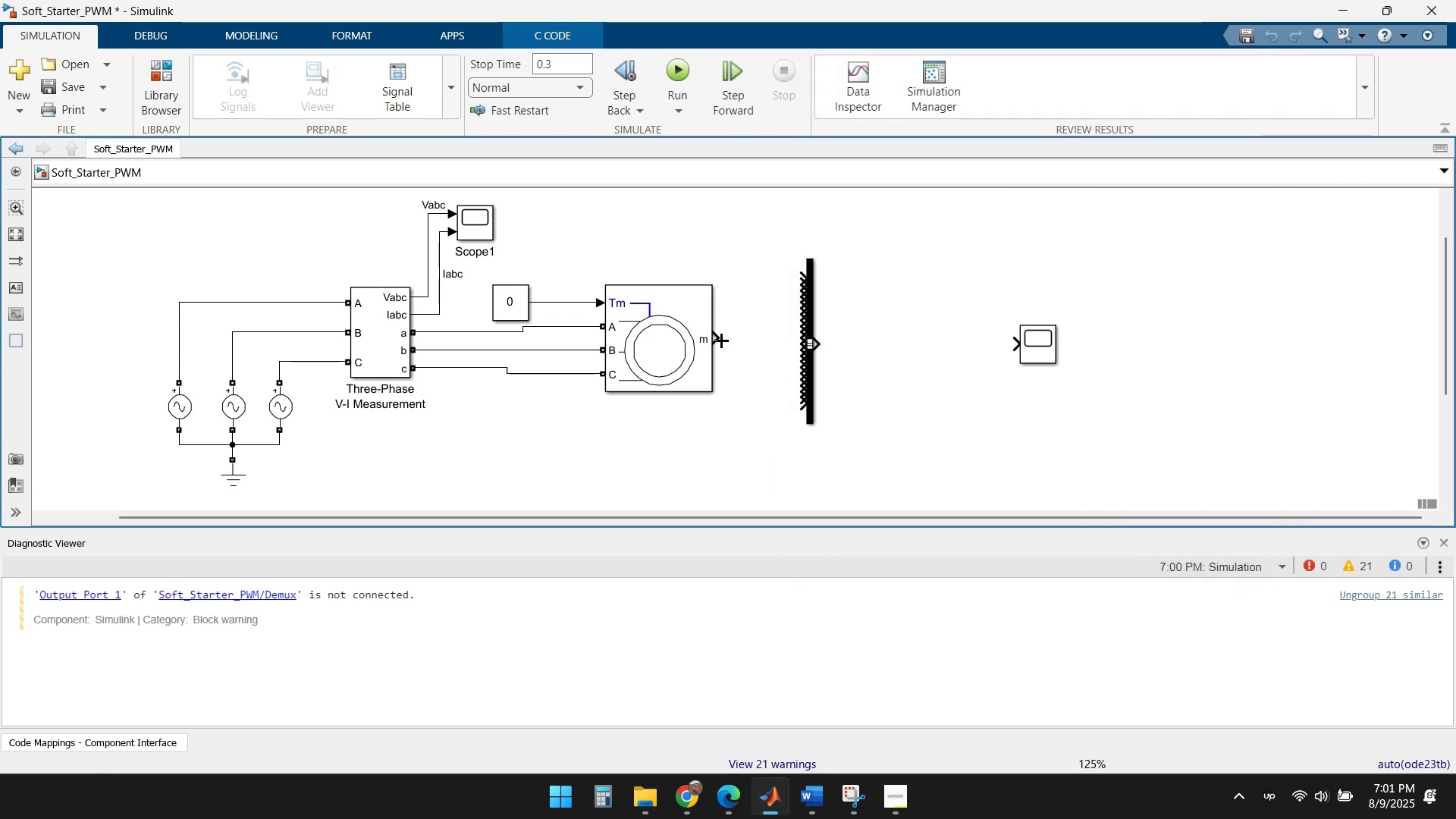 
left_click_drag(start_coordinate=[717, 340], to_coordinate=[805, 340])
 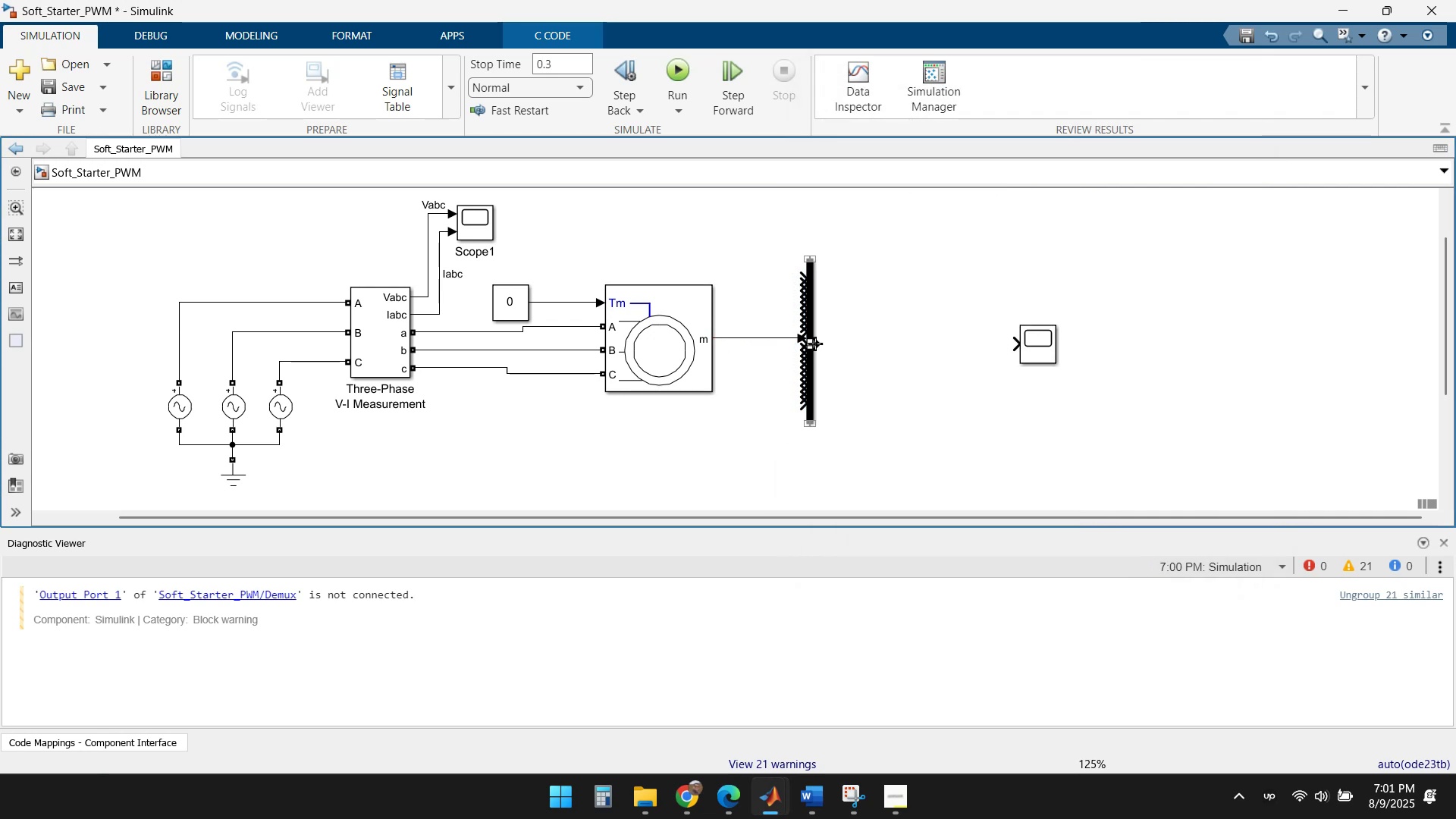 
left_click([893, 369])
 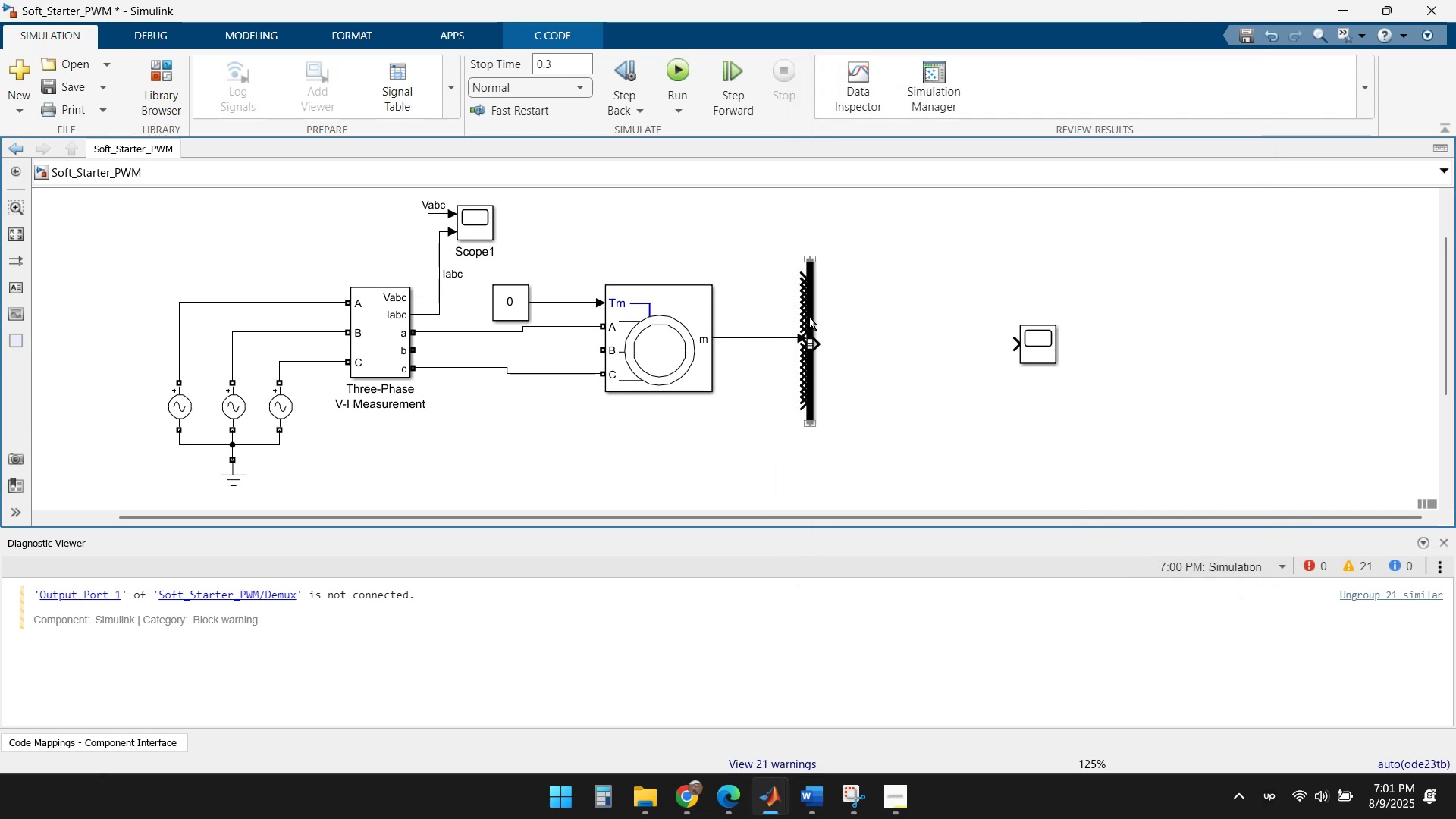 
double_click([809, 317])
 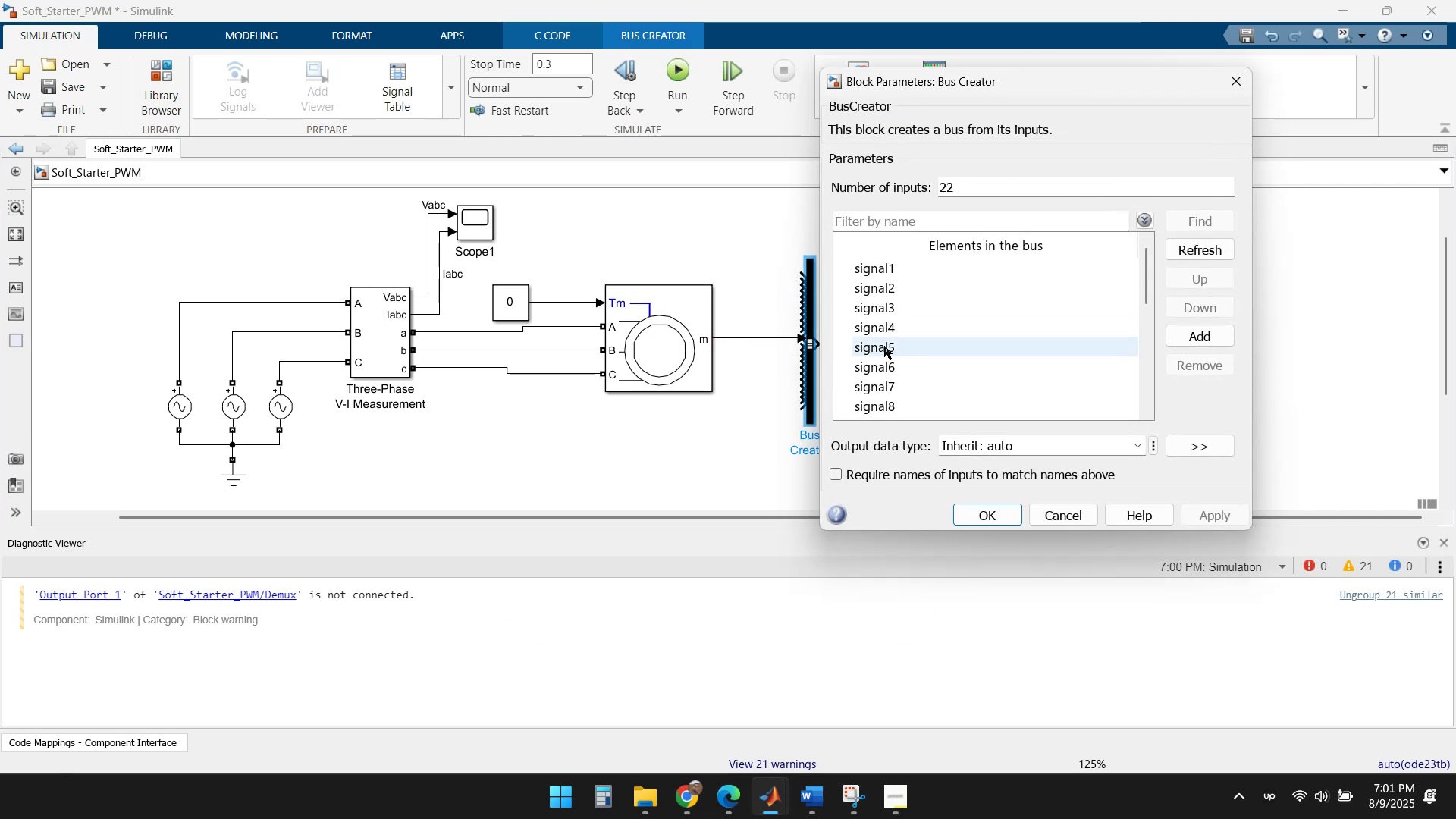 
scroll: coordinate [1014, 331], scroll_direction: down, amount: 10.0
 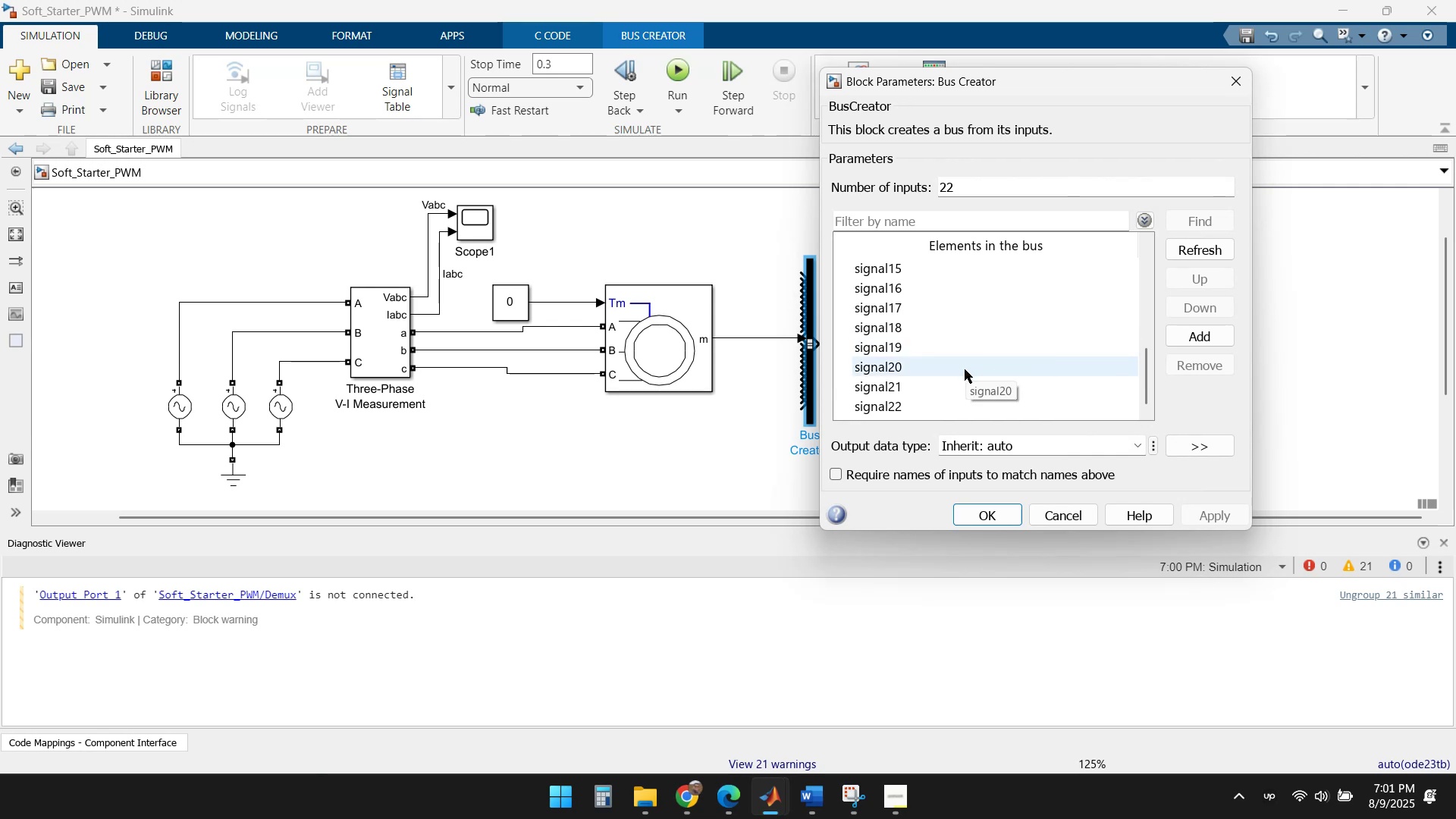 
left_click([997, 185])
 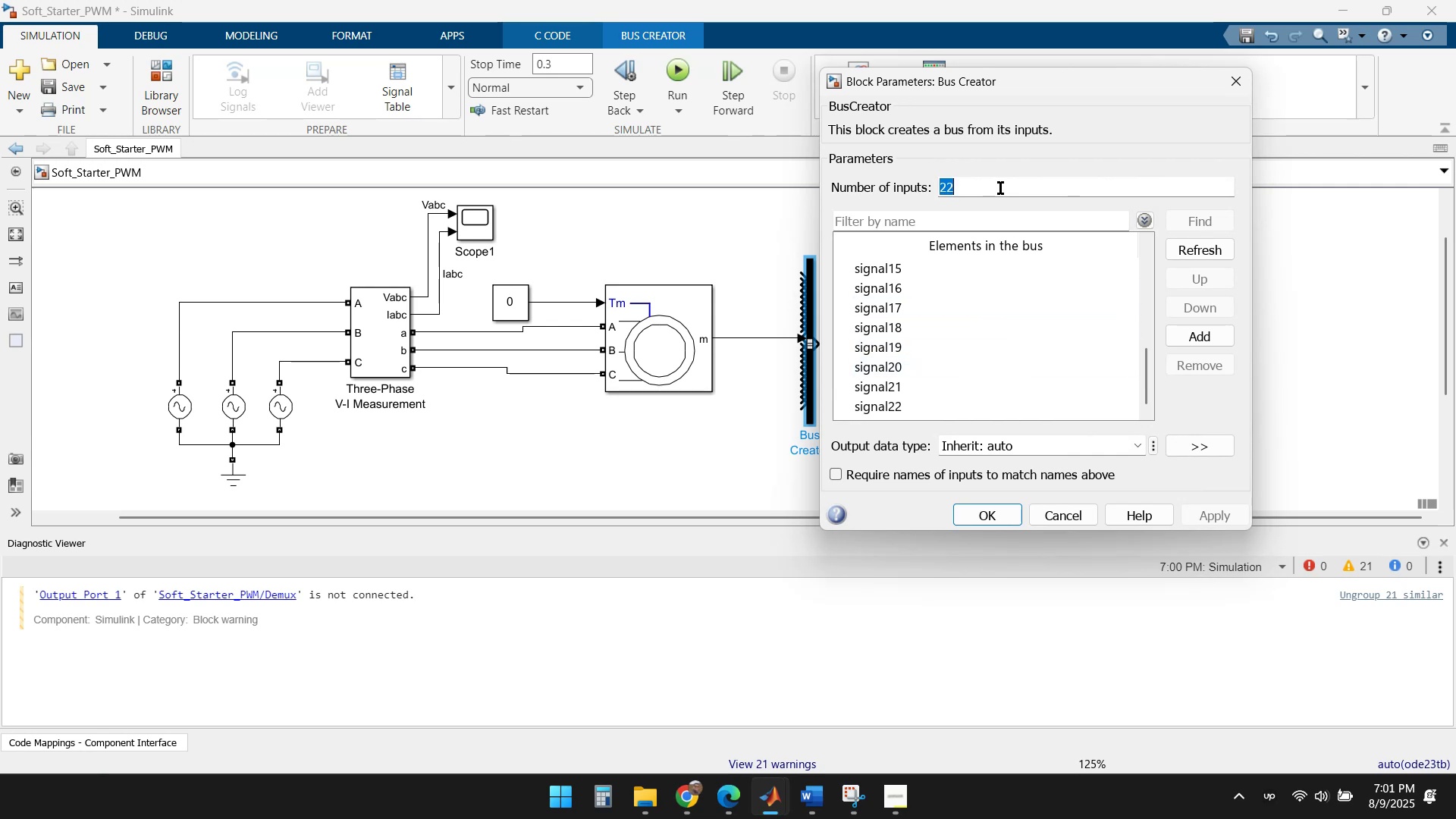 
key(Numpad1)
 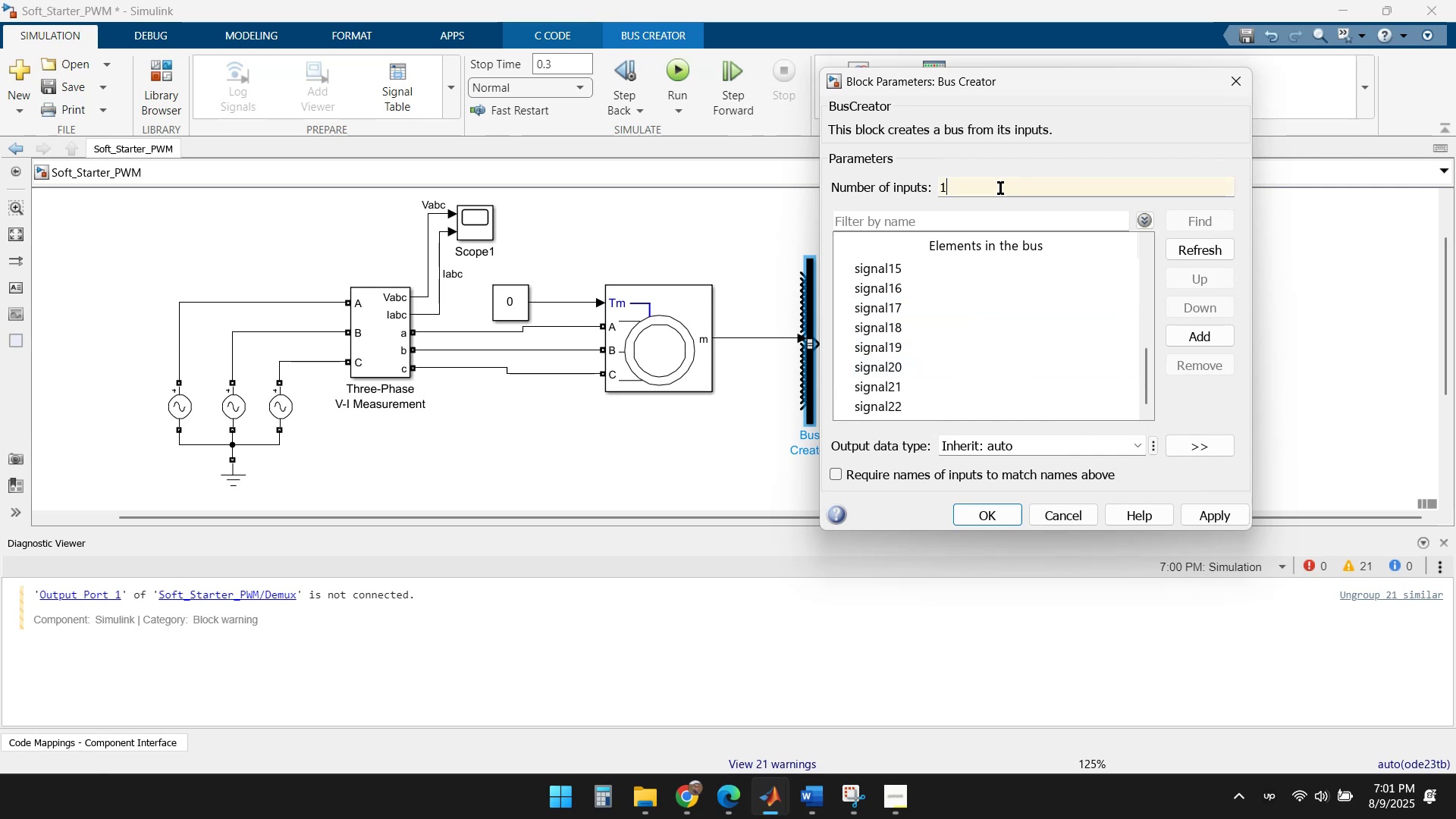 
key(Enter)
 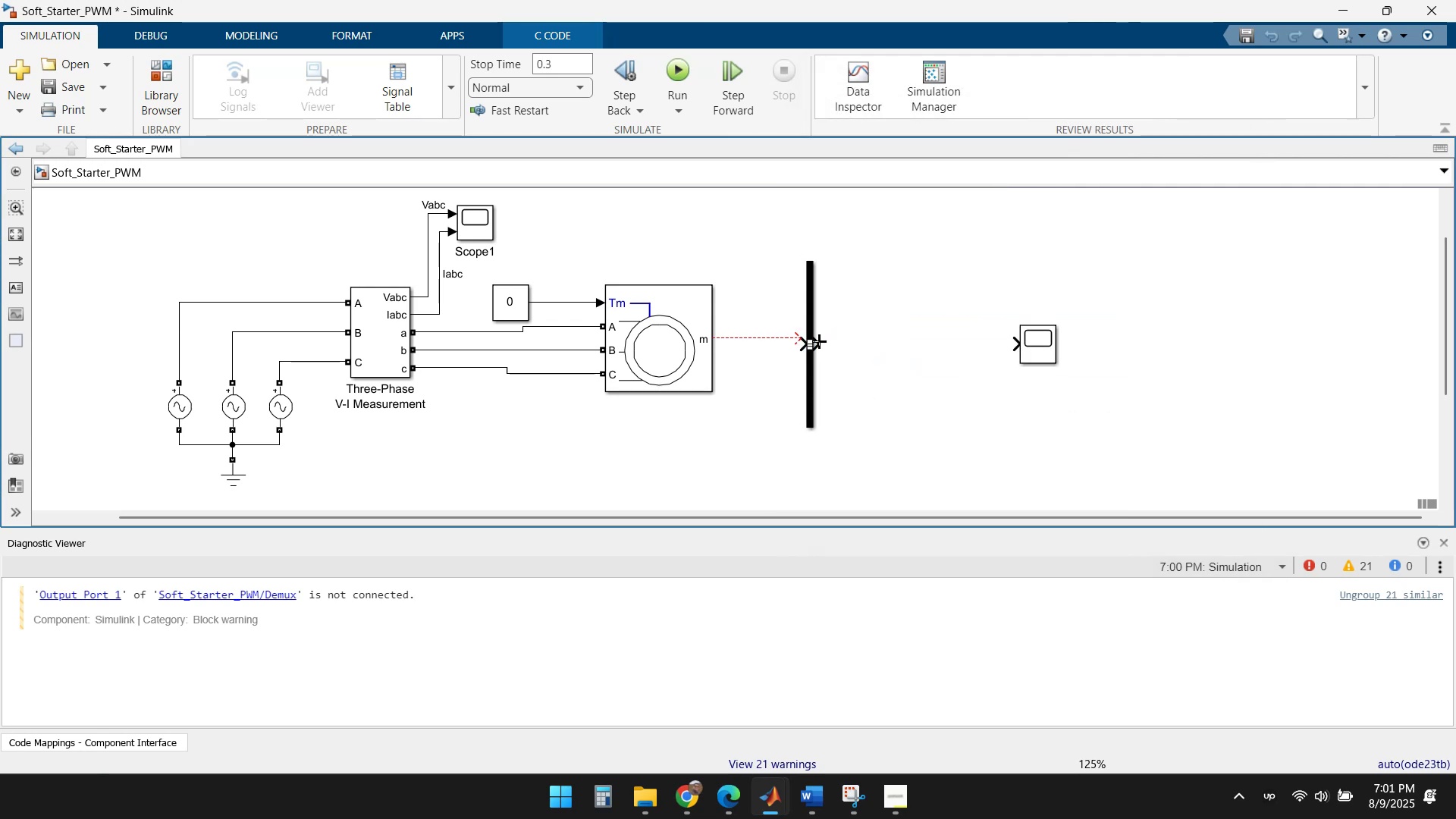 
left_click_drag(start_coordinate=[805, 319], to_coordinate=[808, 306])
 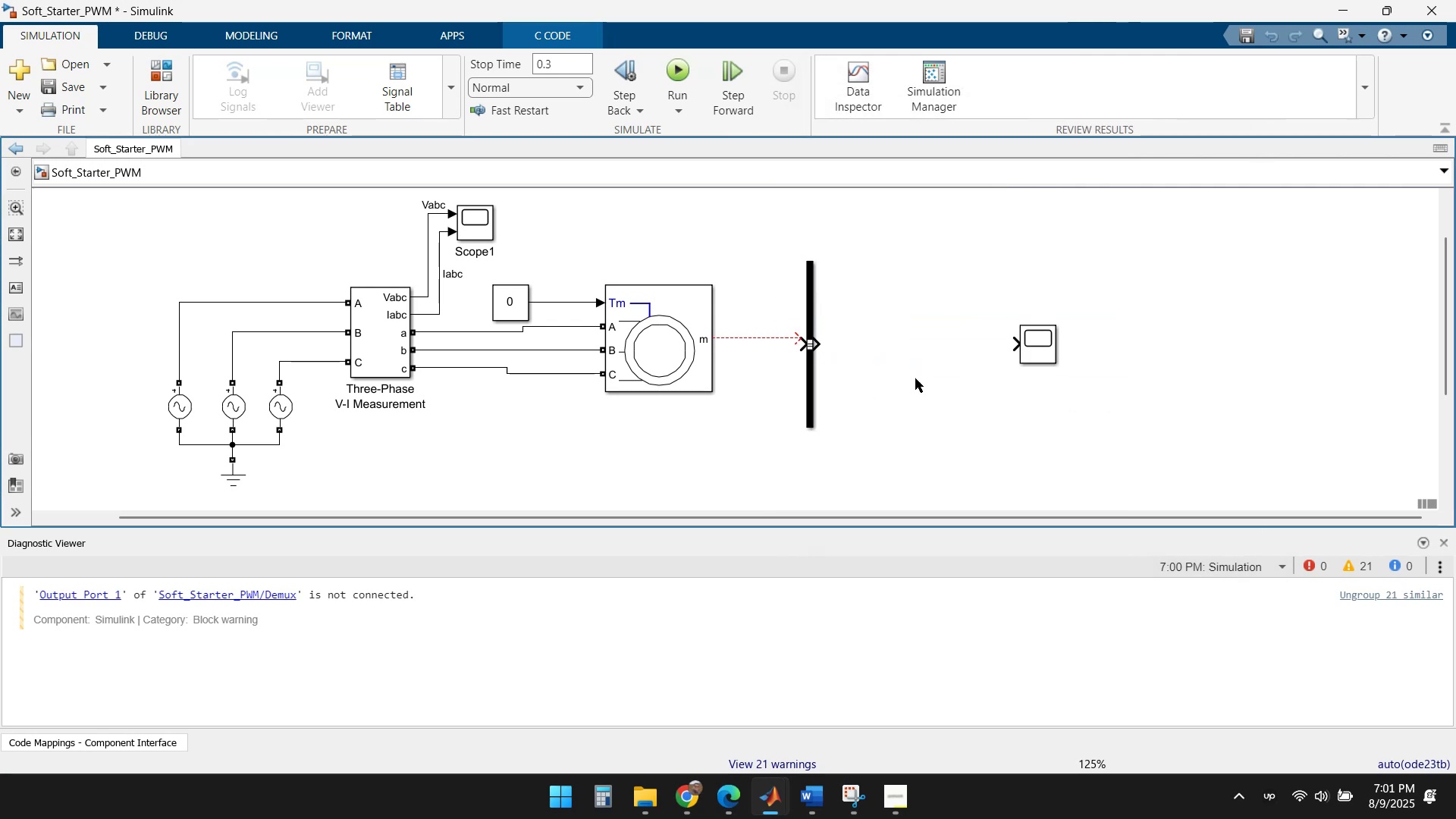 
key(Escape)
 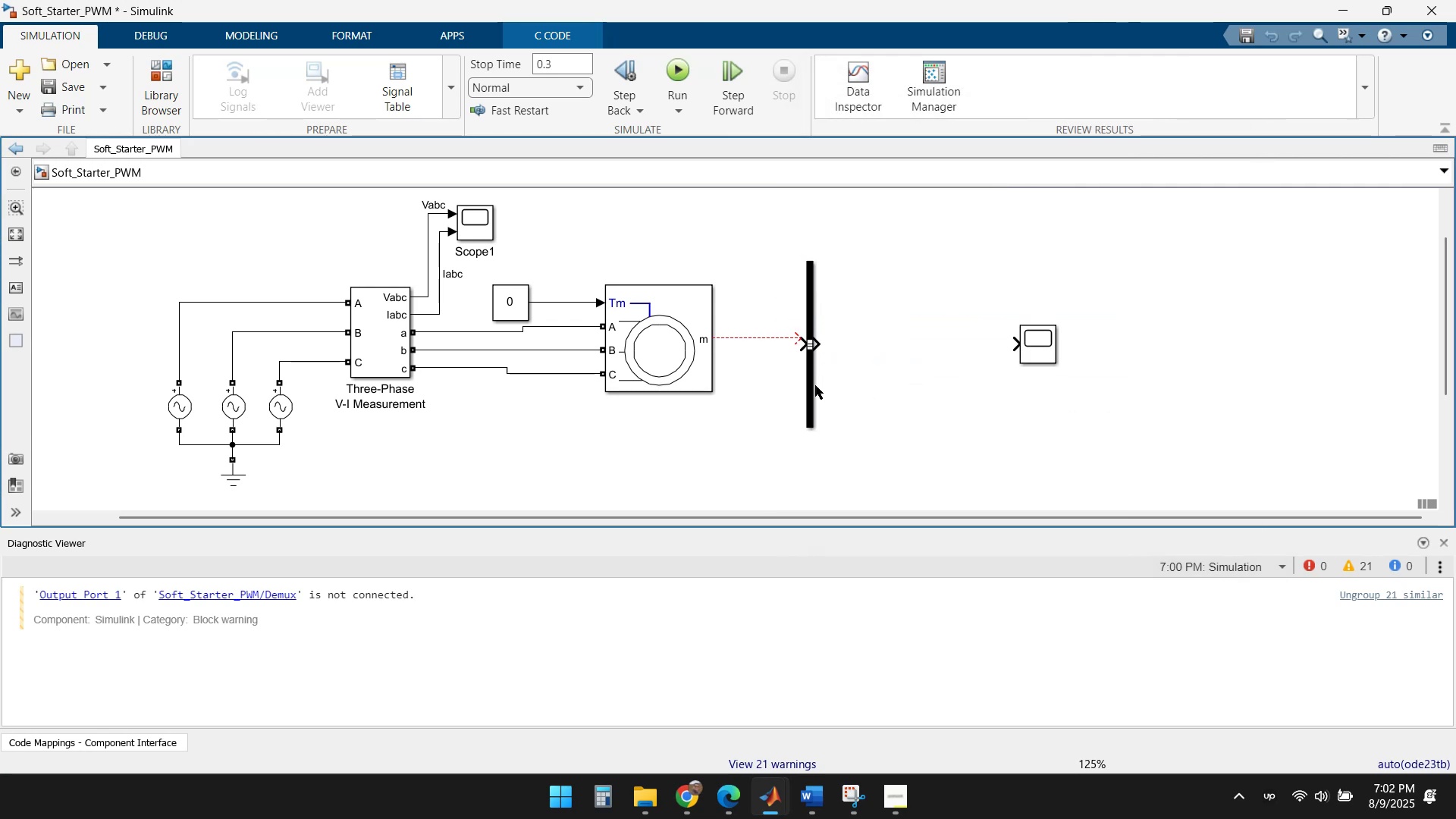 
left_click_drag(start_coordinate=[813, 391], to_coordinate=[807, 379])
 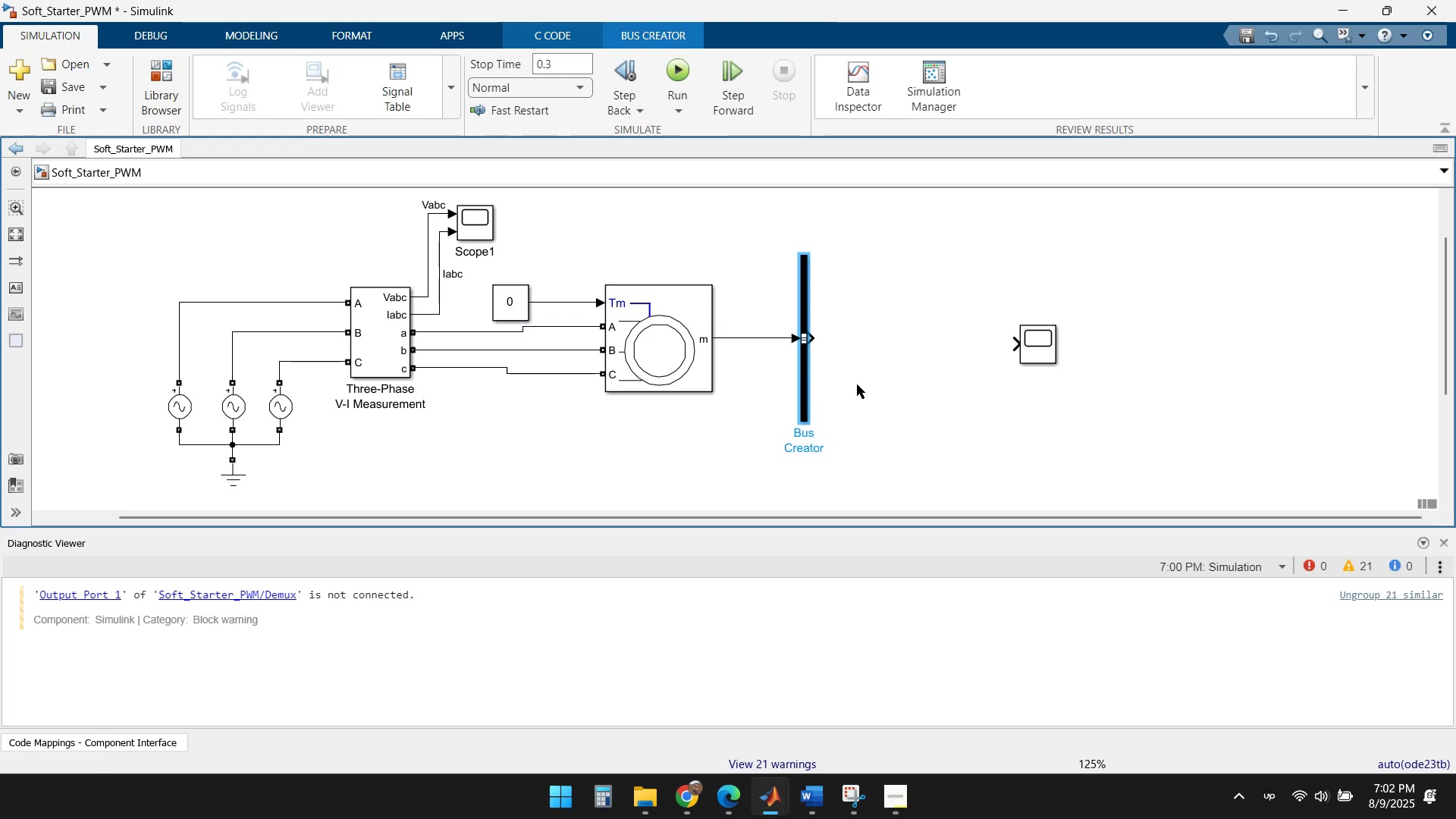 
left_click([911, 384])
 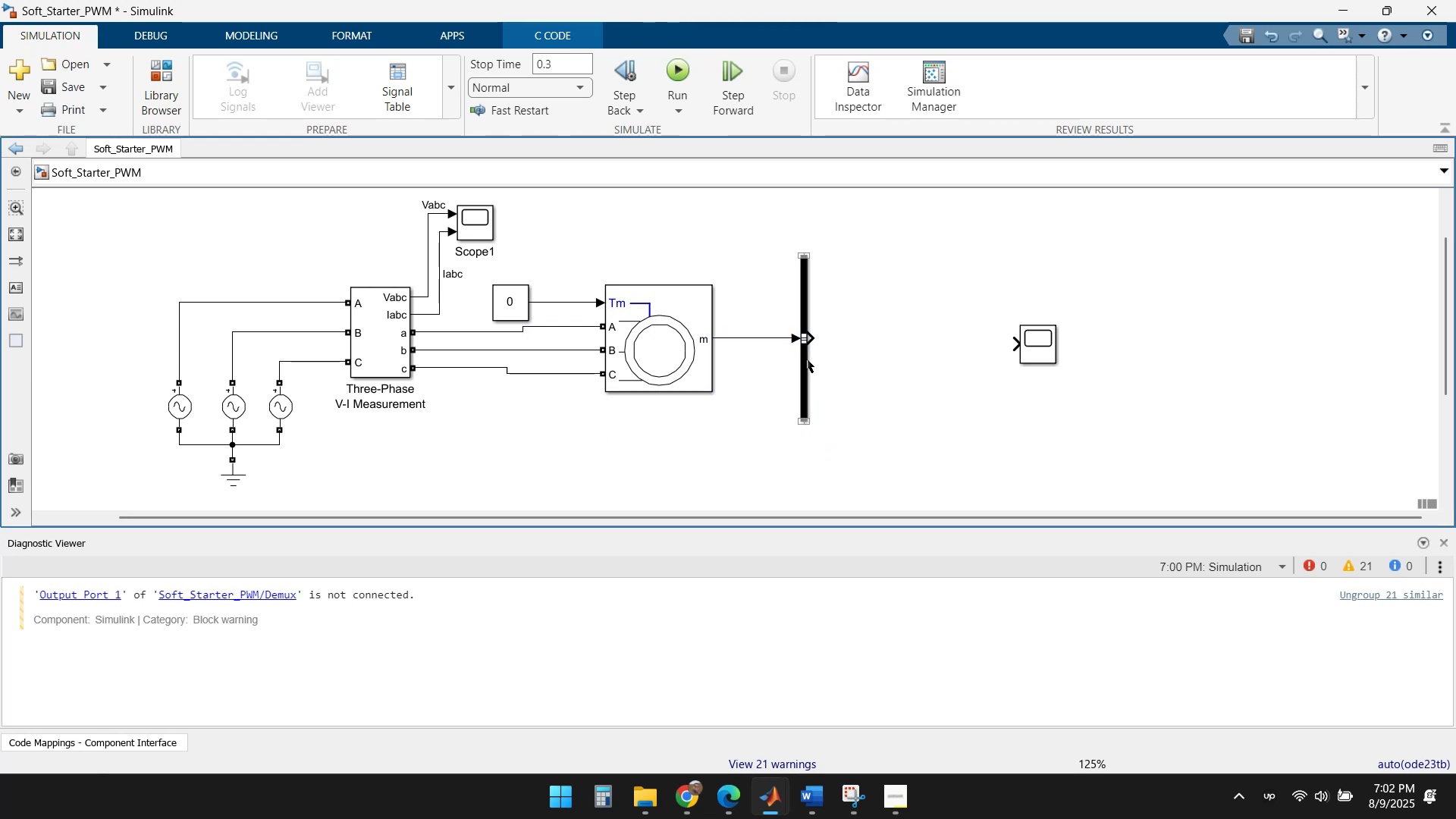 
double_click([806, 359])
 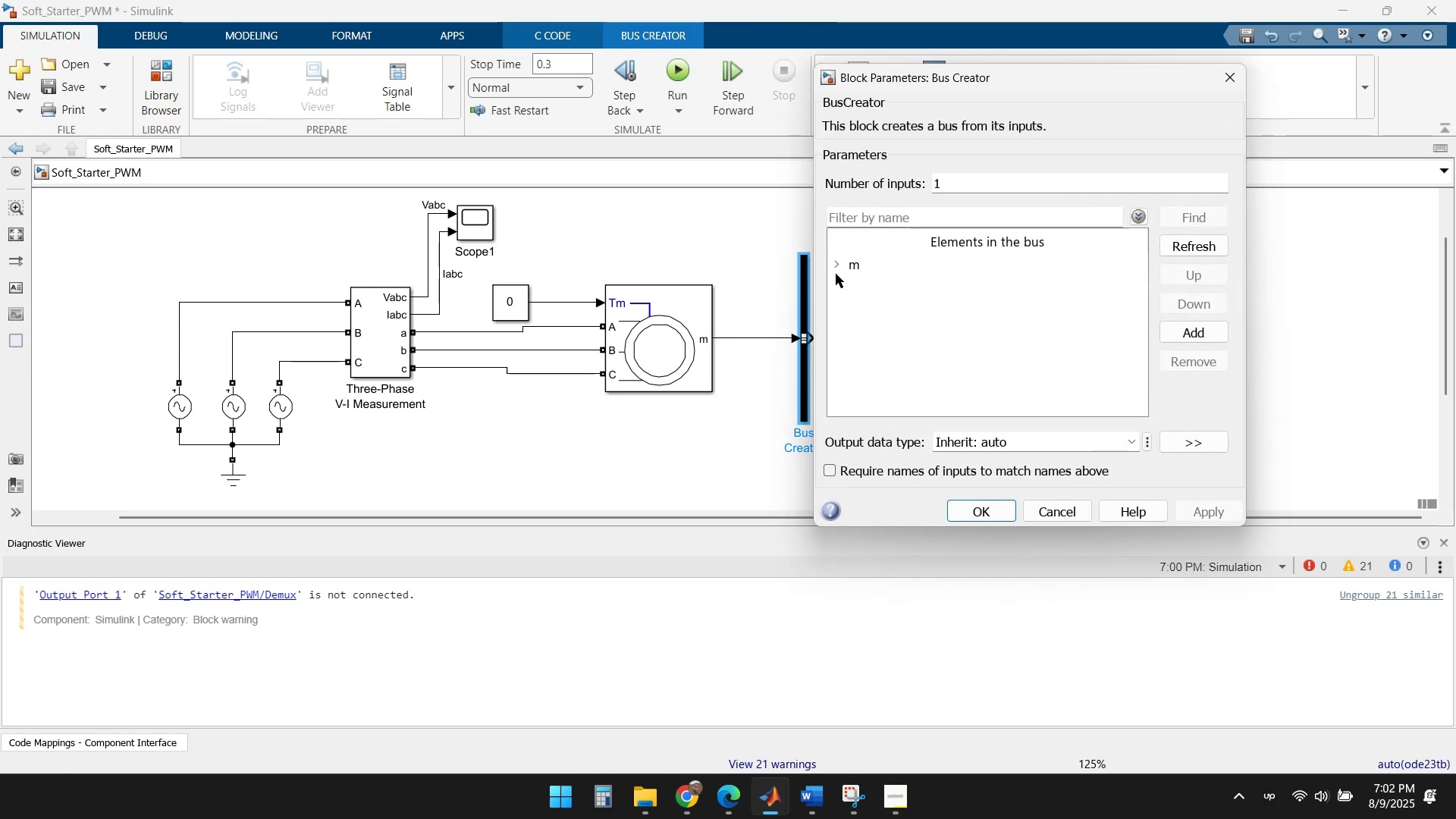 
left_click([834, 262])
 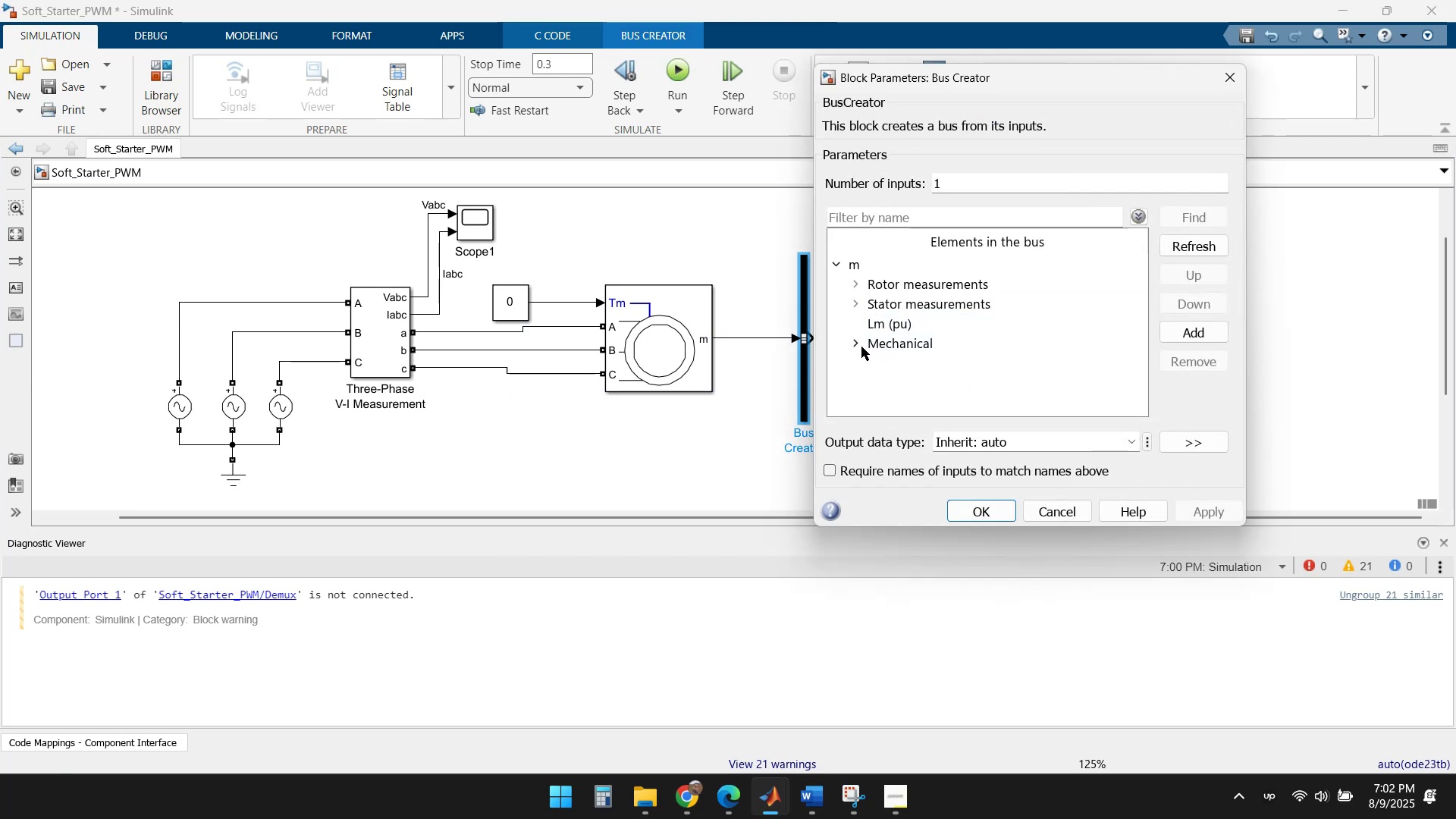 
left_click([854, 344])
 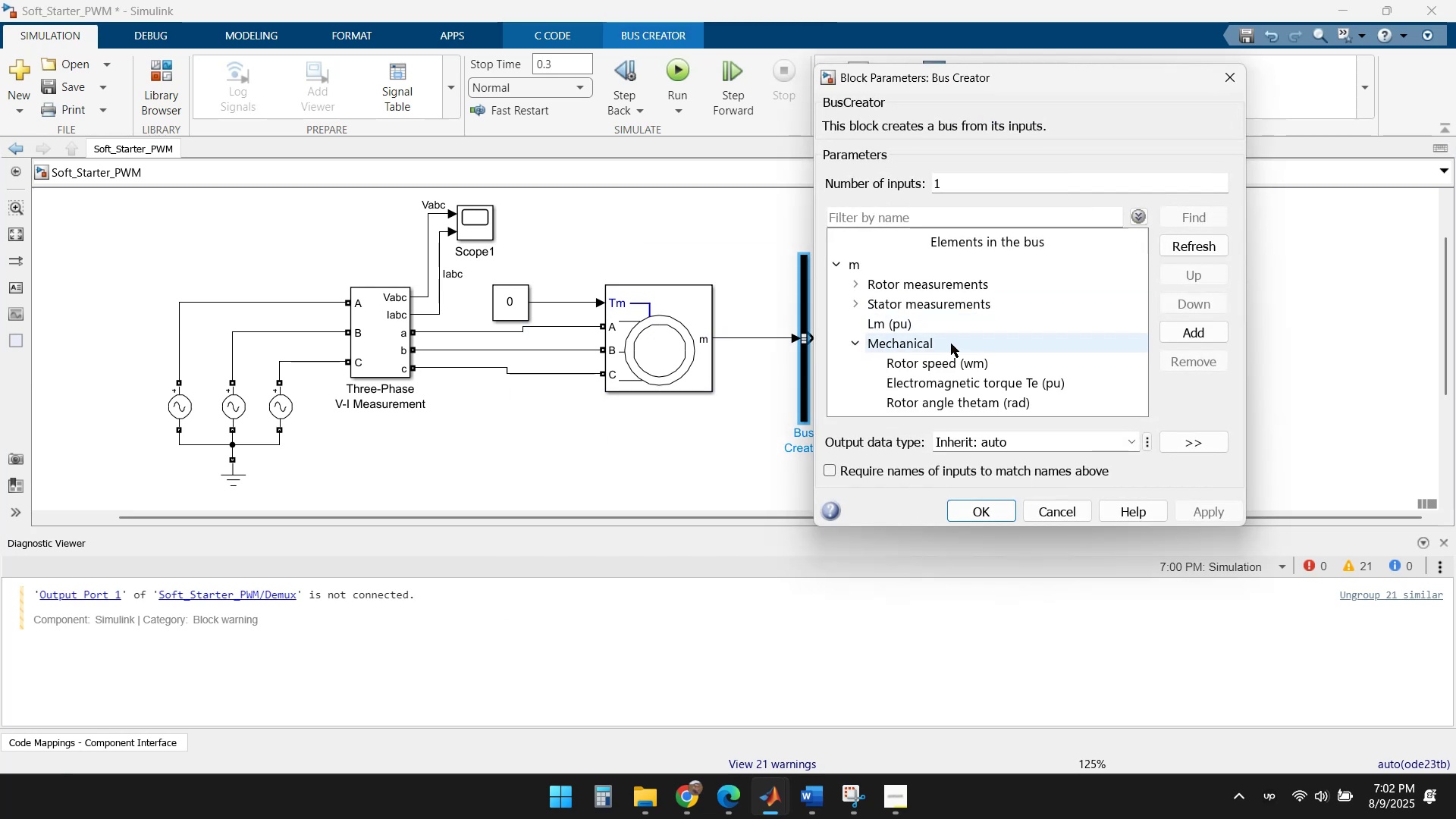 
scroll: coordinate [1063, 326], scroll_direction: down, amount: 2.0
 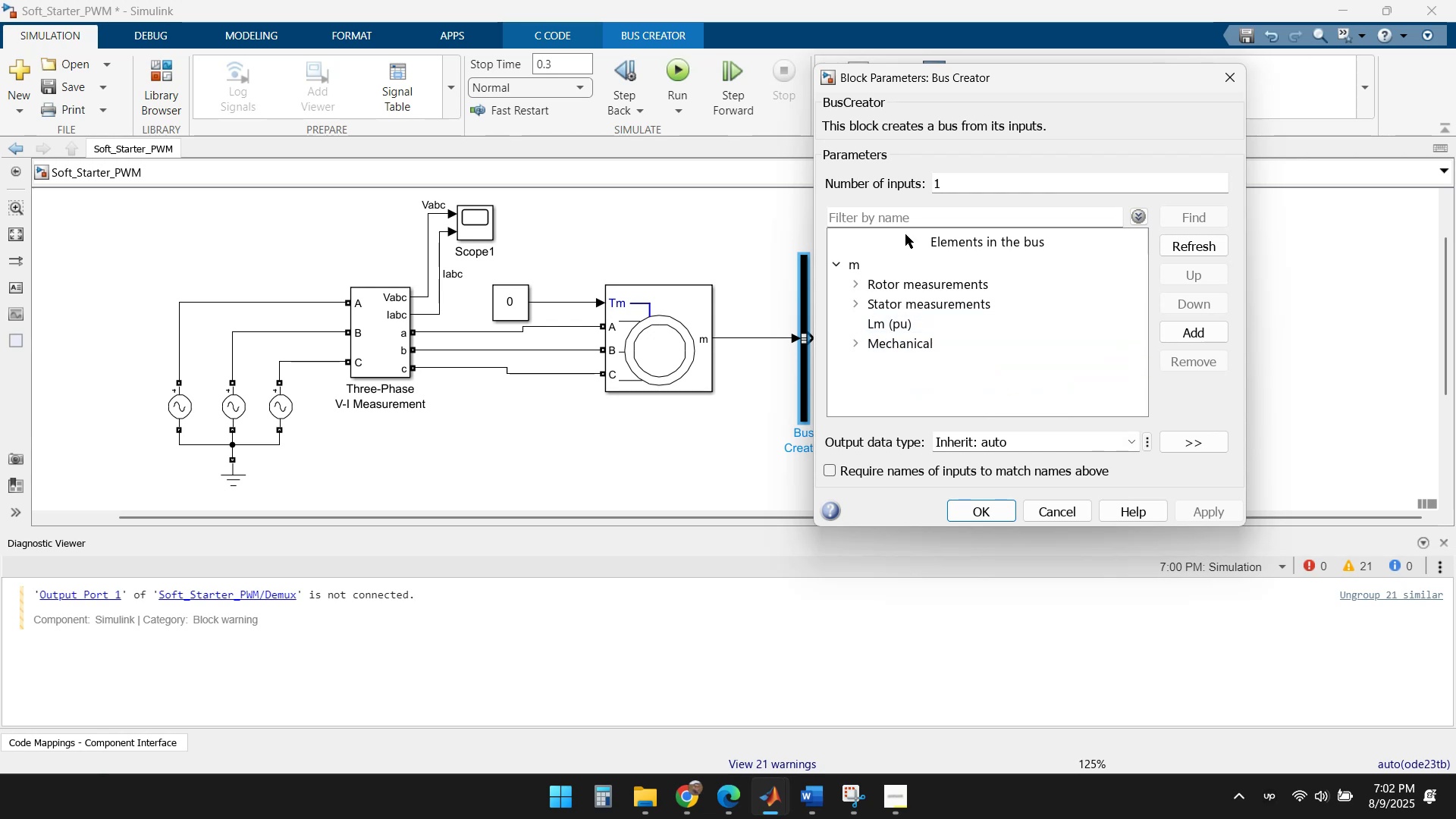 
wait(5.47)
 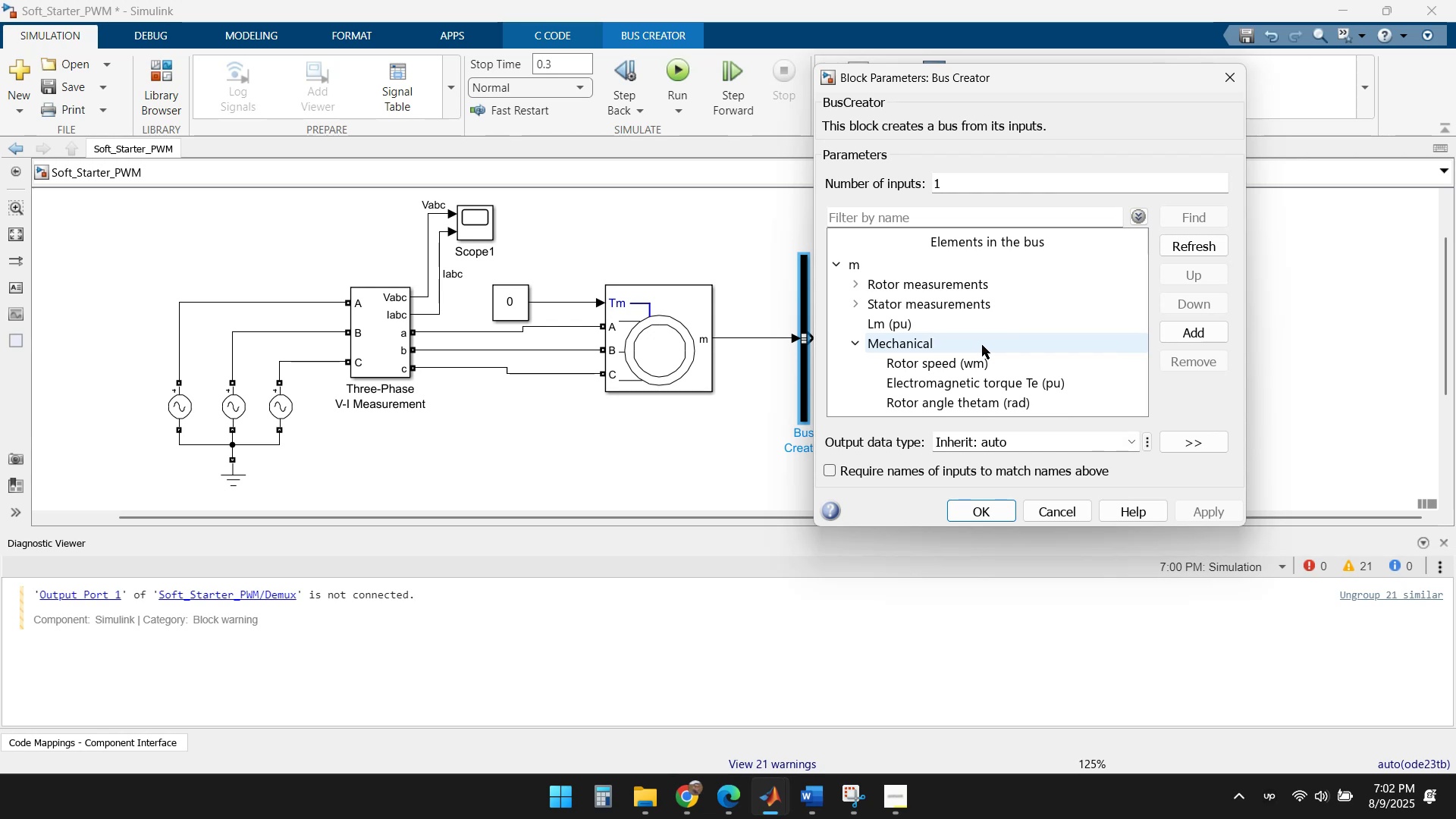 
left_click([994, 180])
 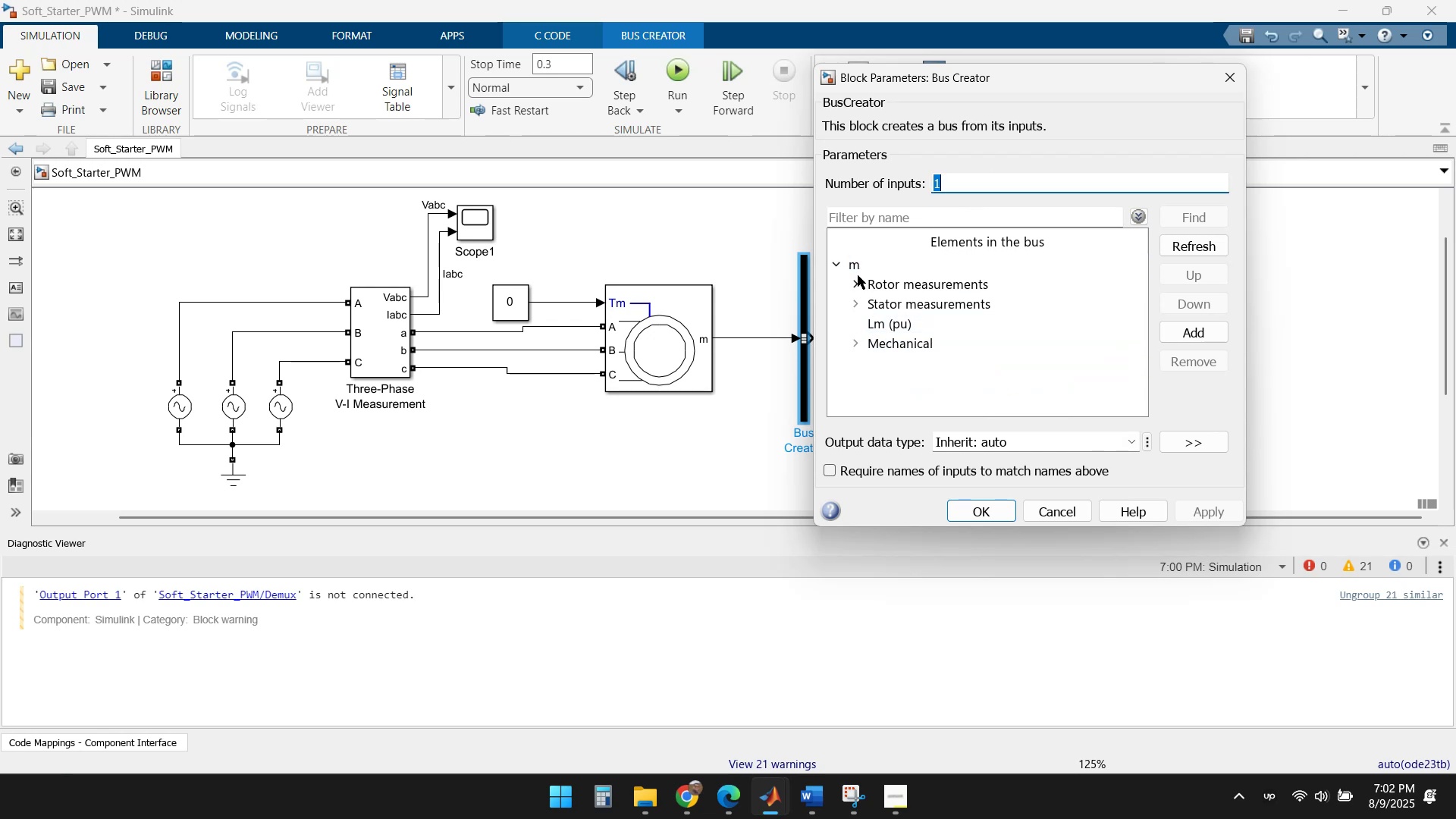 
left_click([853, 283])
 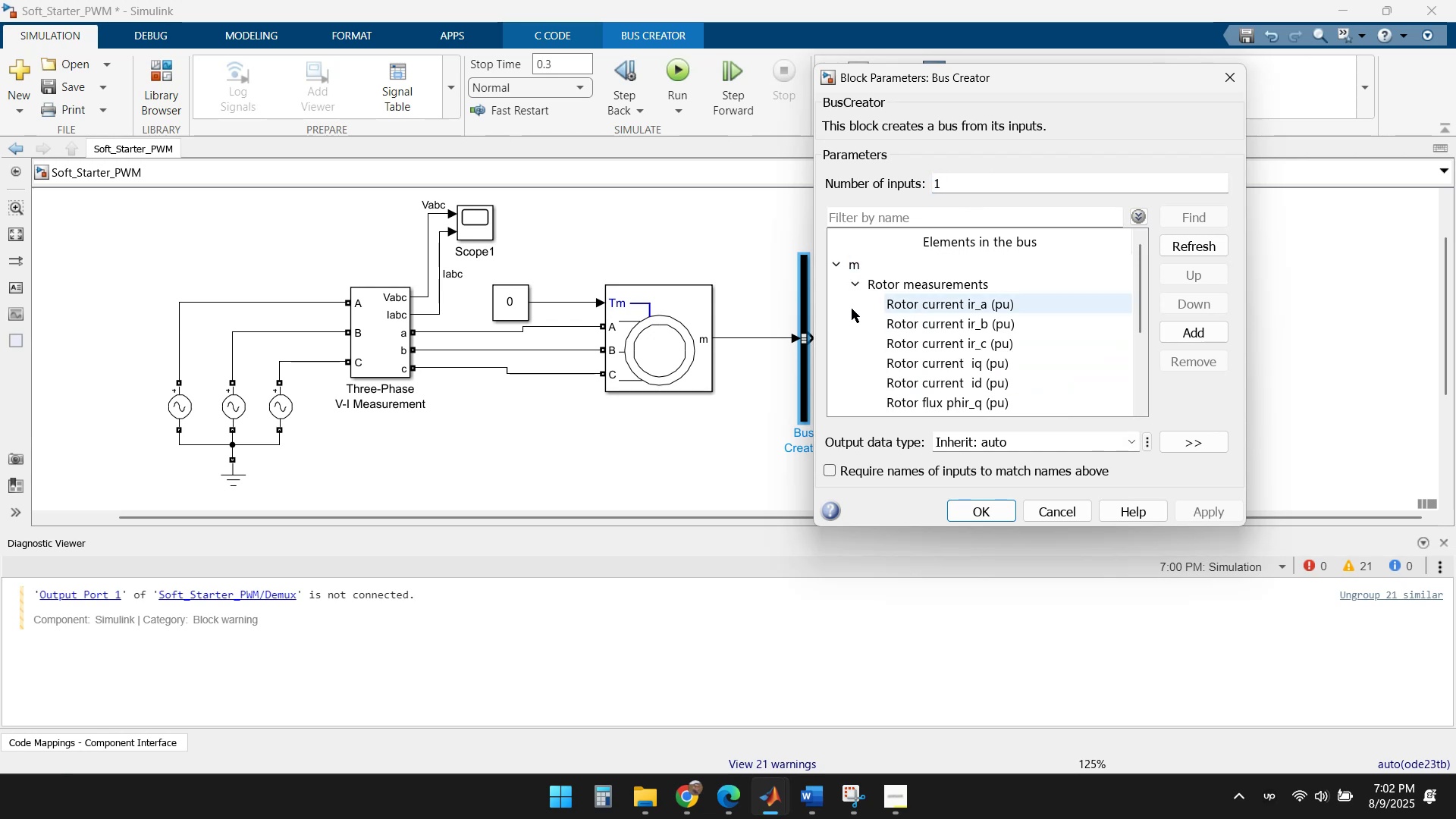 
scroll: coordinate [871, 318], scroll_direction: down, amount: 4.0
 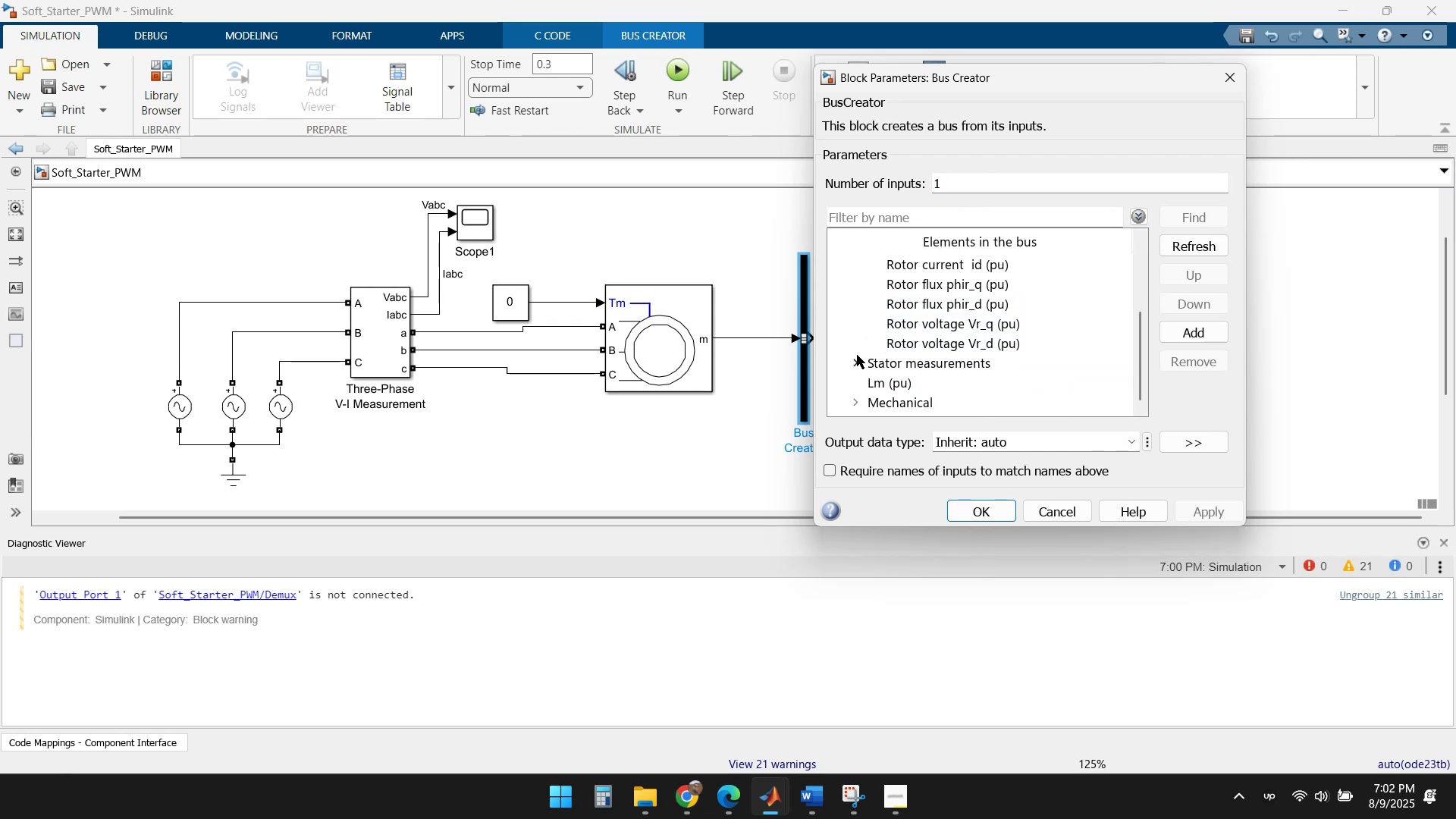 
left_click([856, 359])
 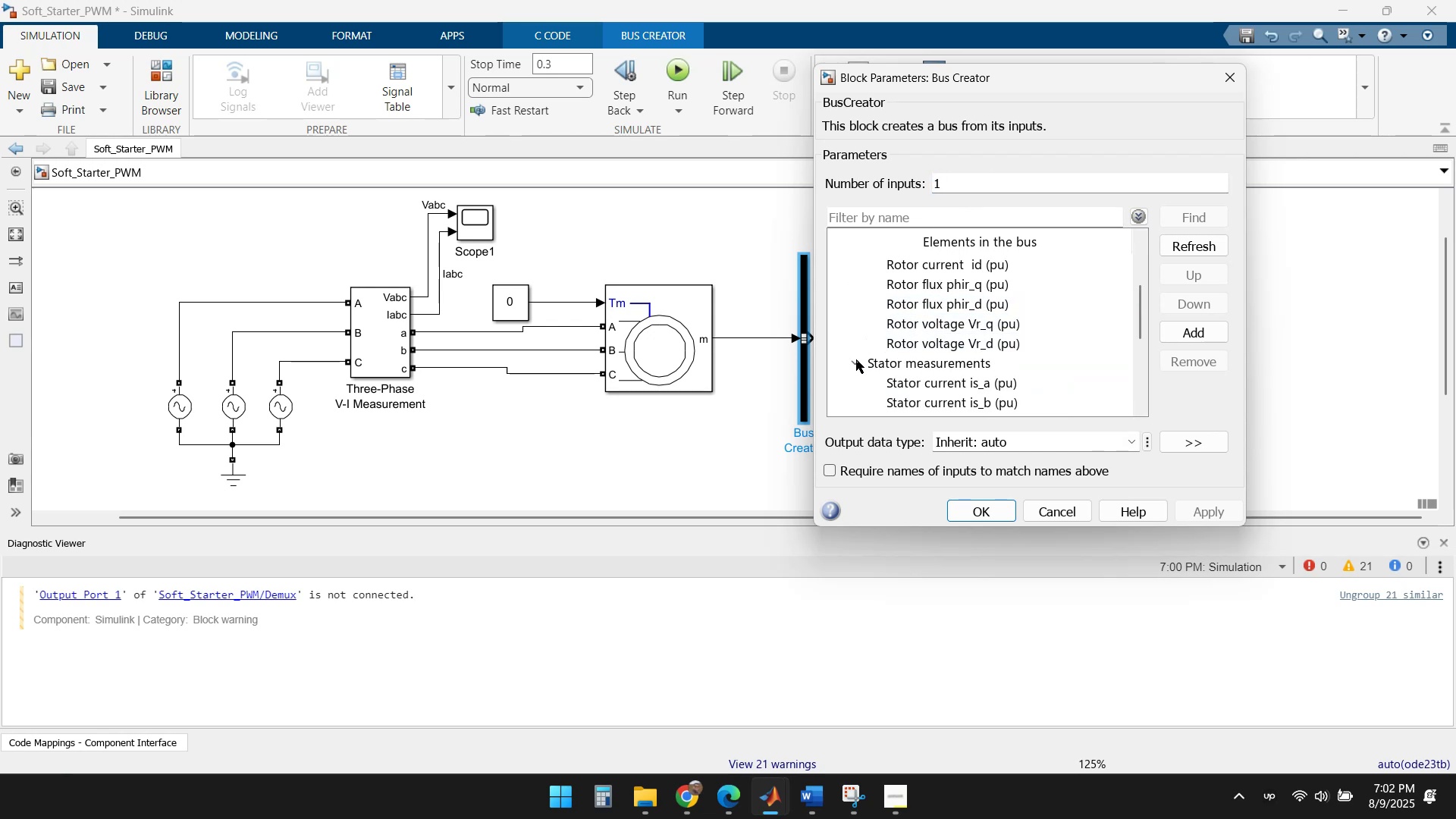 
scroll: coordinate [873, 332], scroll_direction: down, amount: 7.0
 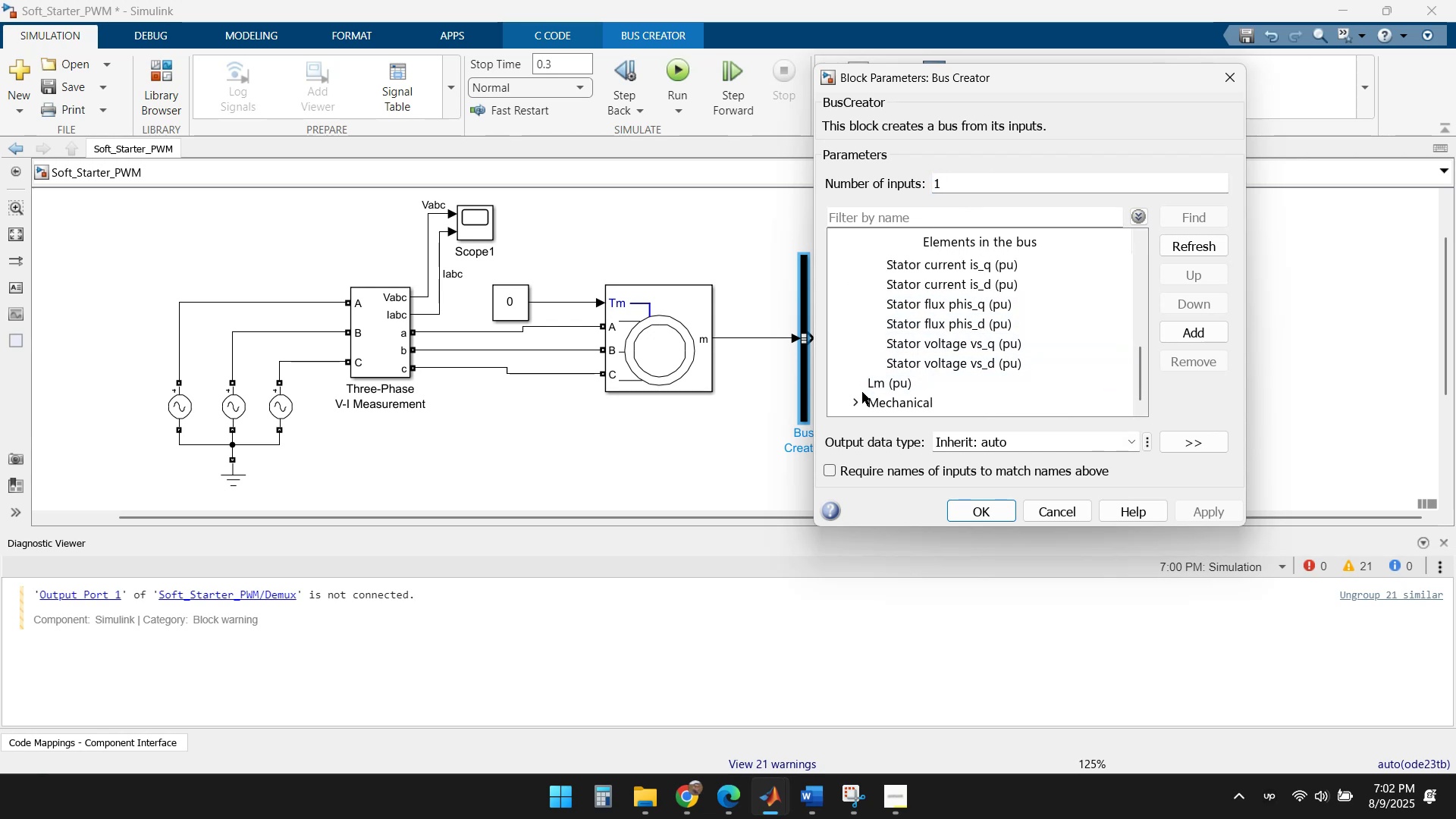 
left_click([856, 403])
 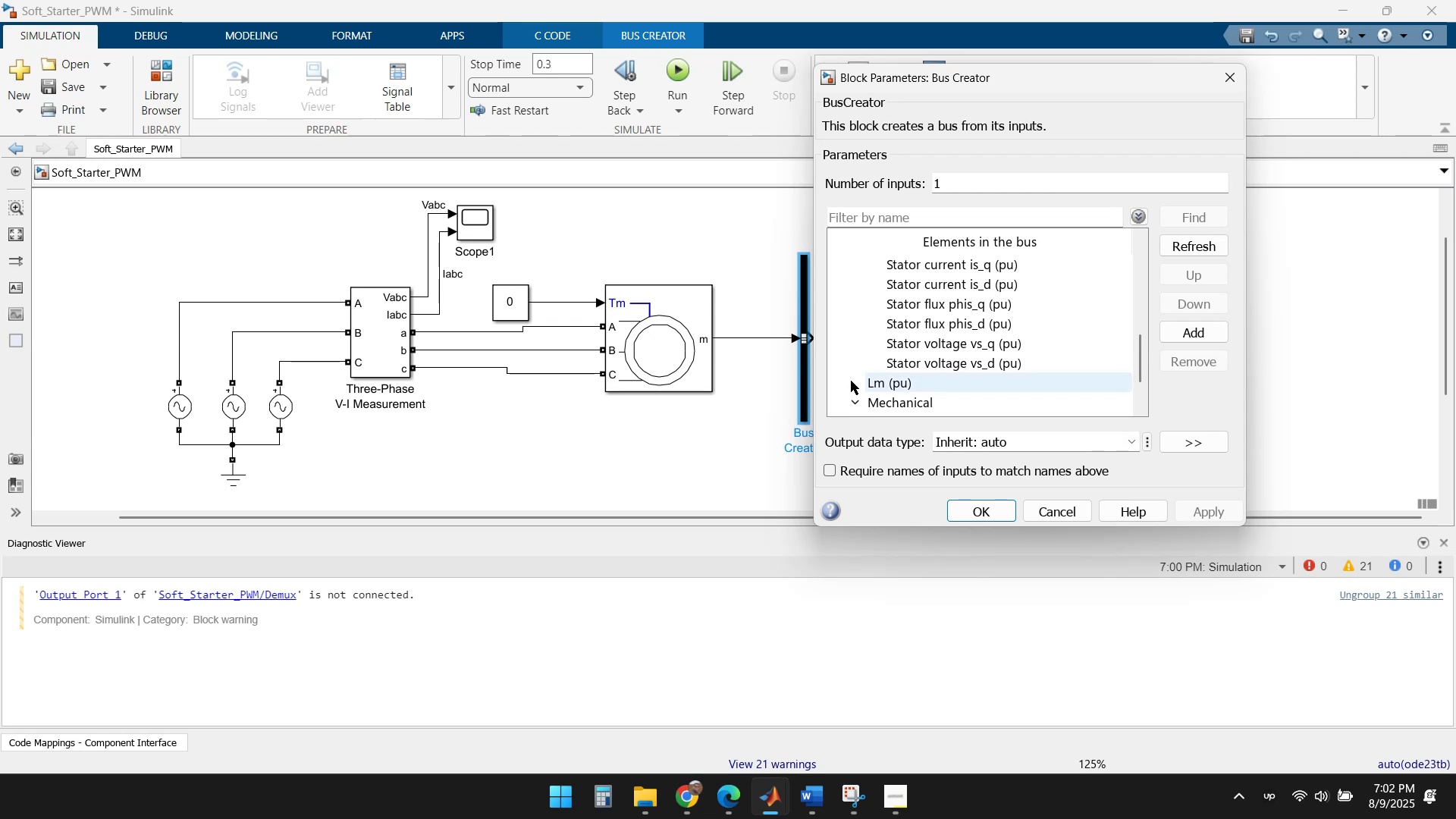 
scroll: coordinate [854, 328], scroll_direction: down, amount: 4.0
 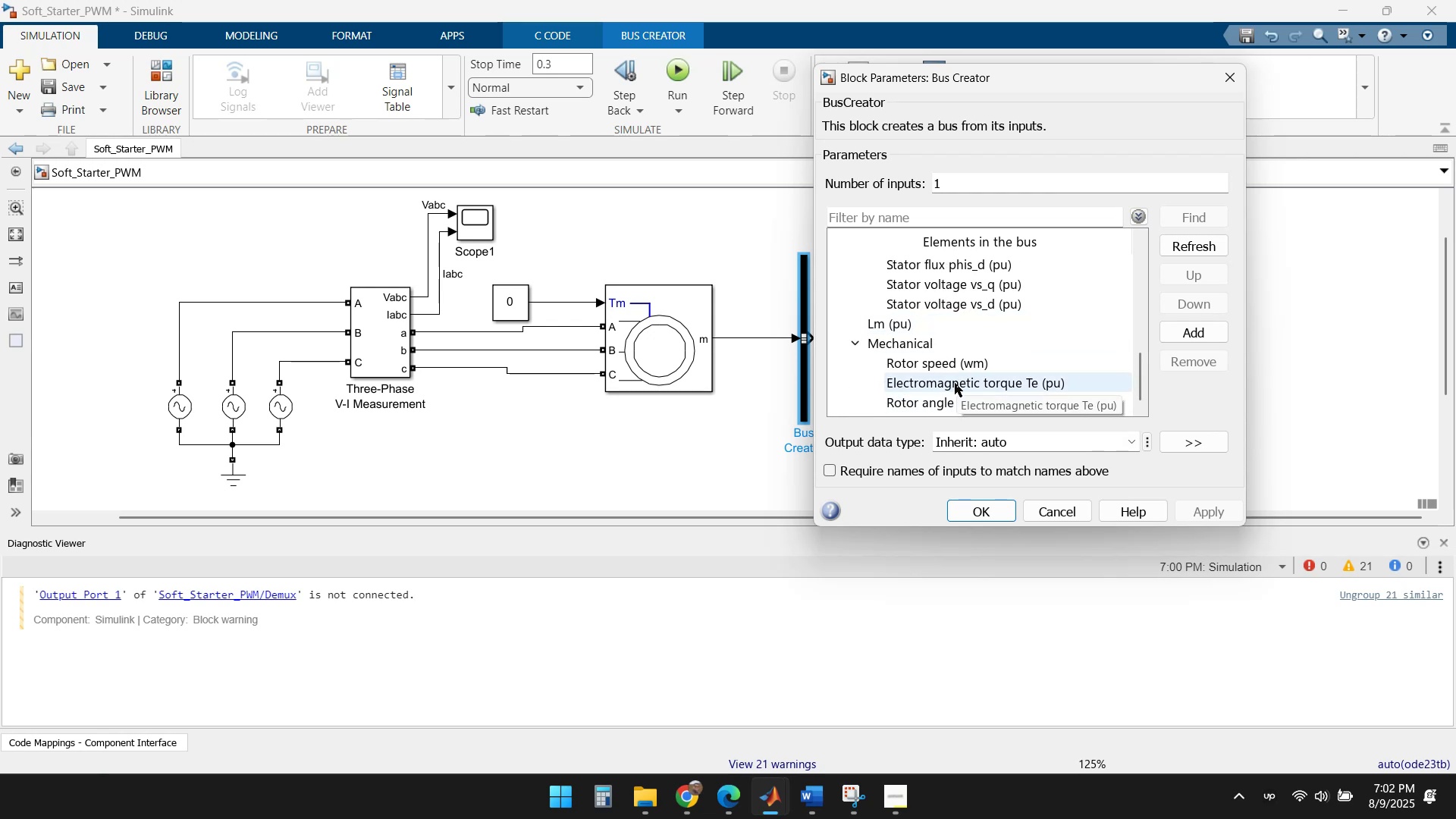 
wait(8.94)
 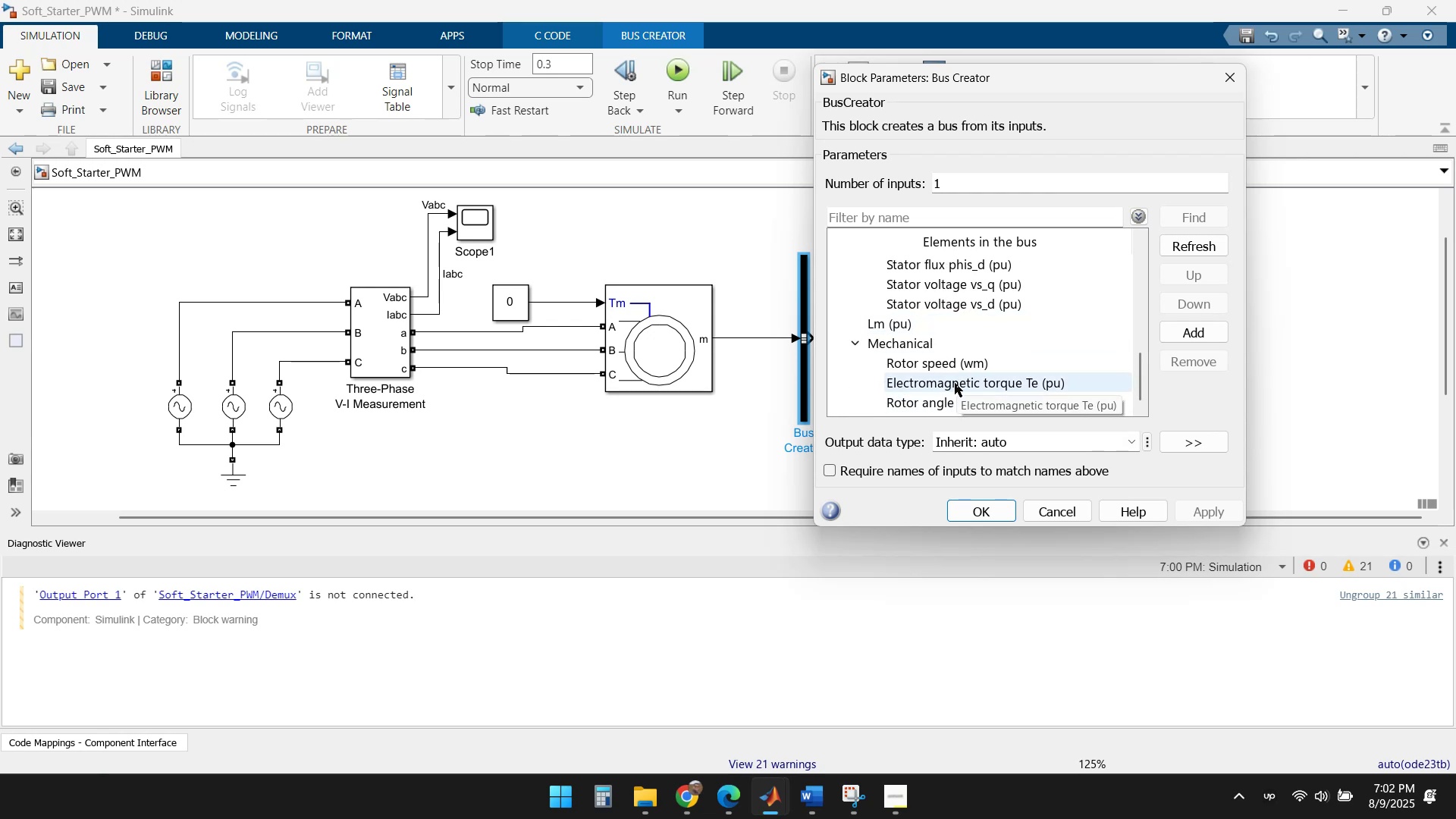 
left_click([1131, 440])
 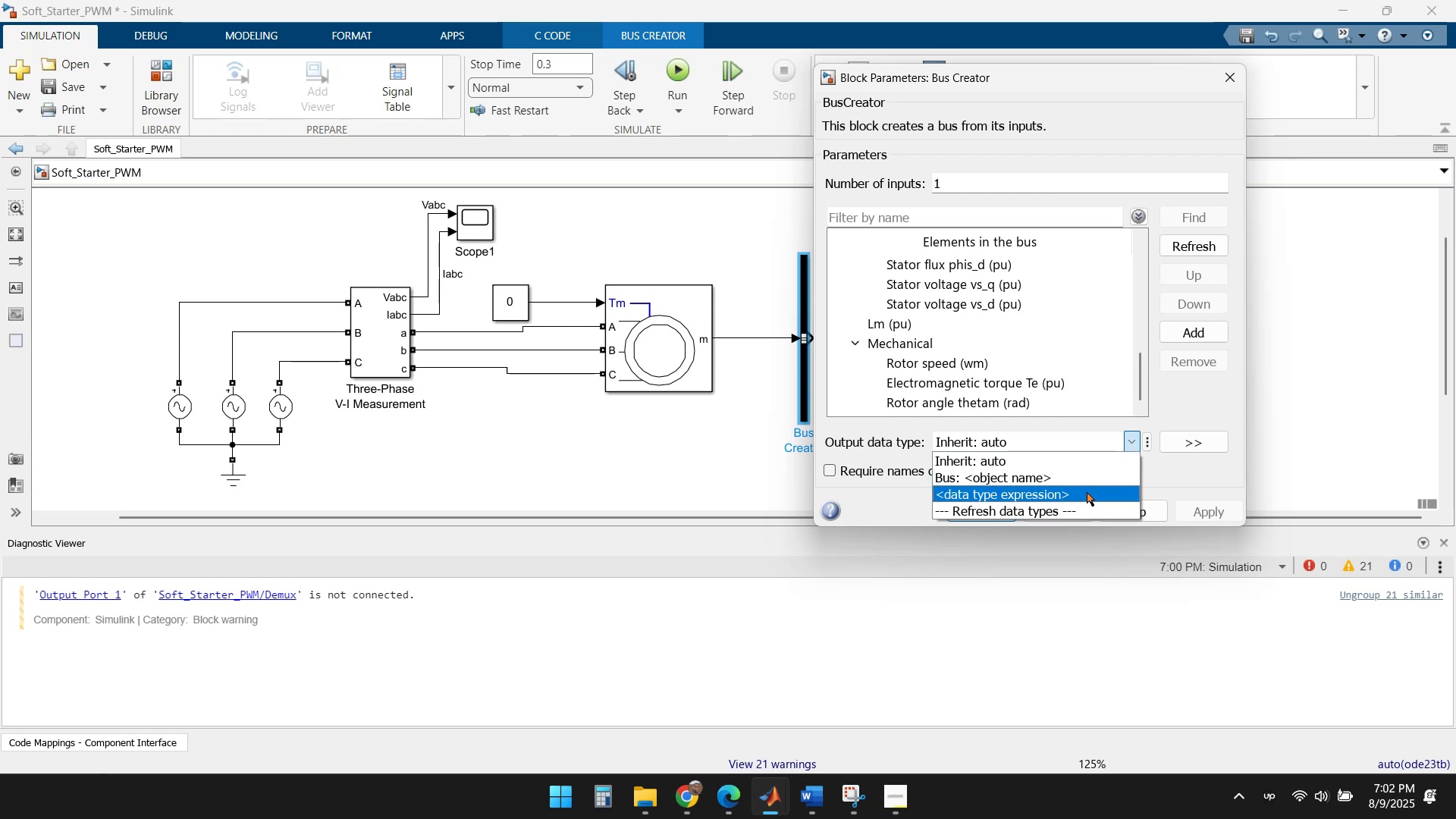 
wait(5.13)
 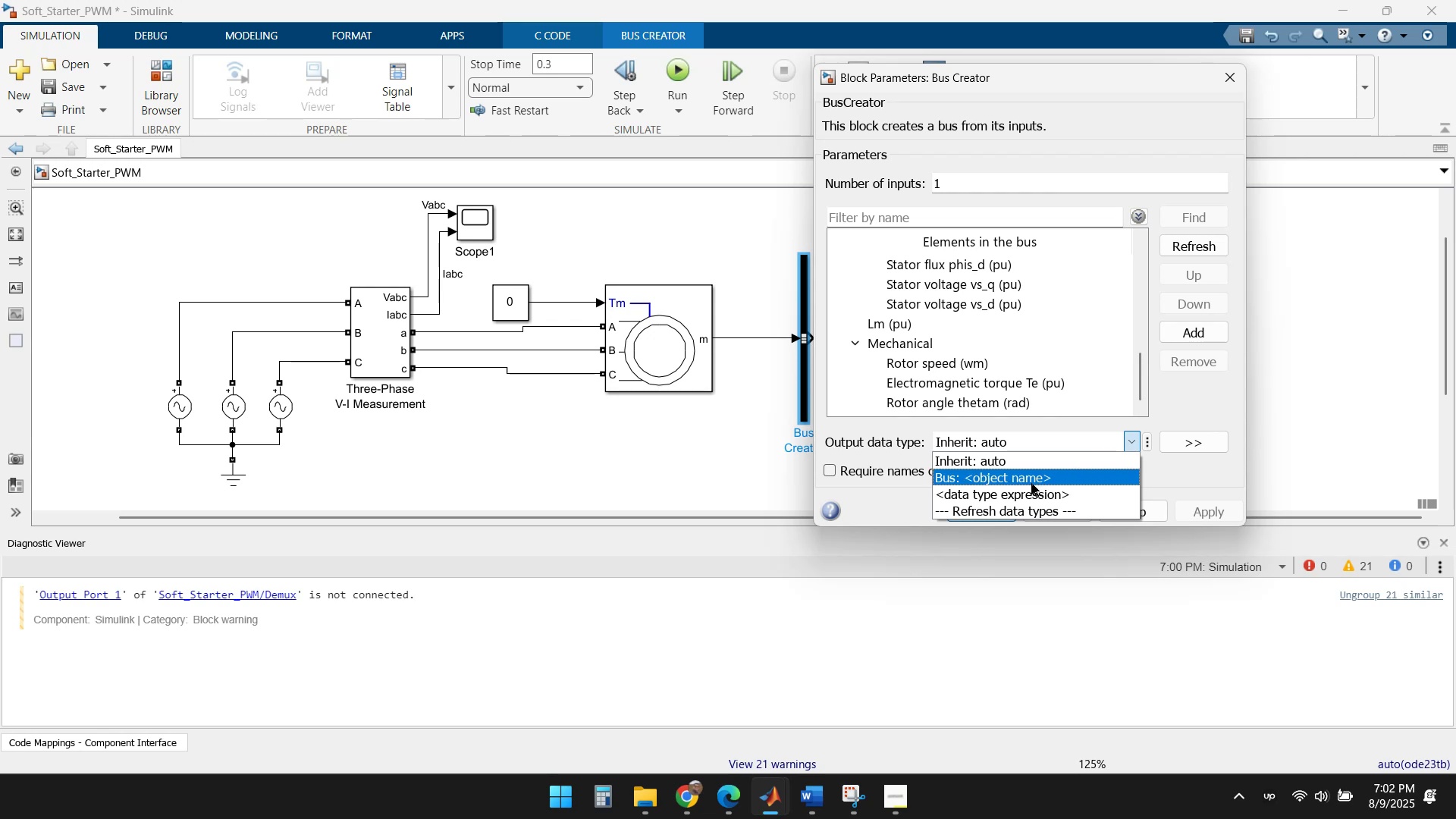 
left_click([1094, 478])
 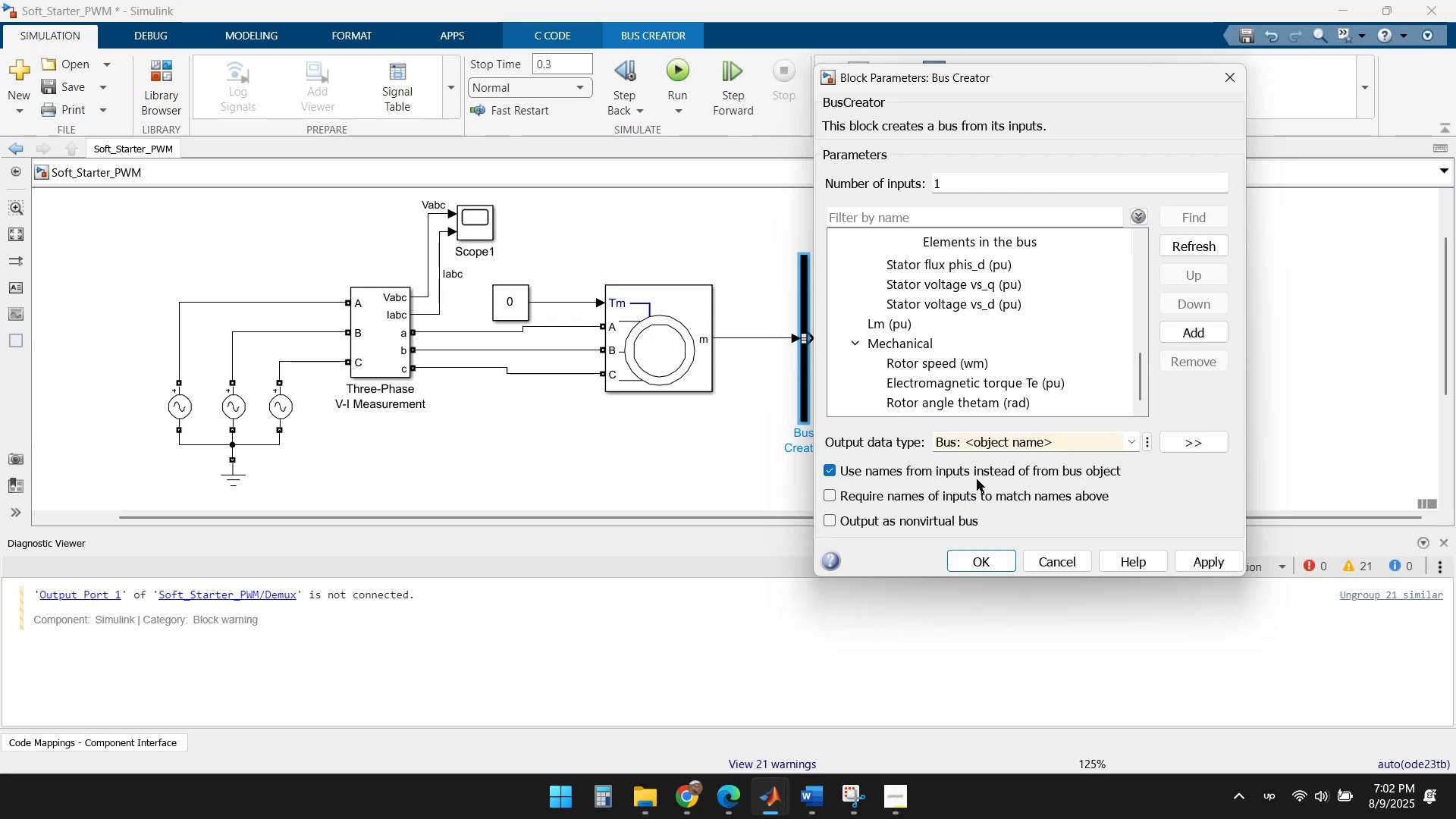 
wait(6.75)
 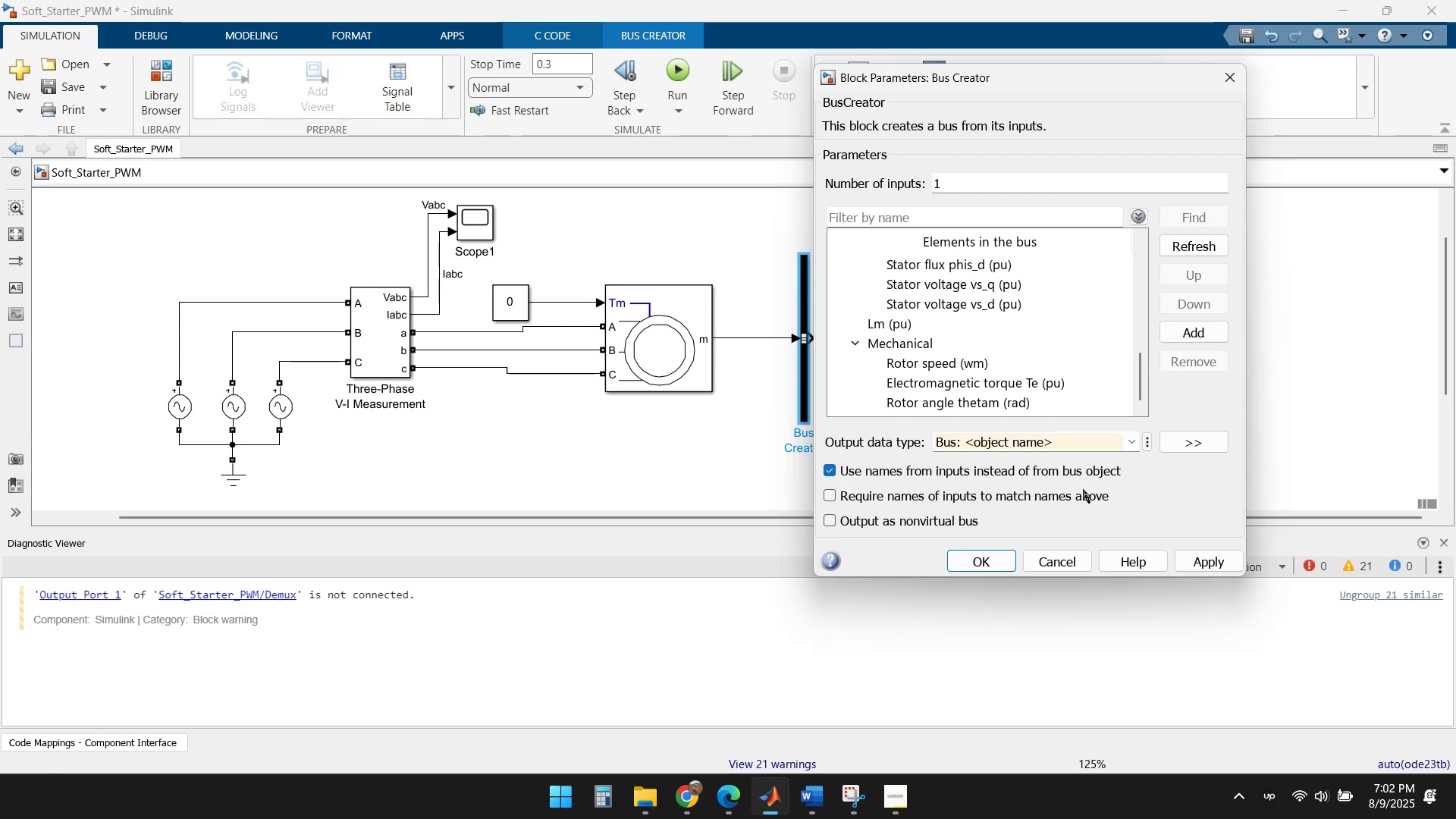 
scroll: coordinate [873, 491], scroll_direction: down, amount: 2.0
 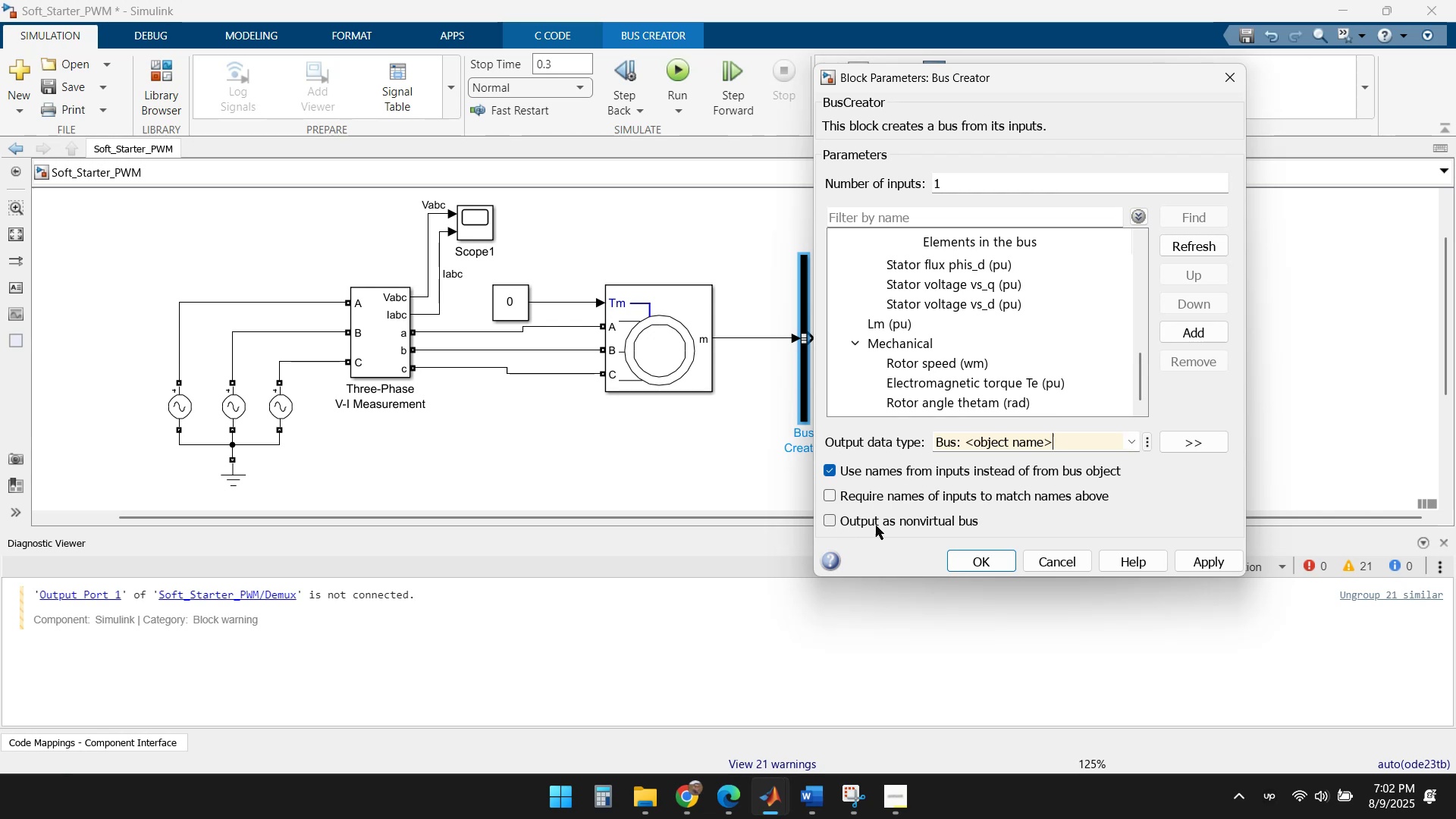 
wait(6.44)
 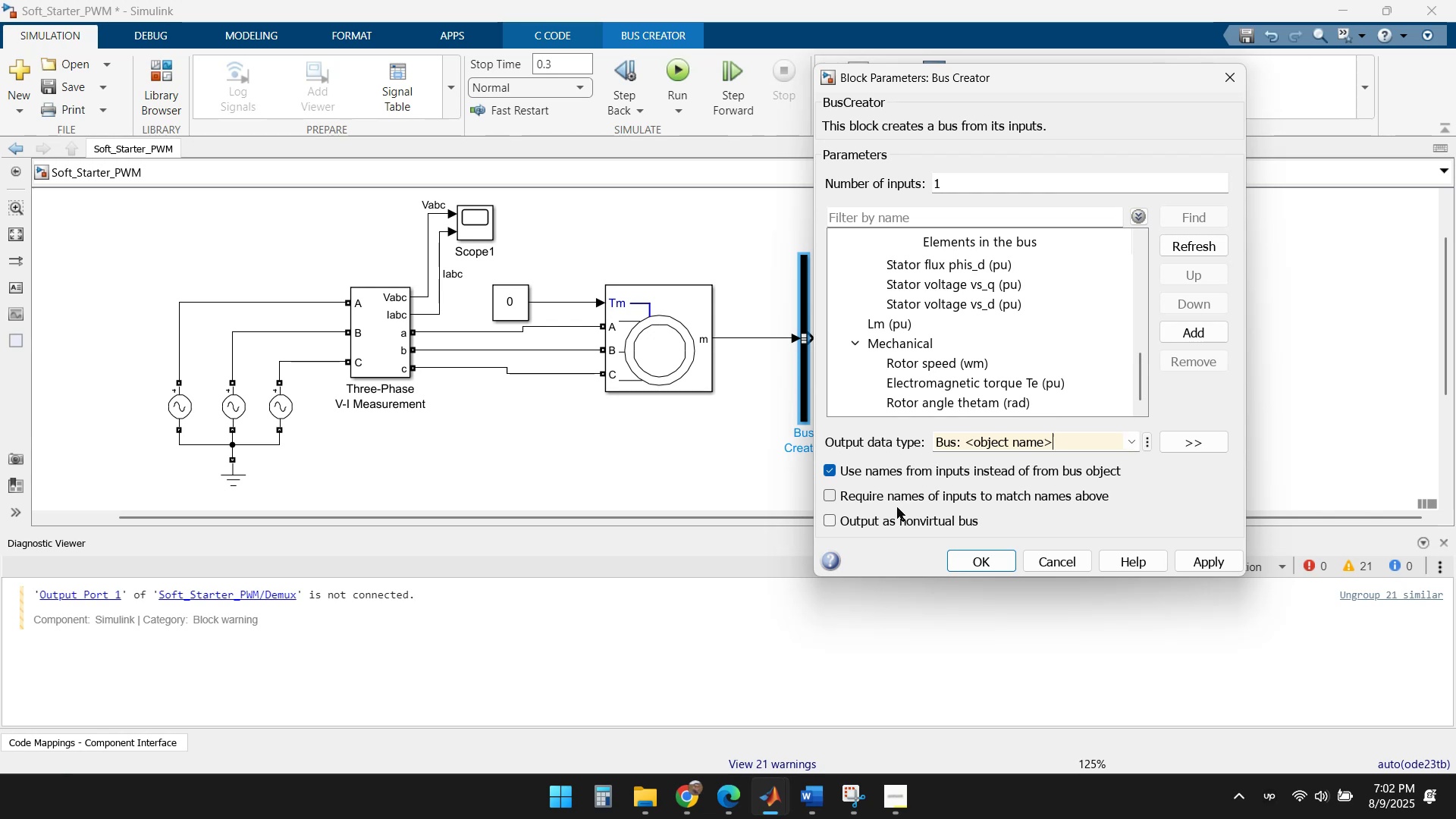 
left_click([1218, 567])
 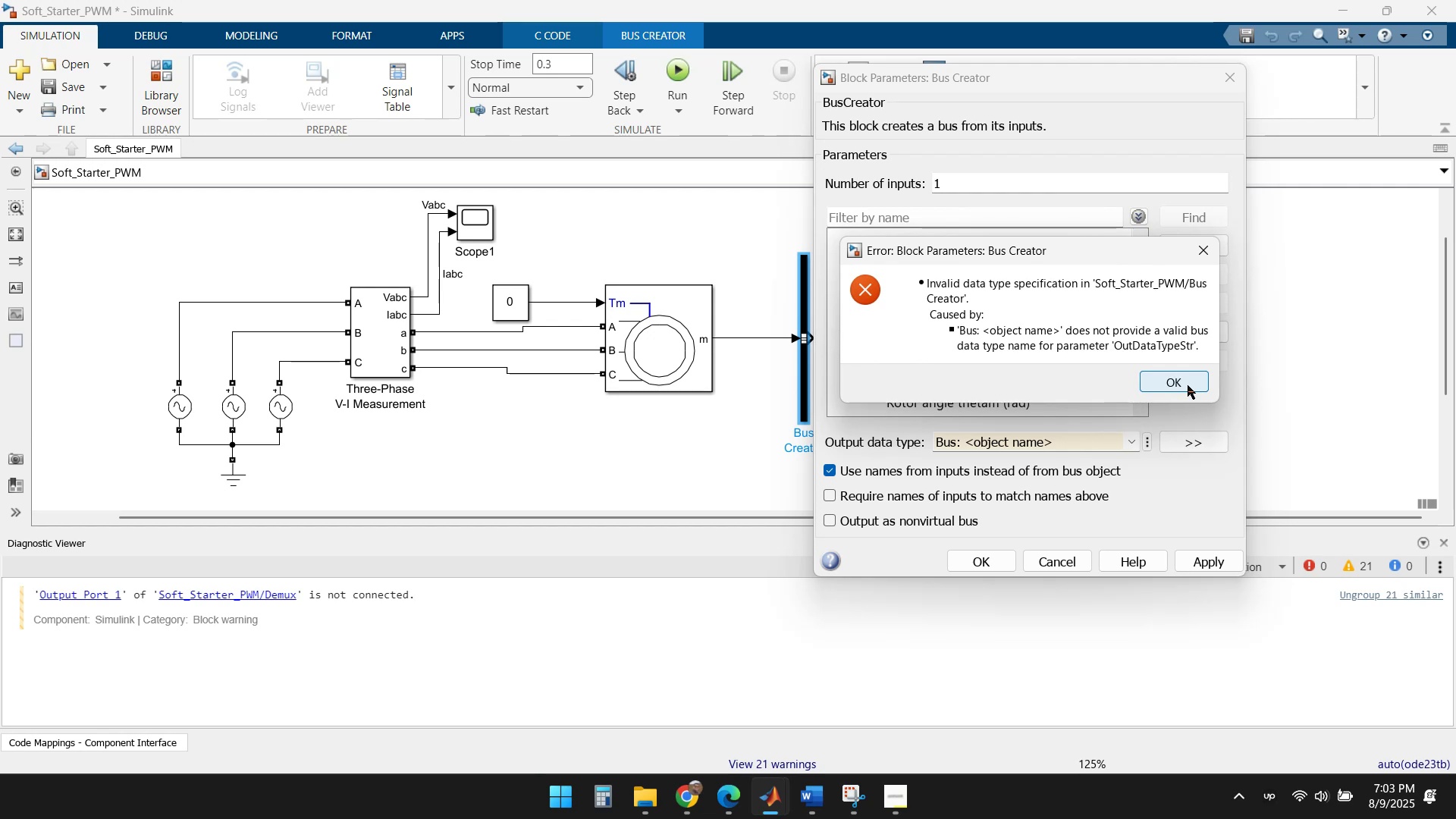 
wait(16.66)
 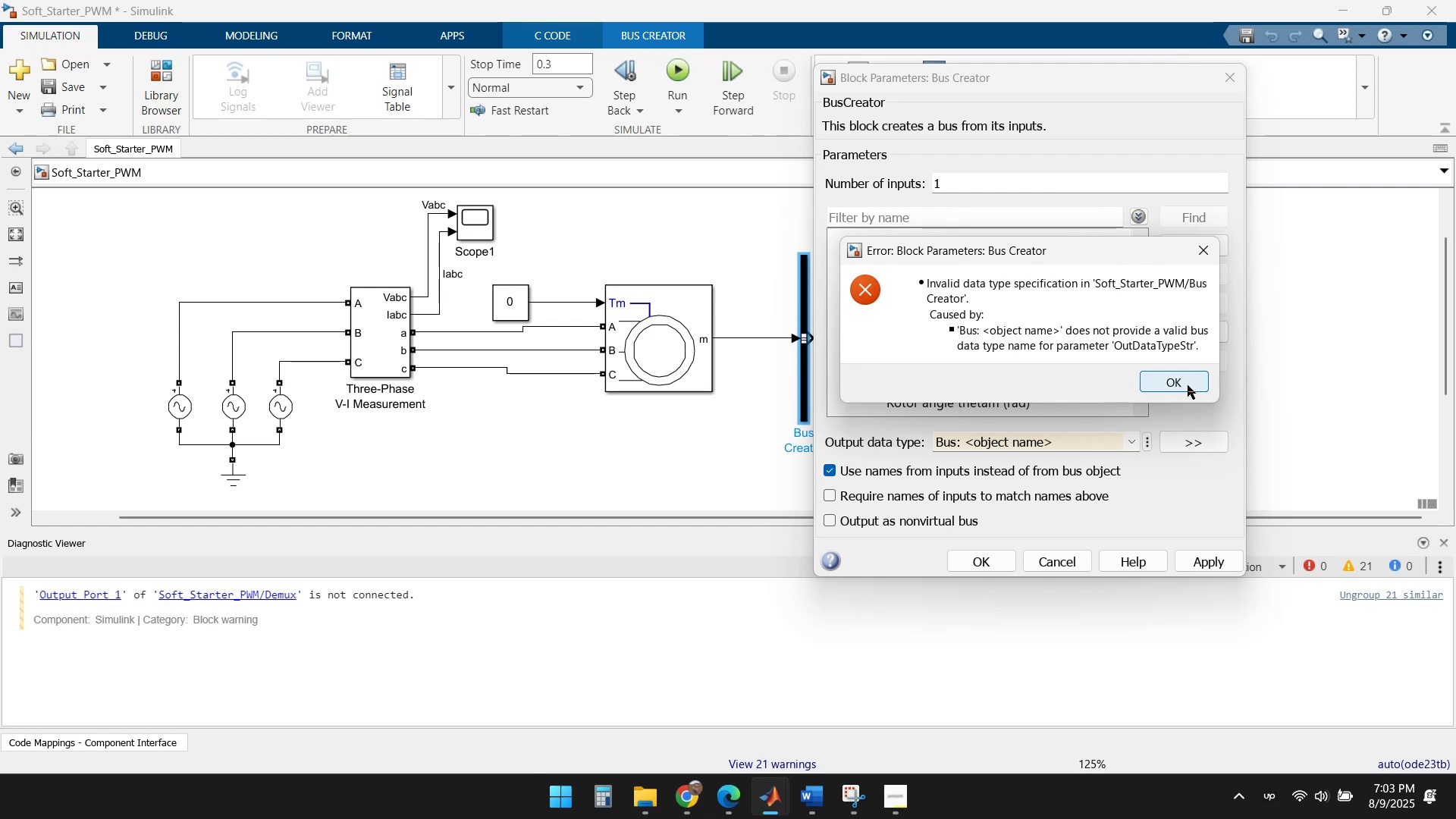 
double_click([1181, 375])
 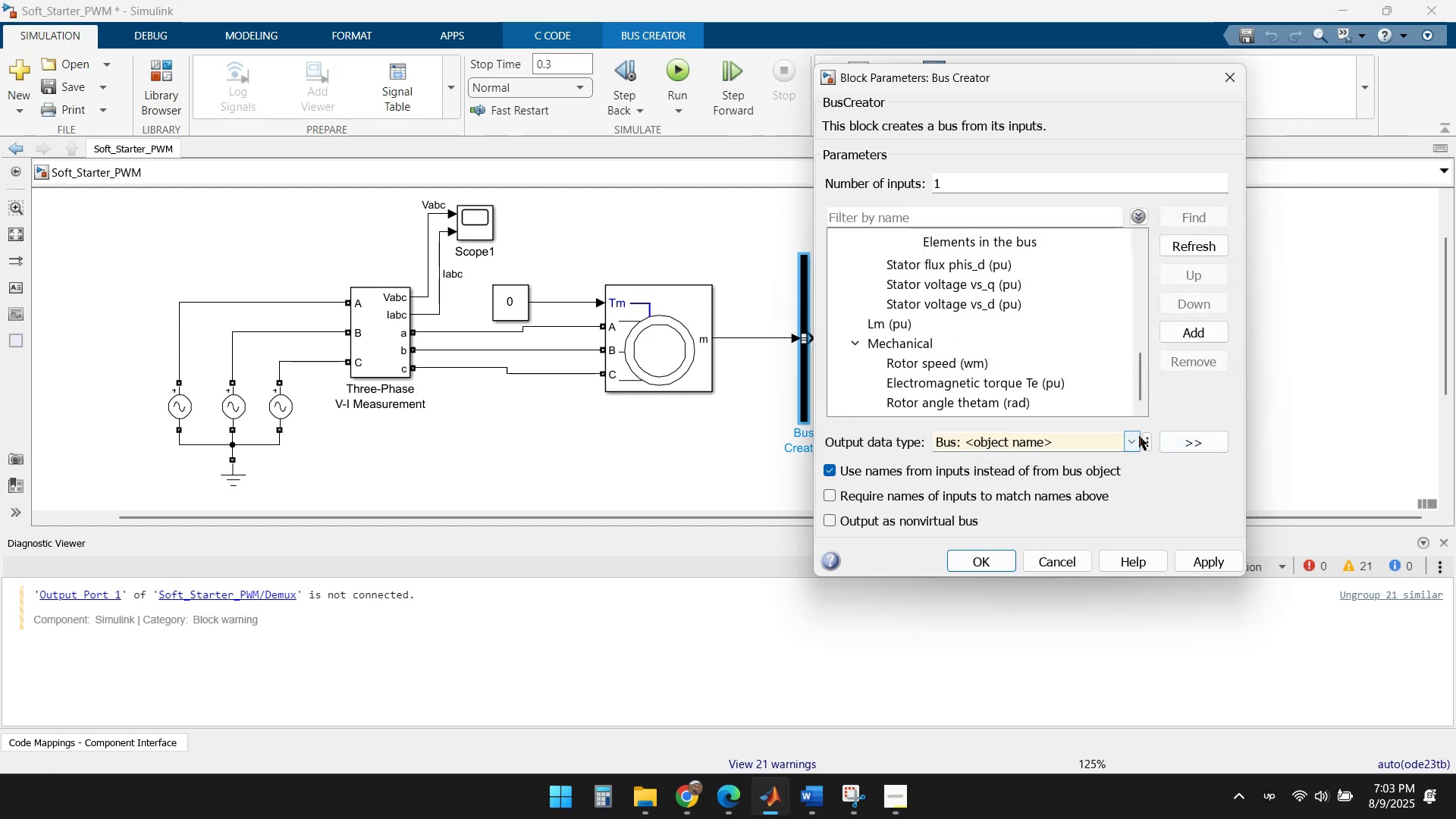 
left_click([1137, 438])
 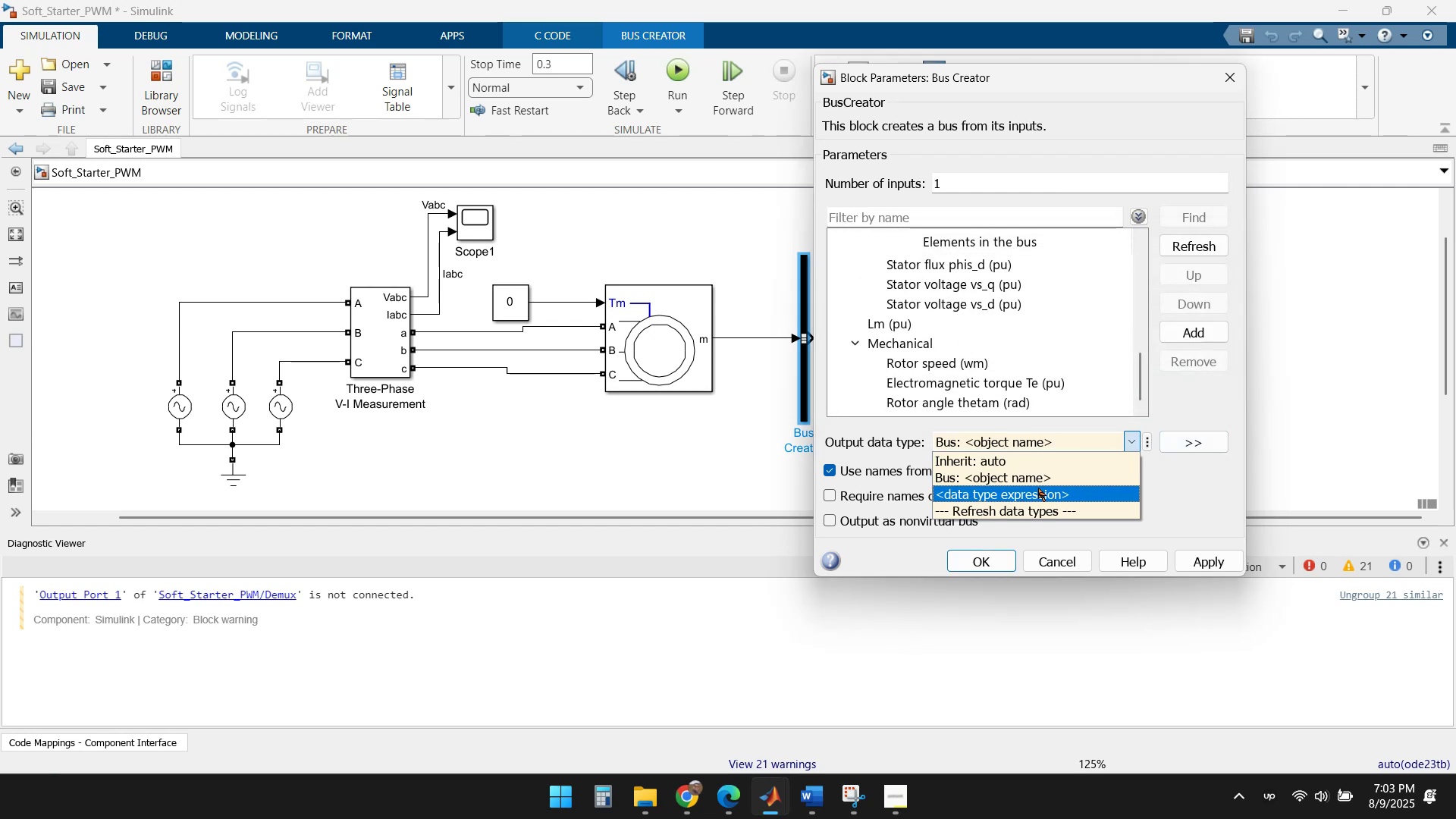 
left_click([1037, 492])
 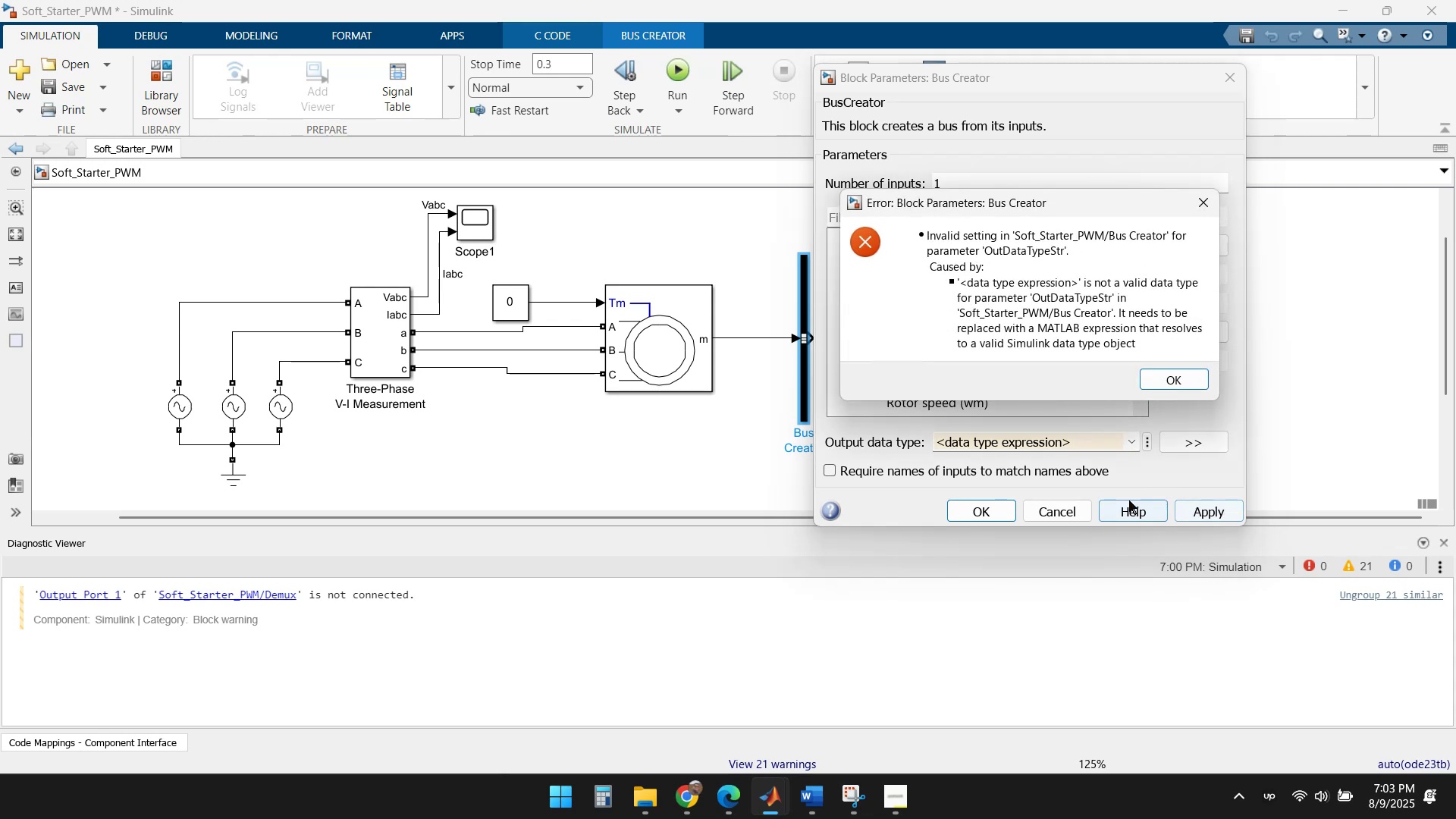 
left_click([1180, 378])
 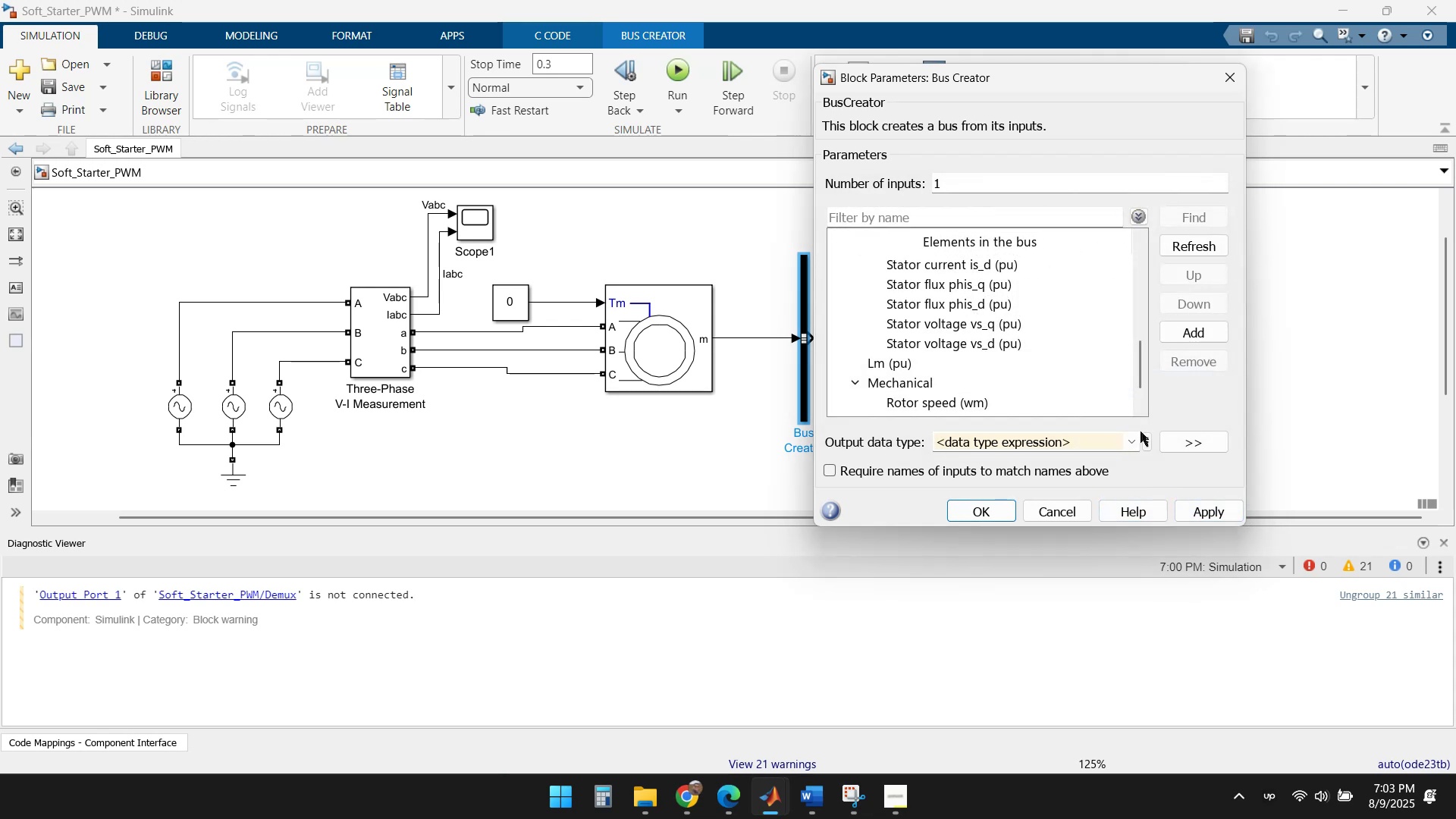 
left_click([1134, 444])
 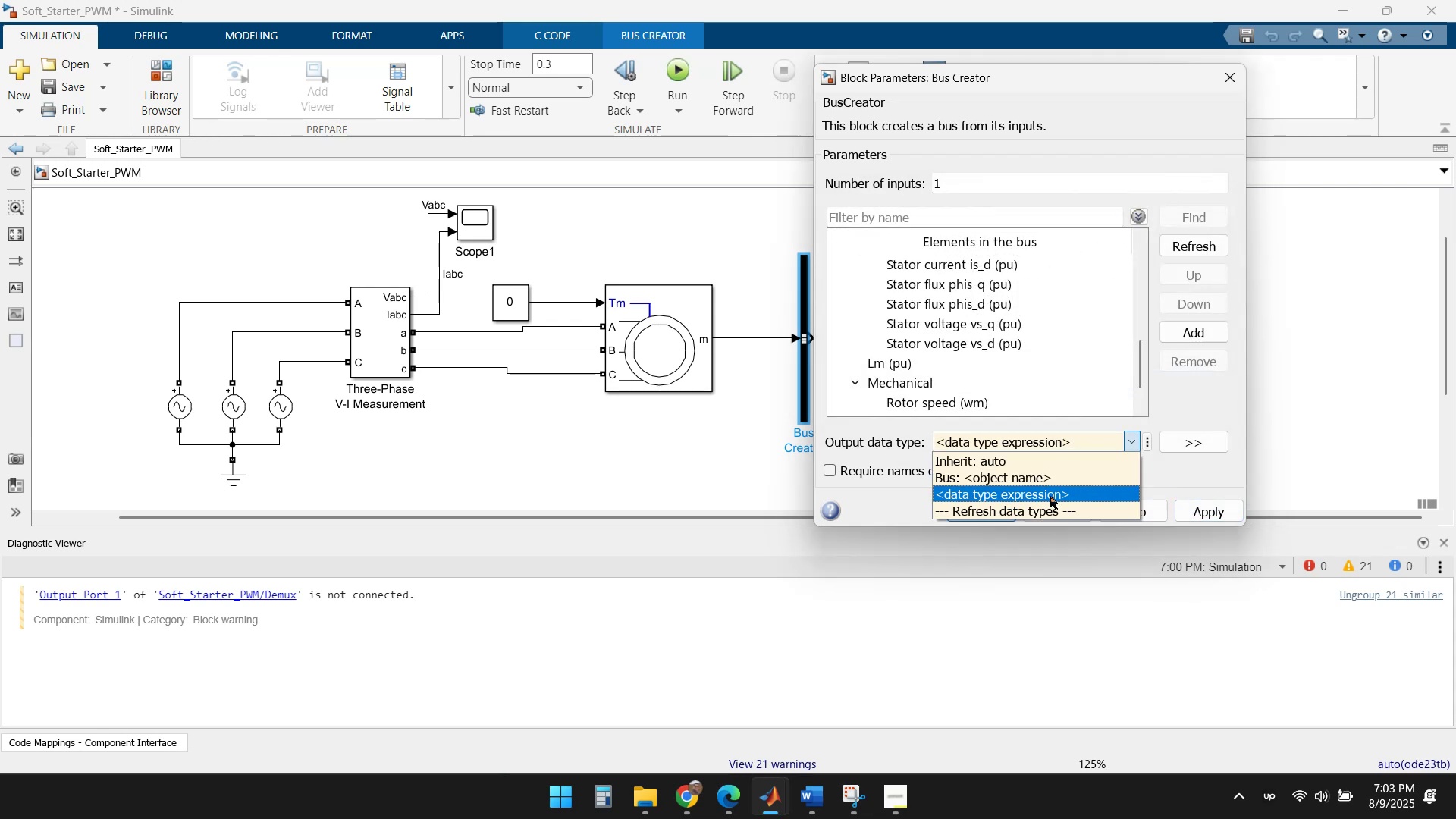 
left_click([1037, 506])
 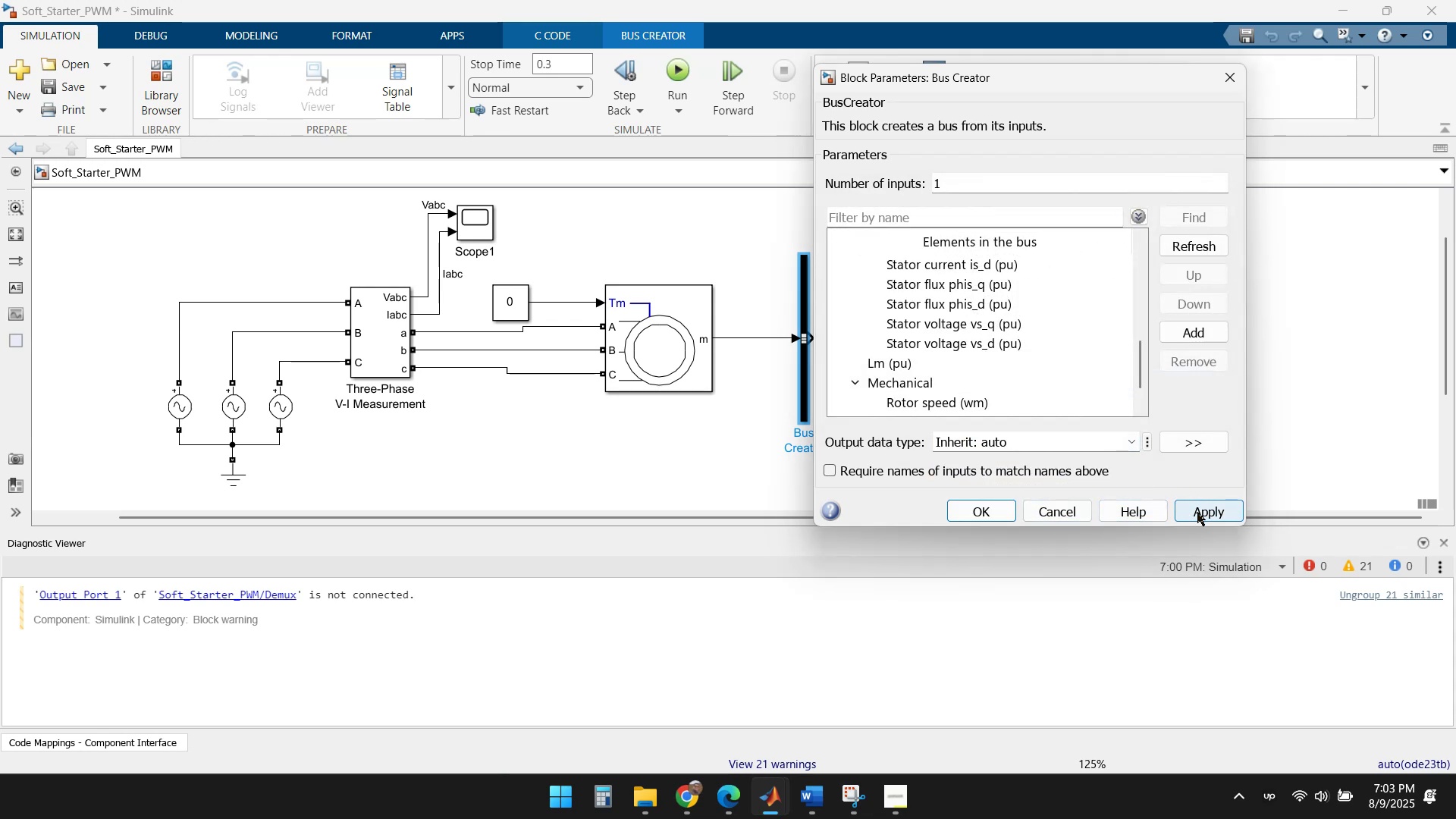 
left_click([1200, 512])
 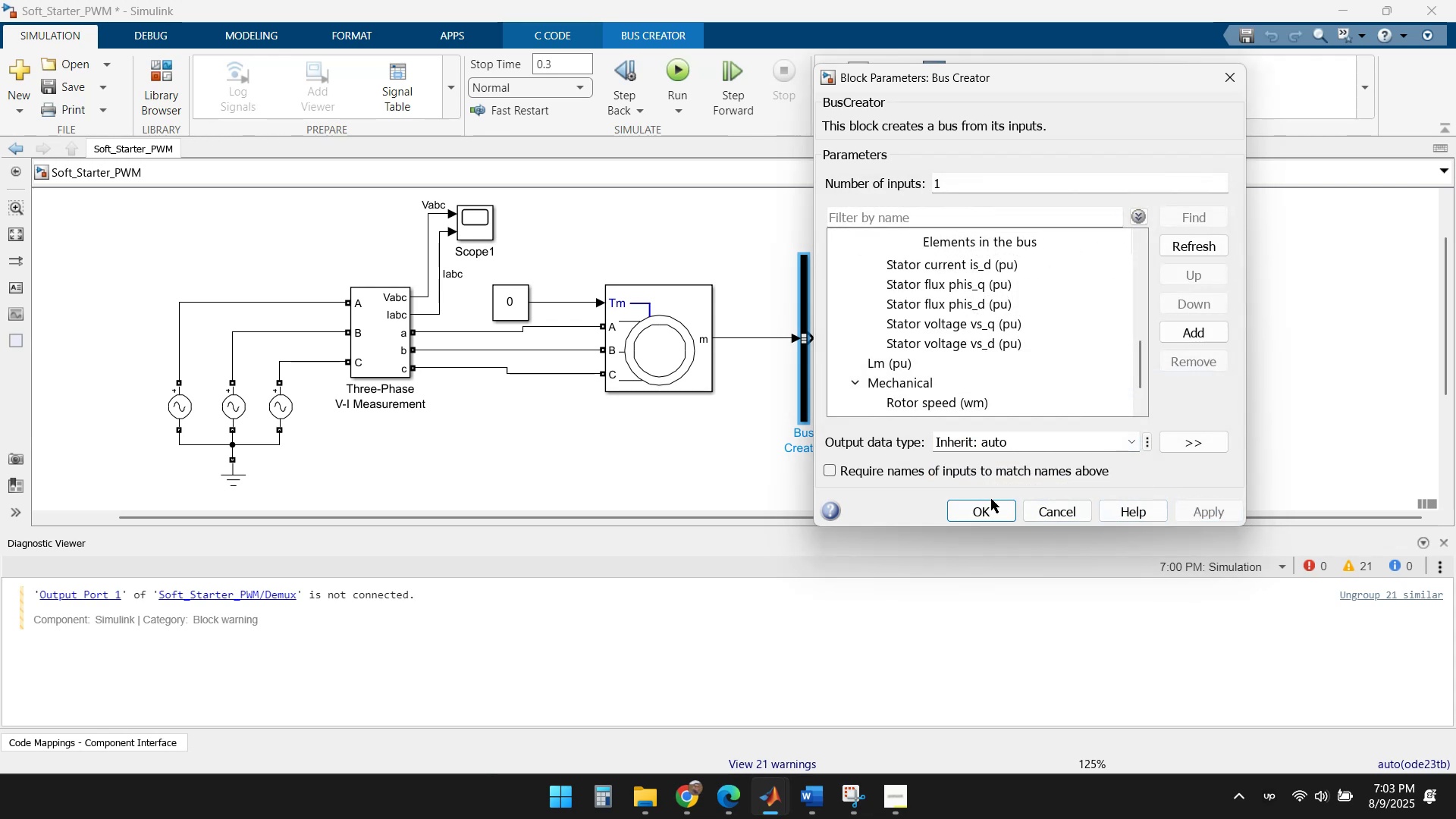 
left_click([974, 506])
 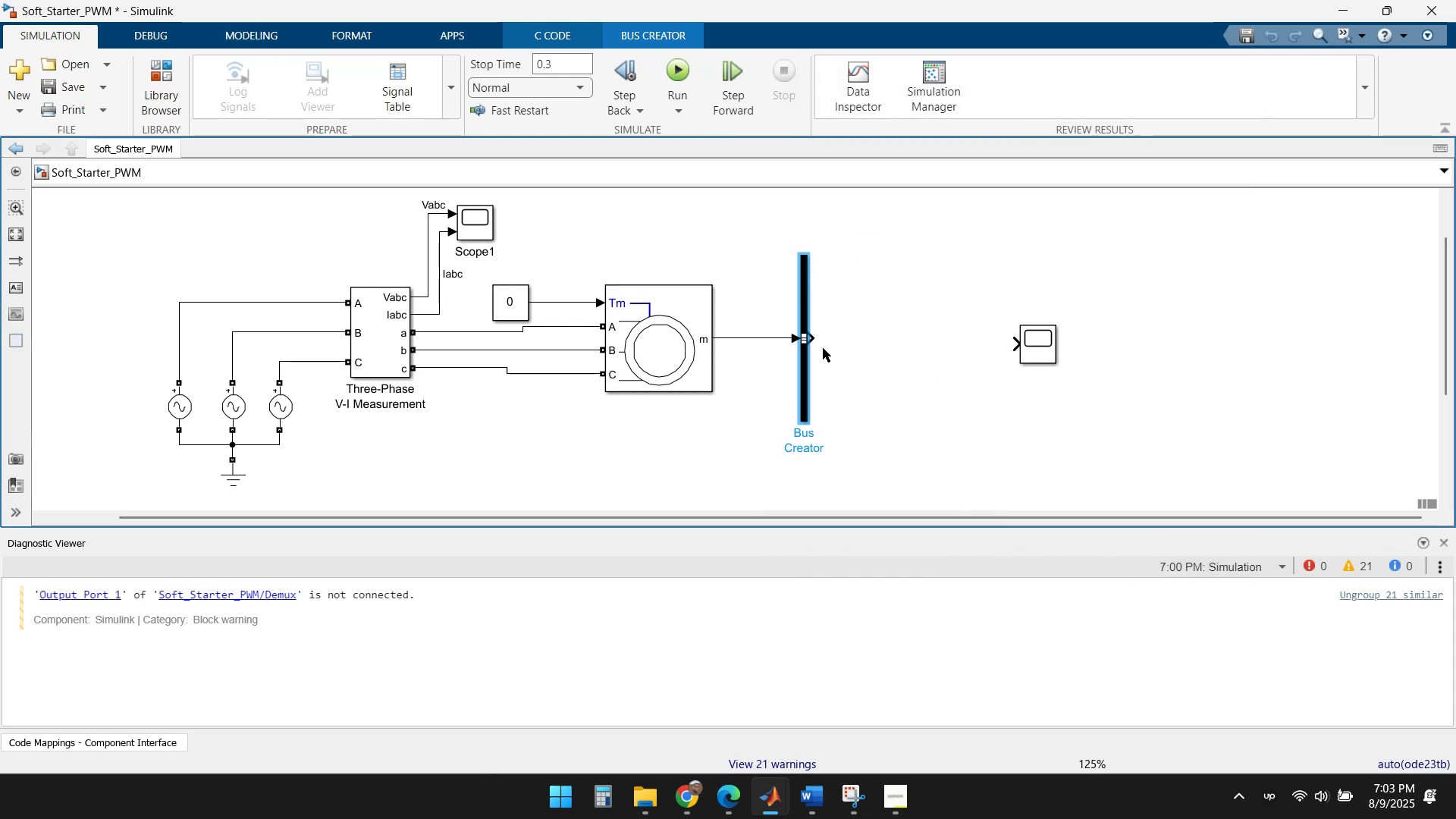 
left_click_drag(start_coordinate=[813, 336], to_coordinate=[1015, 343])
 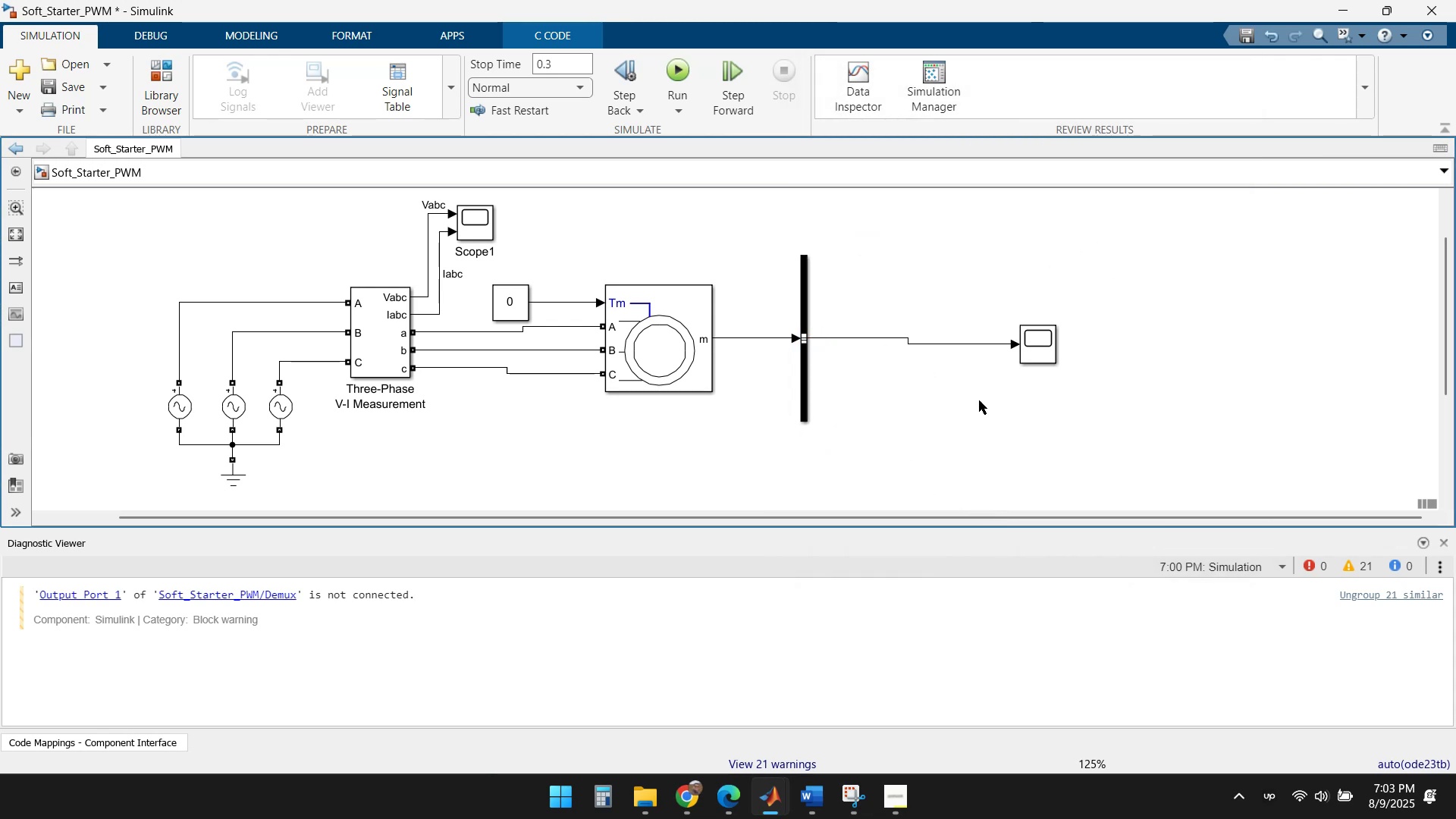 
left_click([960, 413])
 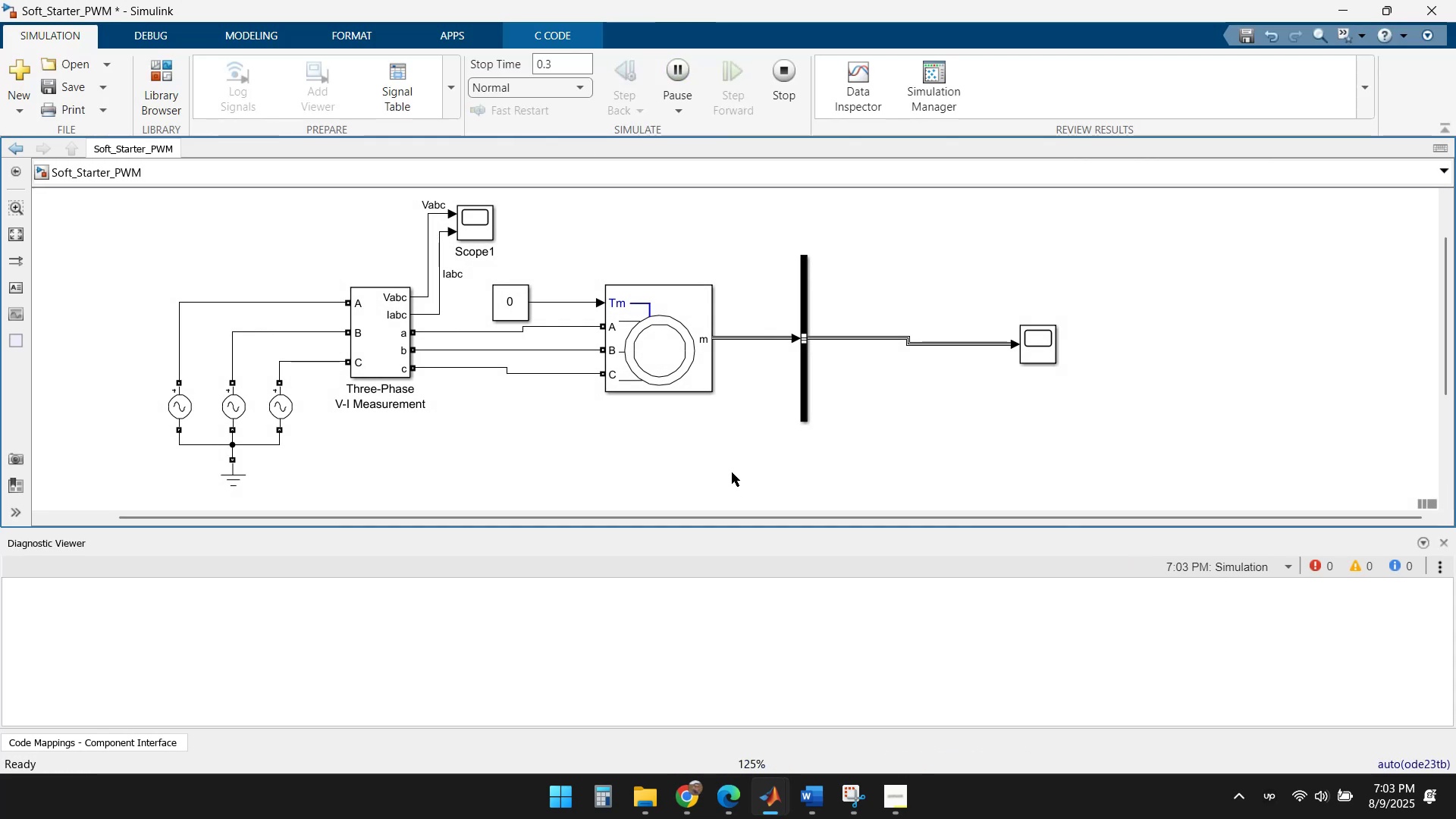 
double_click([1043, 350])
 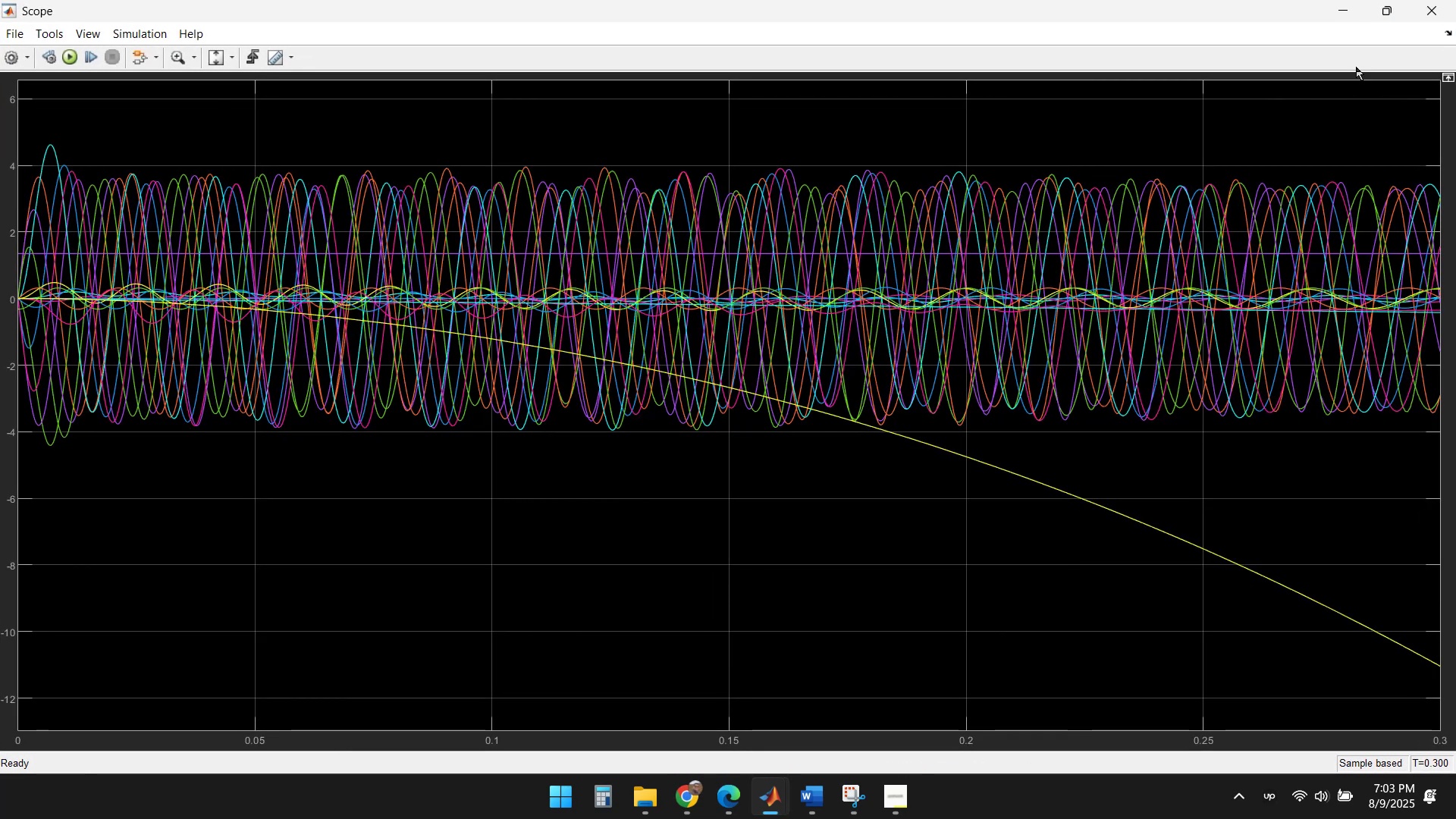 
left_click([1444, 9])
 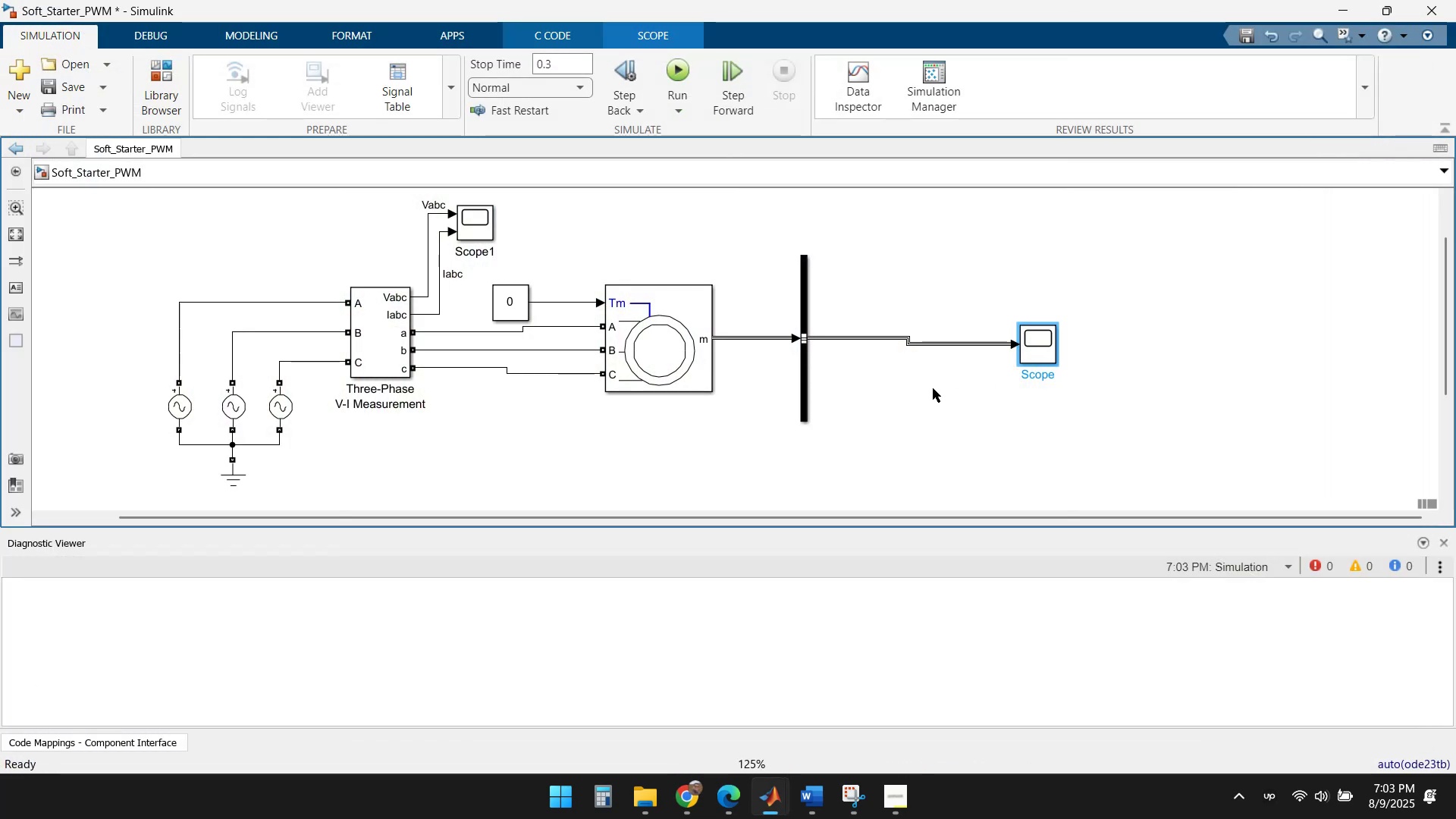 
left_click([891, 375])
 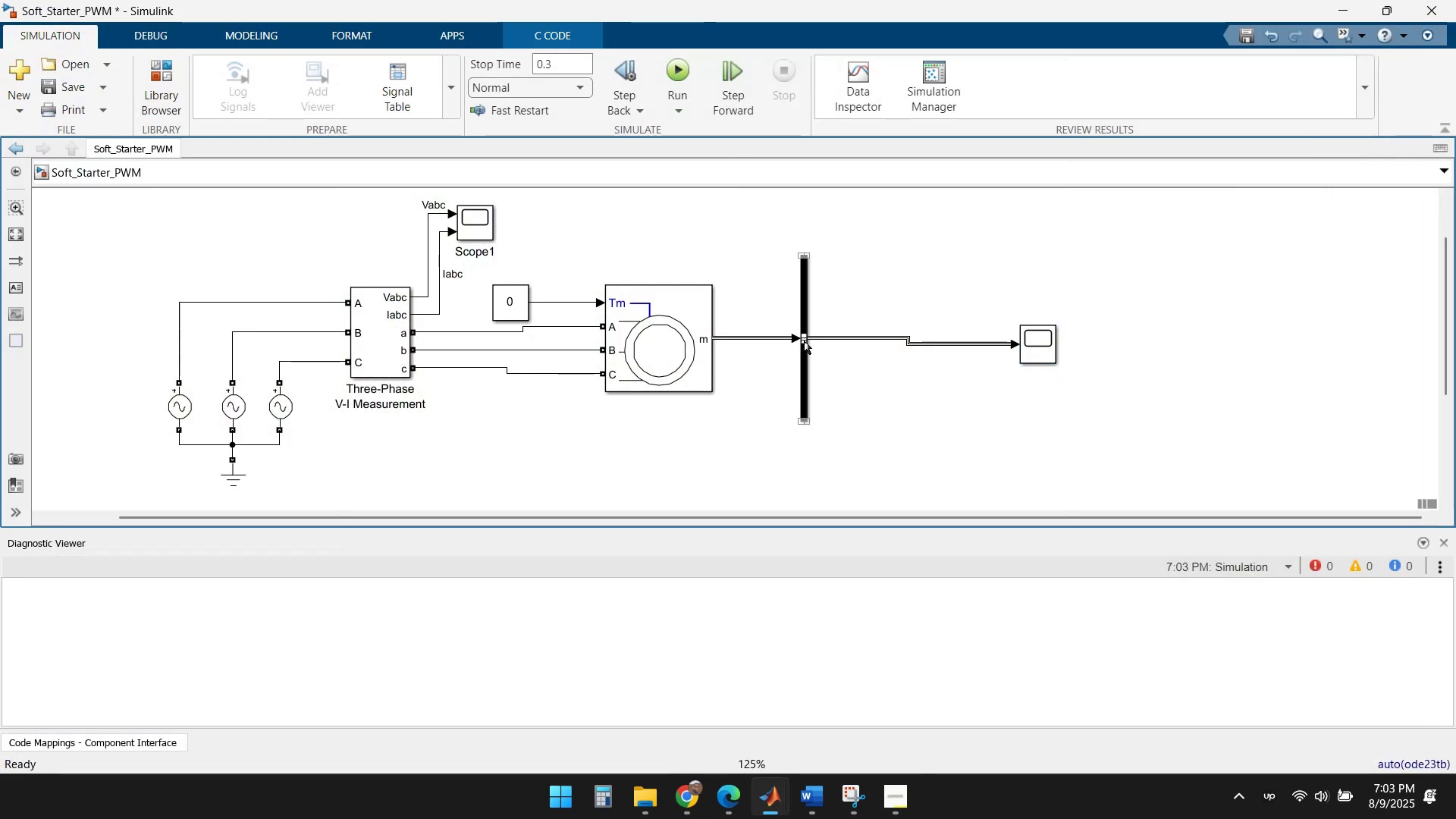 
double_click([804, 358])
 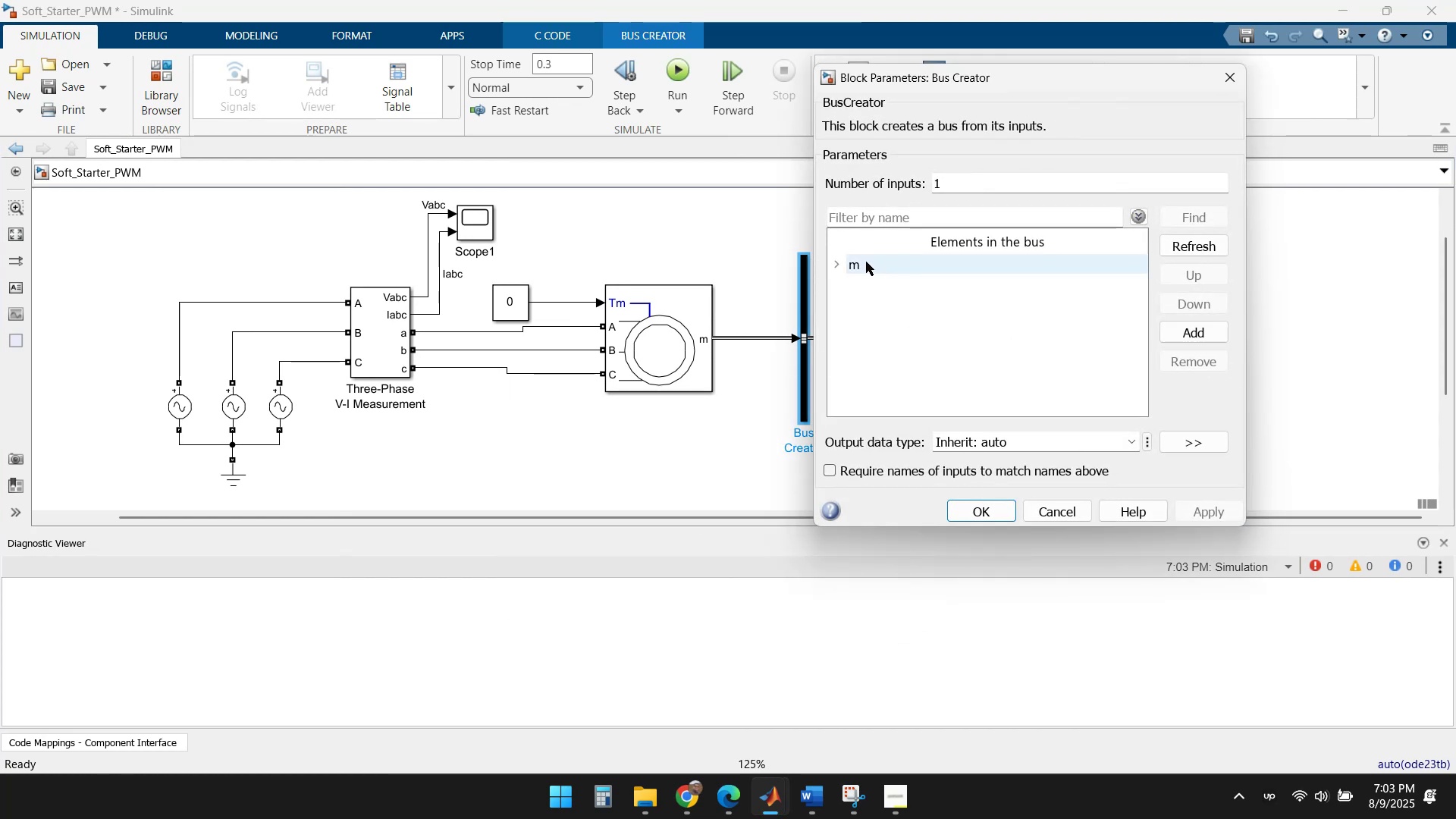 
left_click([839, 268])
 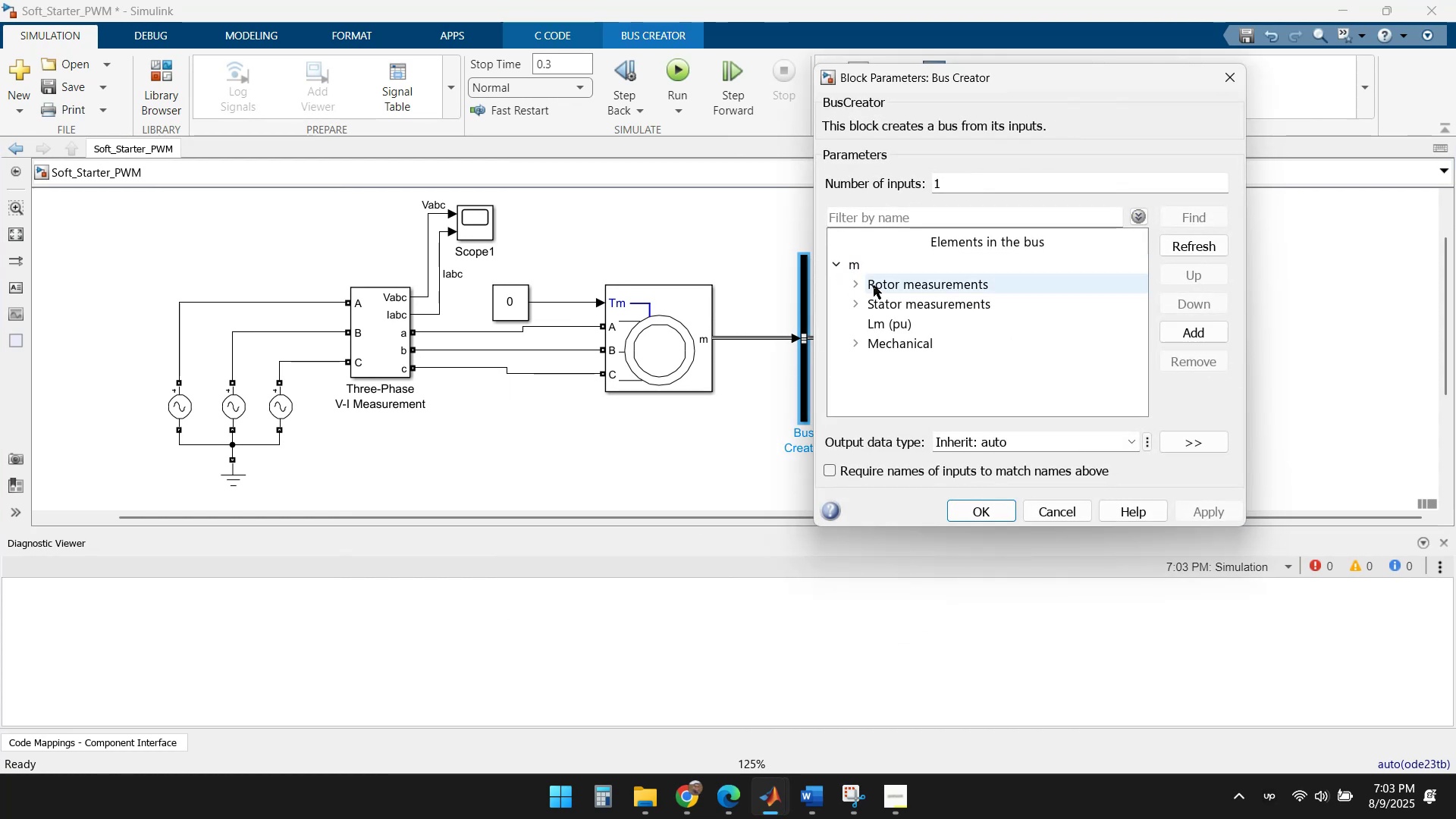 
left_click([868, 284])
 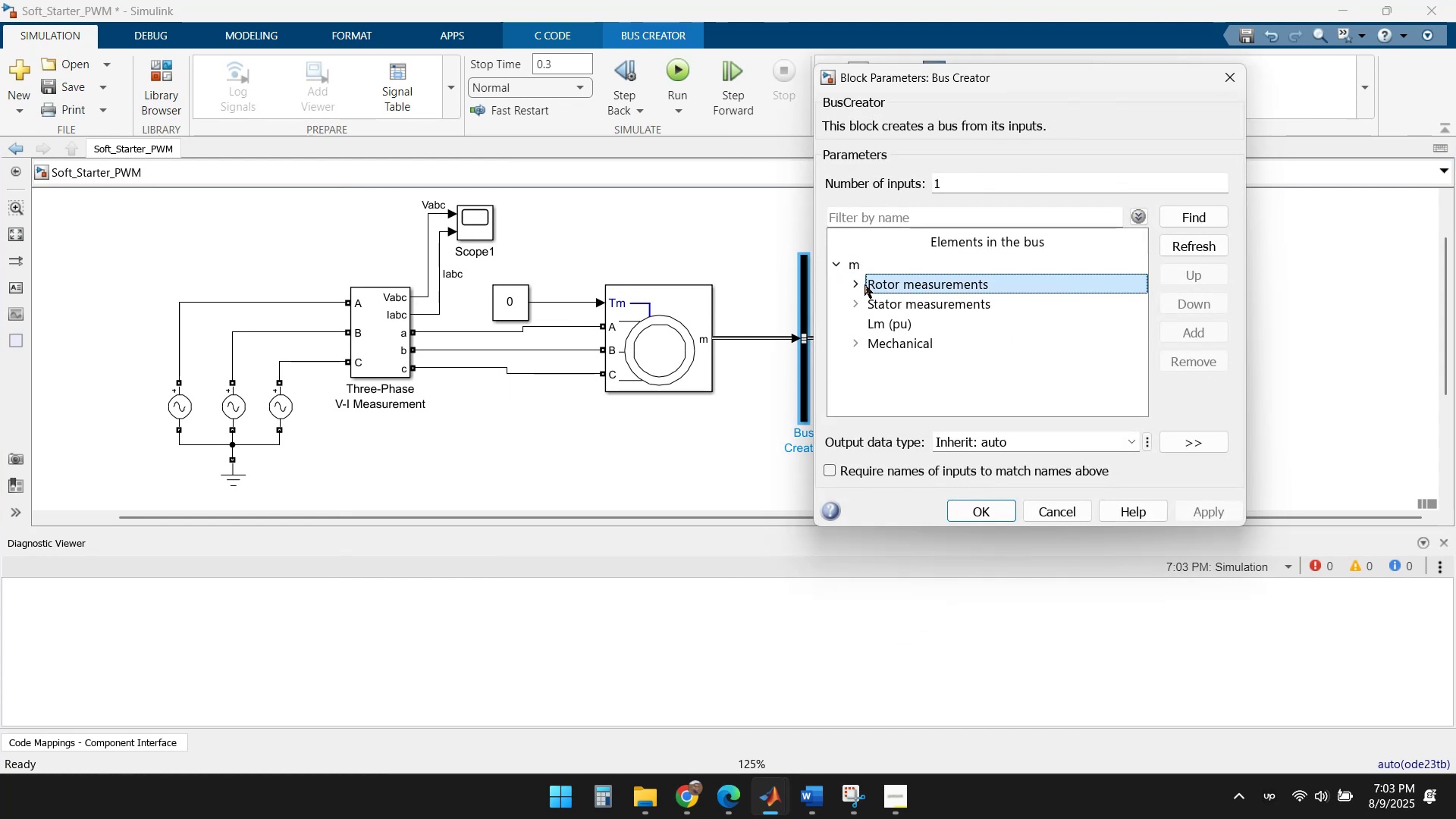 
left_click([864, 285])
 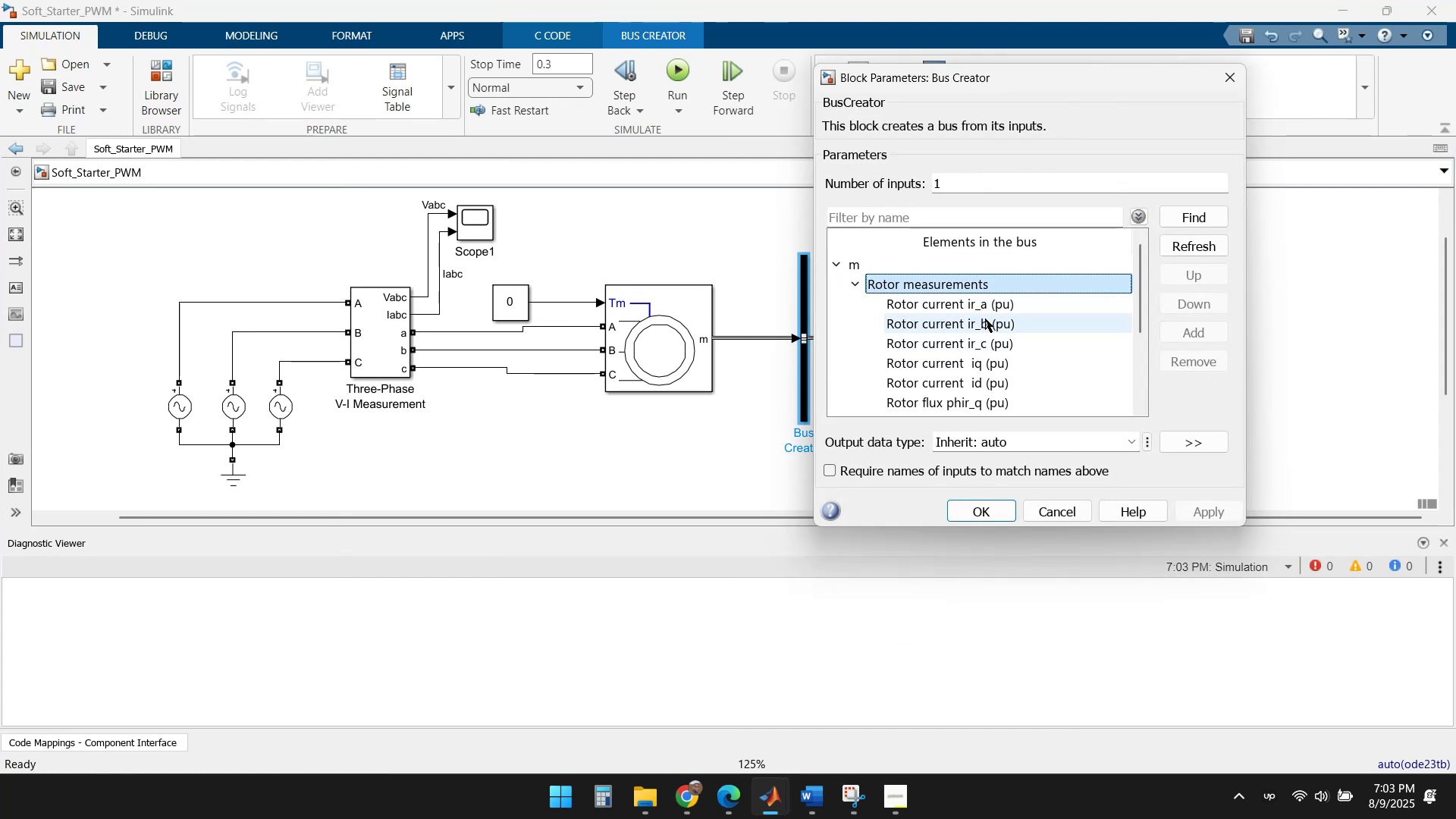 
scroll: coordinate [976, 353], scroll_direction: down, amount: 1.0
 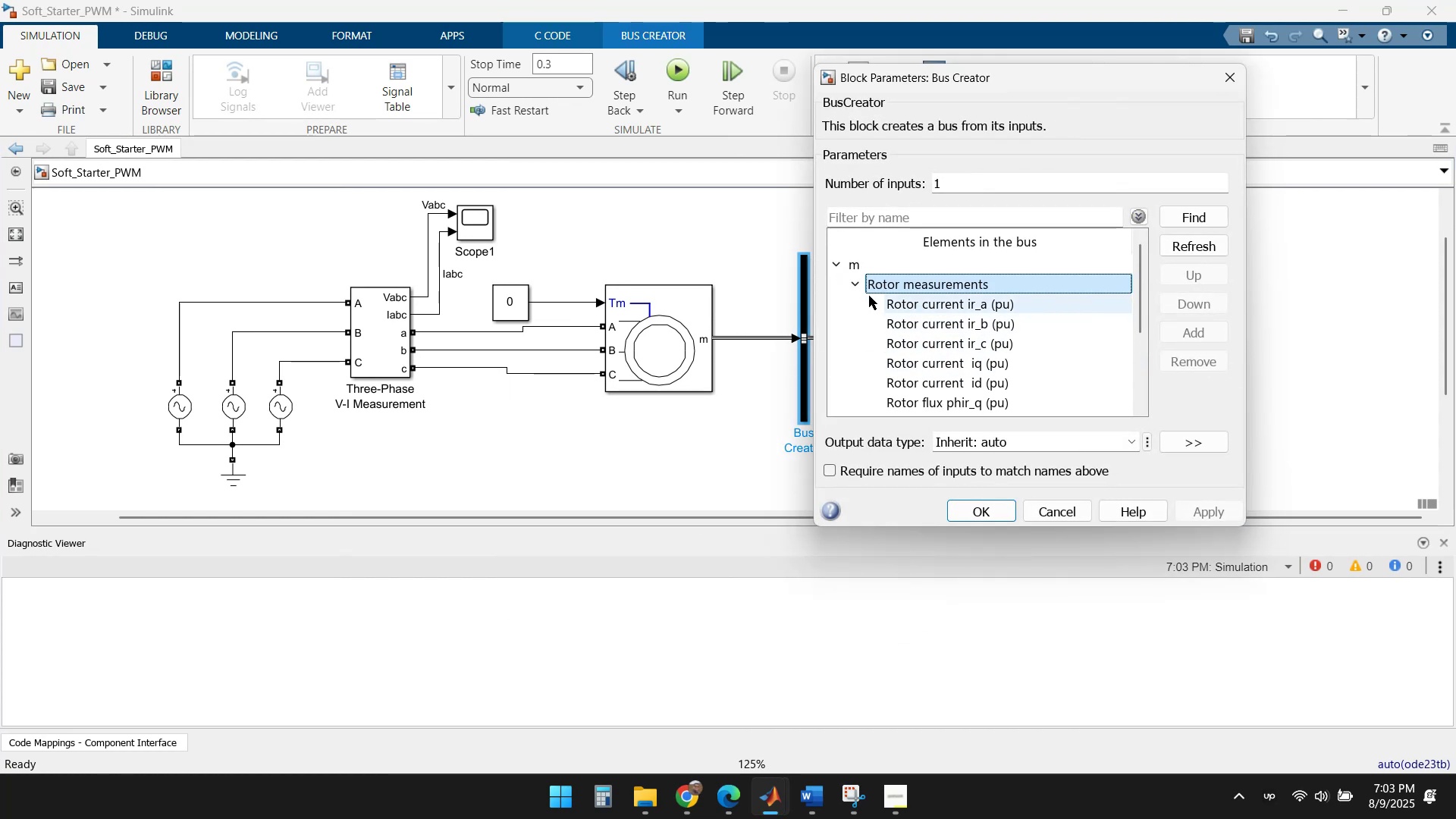 
left_click([860, 284])
 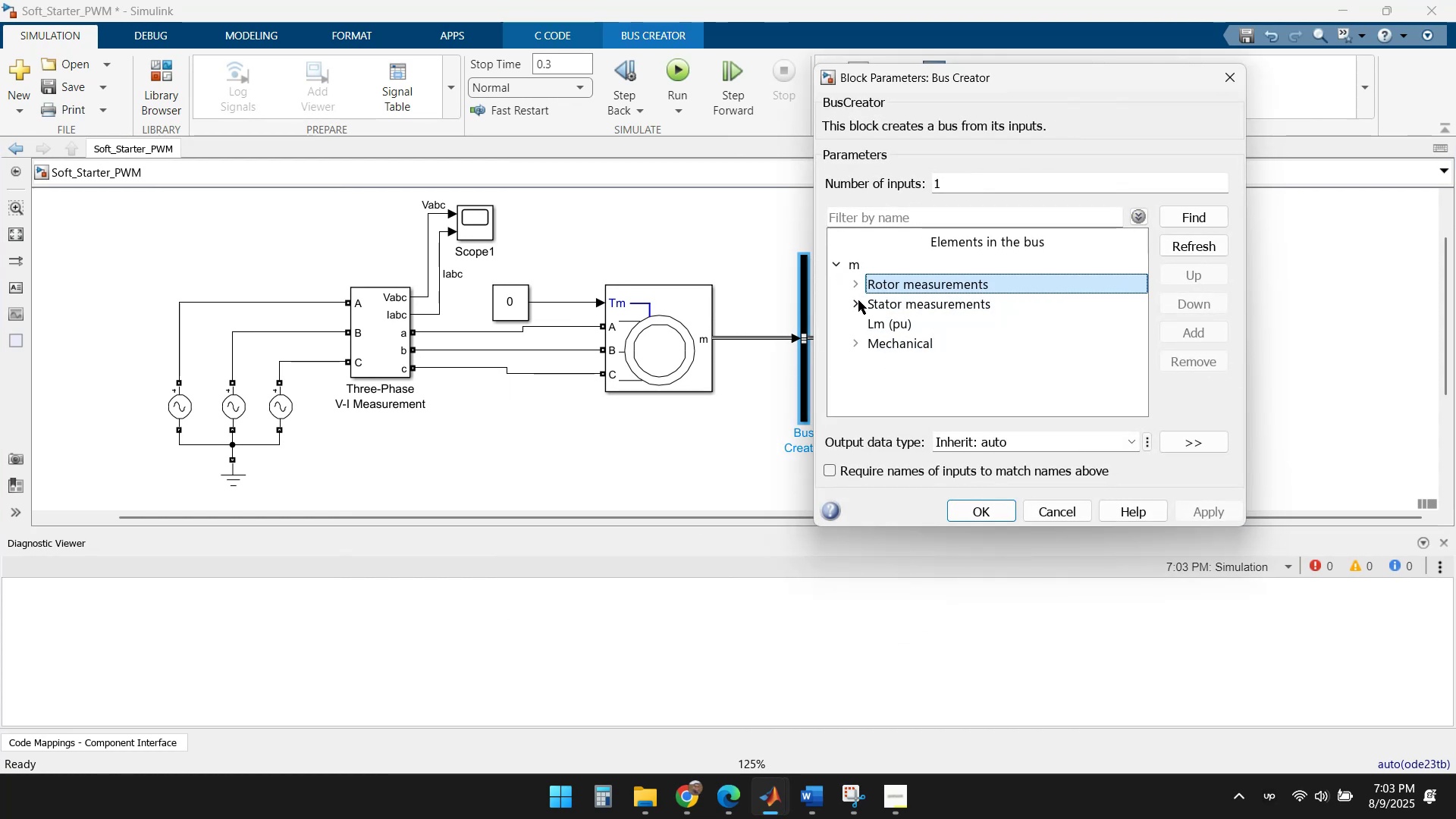 
left_click([858, 303])
 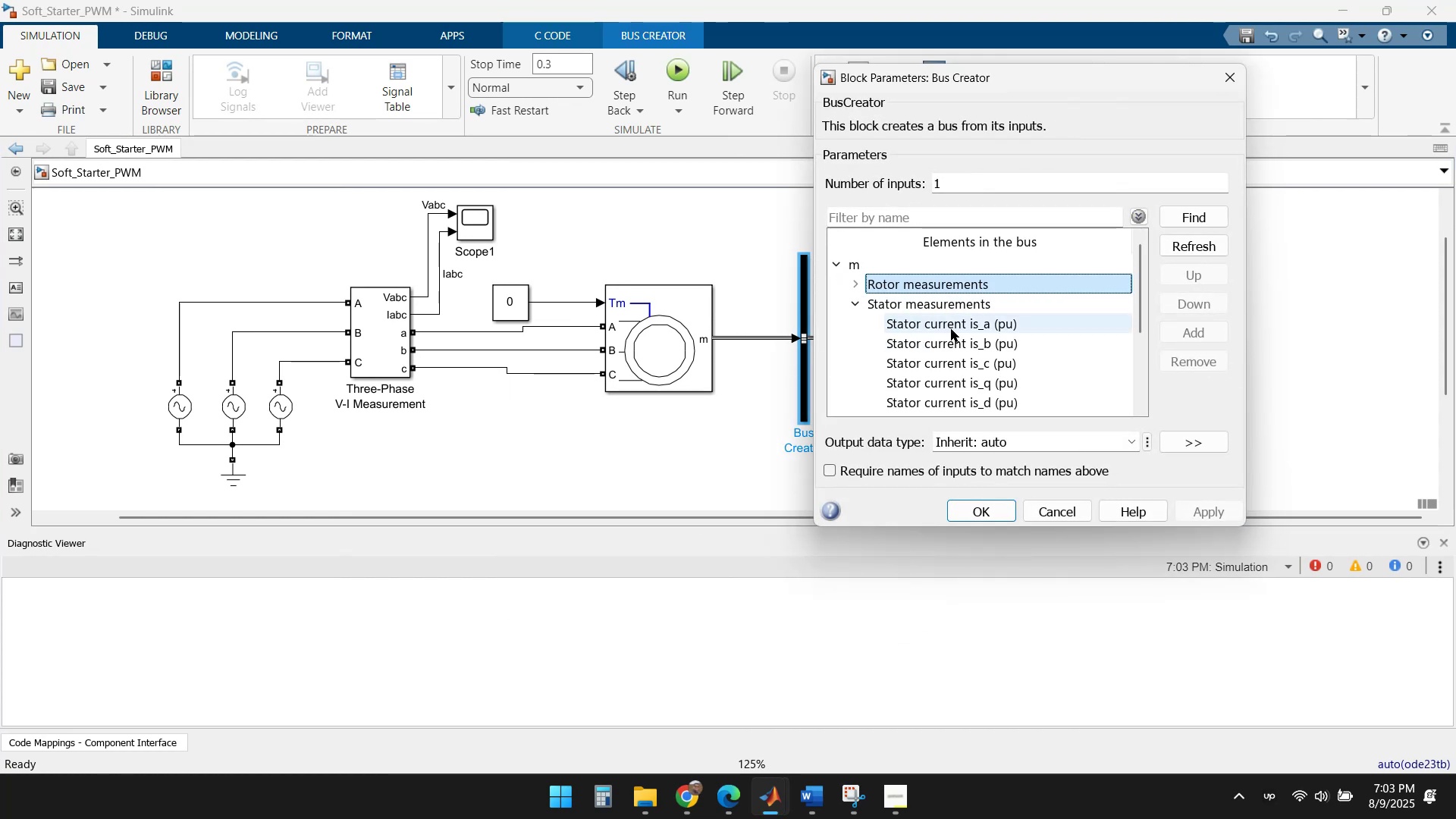 
scroll: coordinate [1011, 351], scroll_direction: down, amount: 1.0
 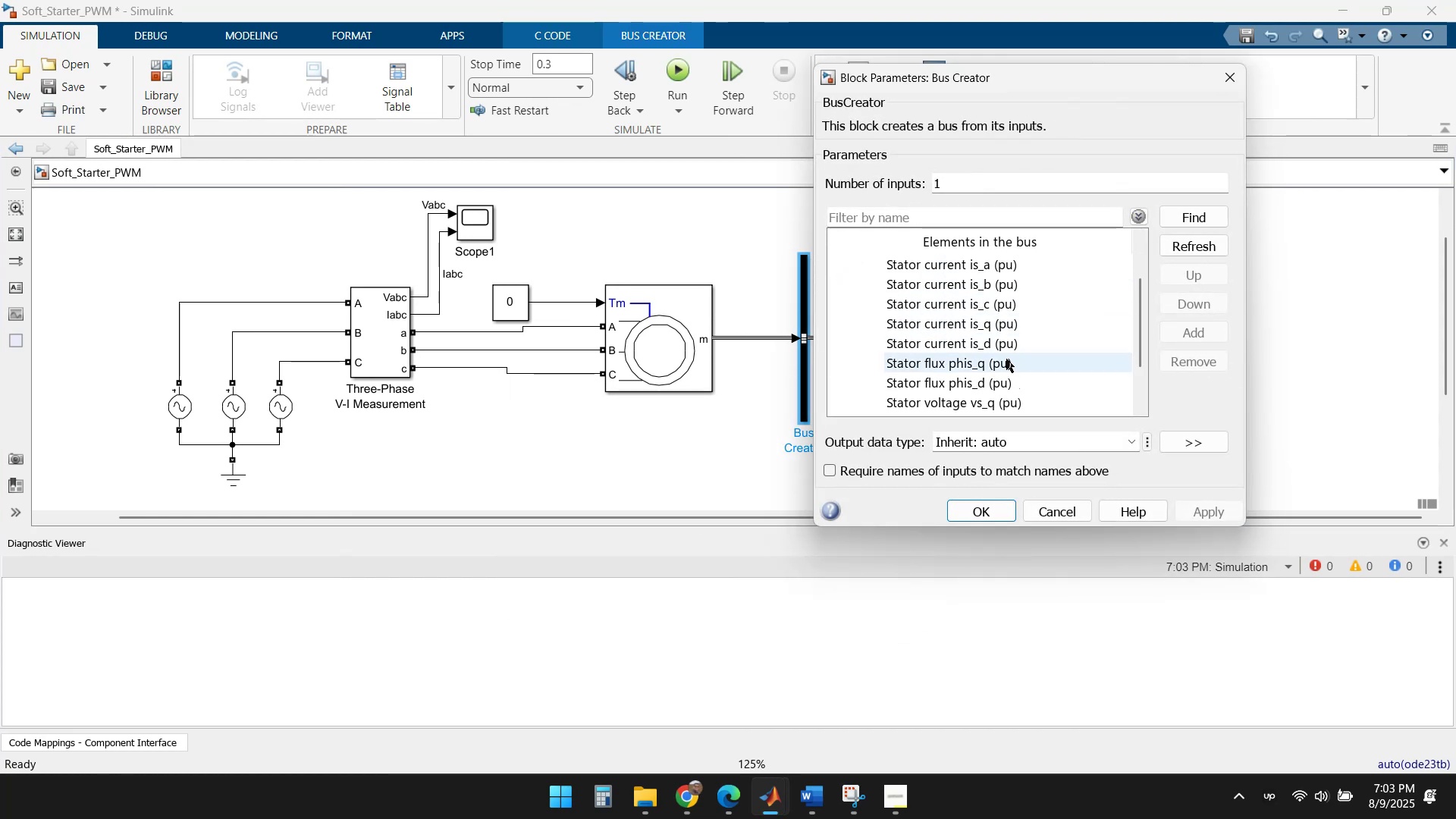 
scroll: coordinate [1003, 342], scroll_direction: up, amount: 1.0
 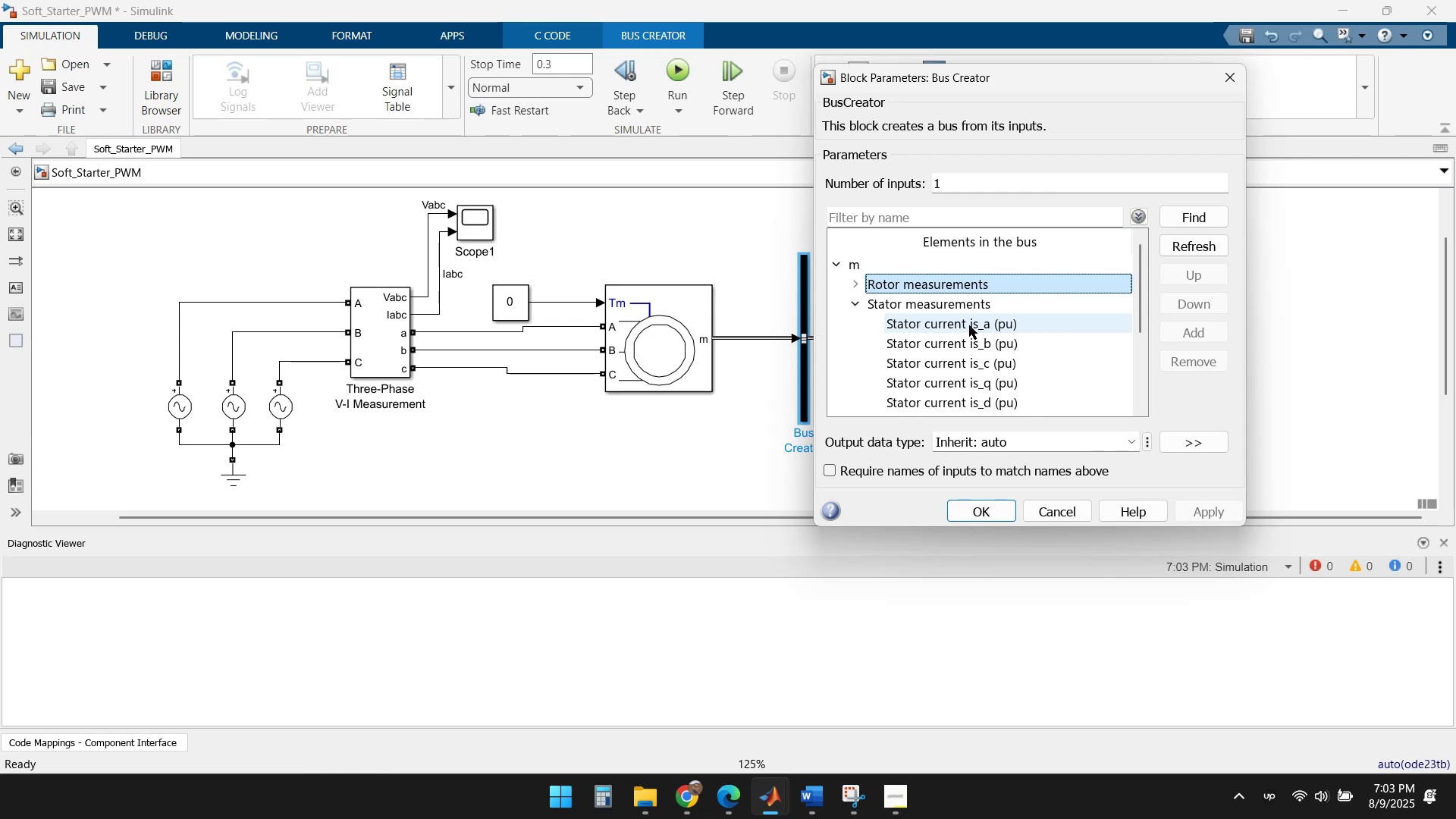 
double_click([969, 325])
 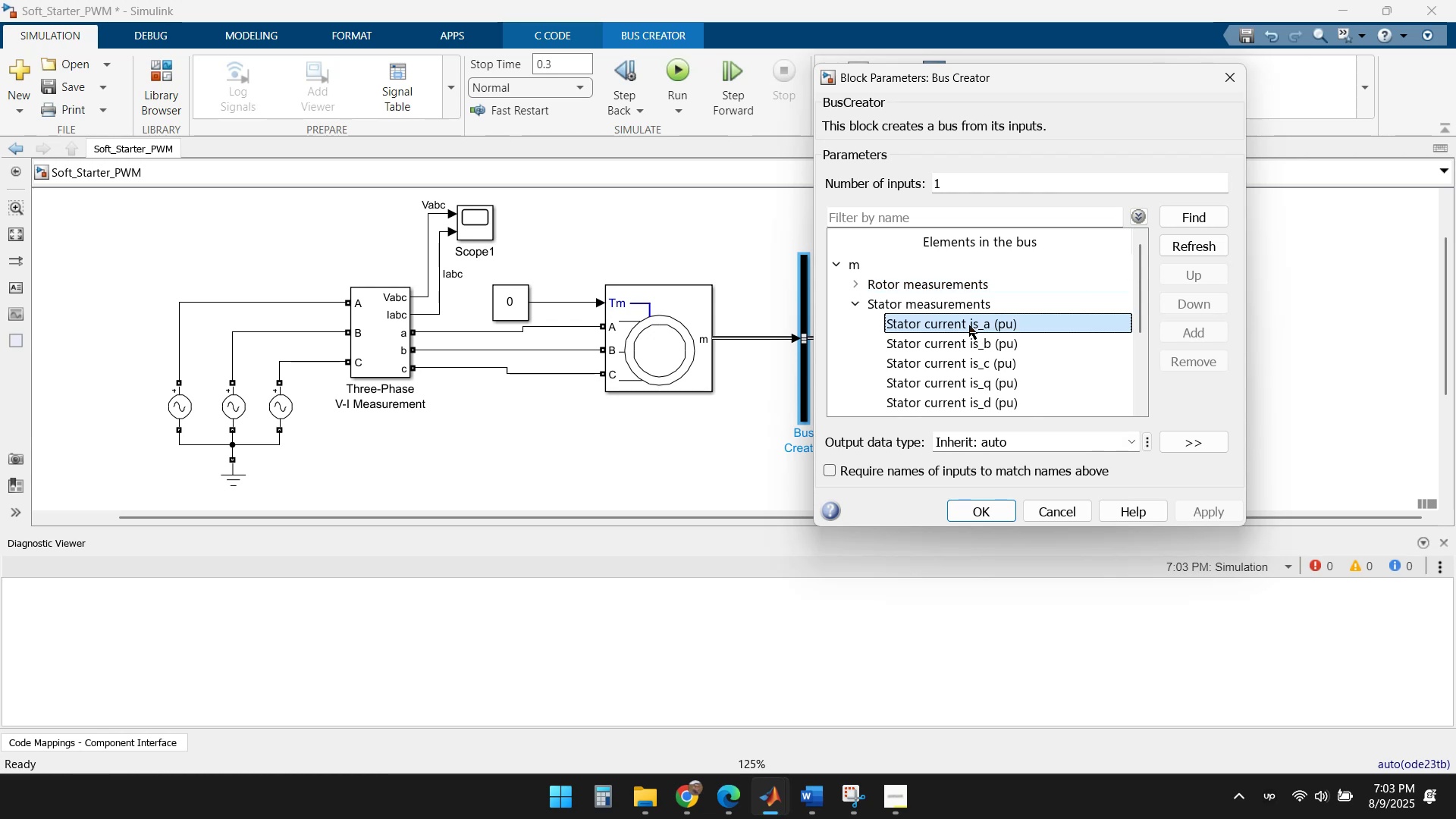 
double_click([969, 325])
 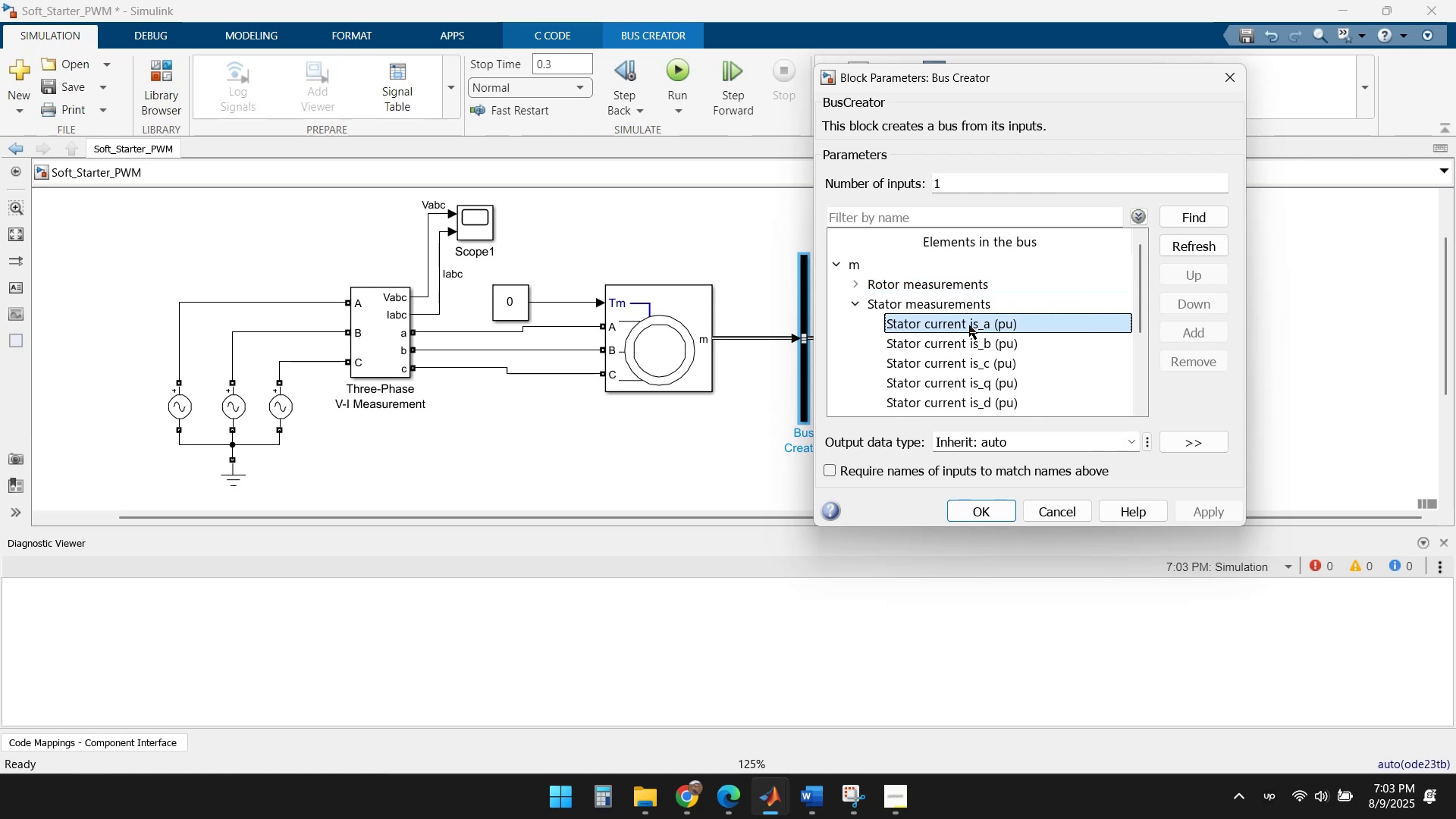 
double_click([969, 325])
 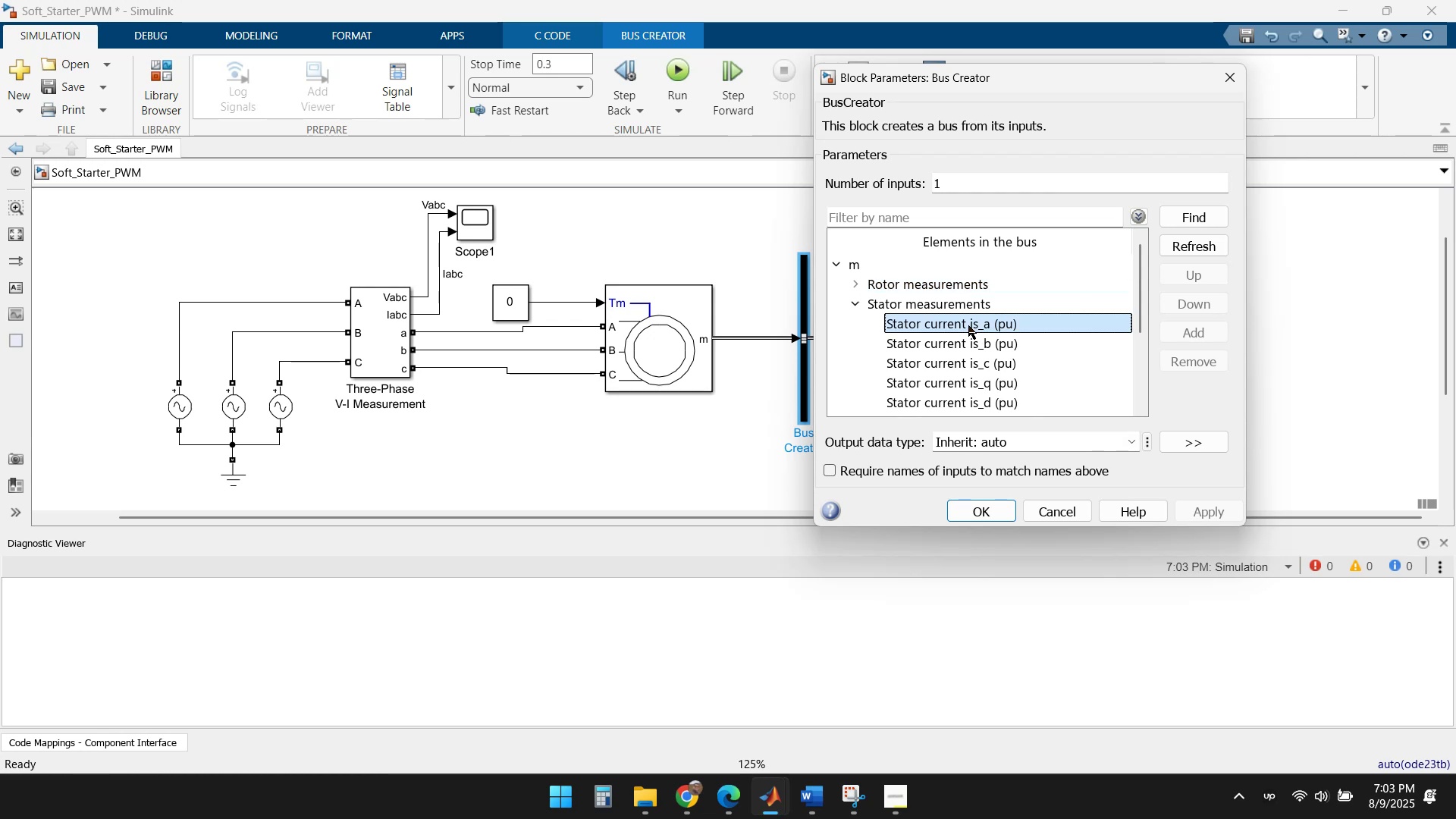 
triple_click([968, 325])
 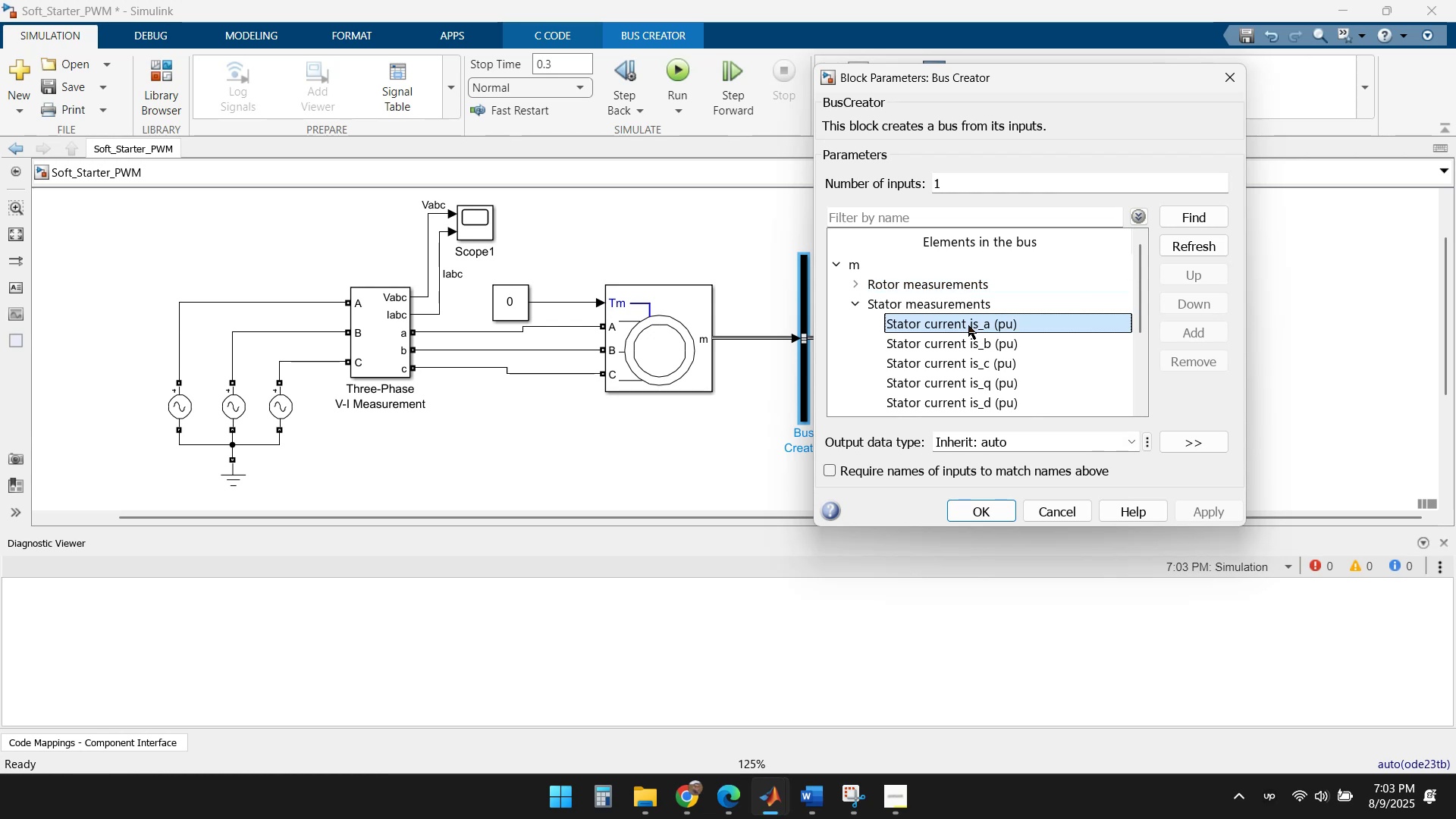 
triple_click([968, 325])
 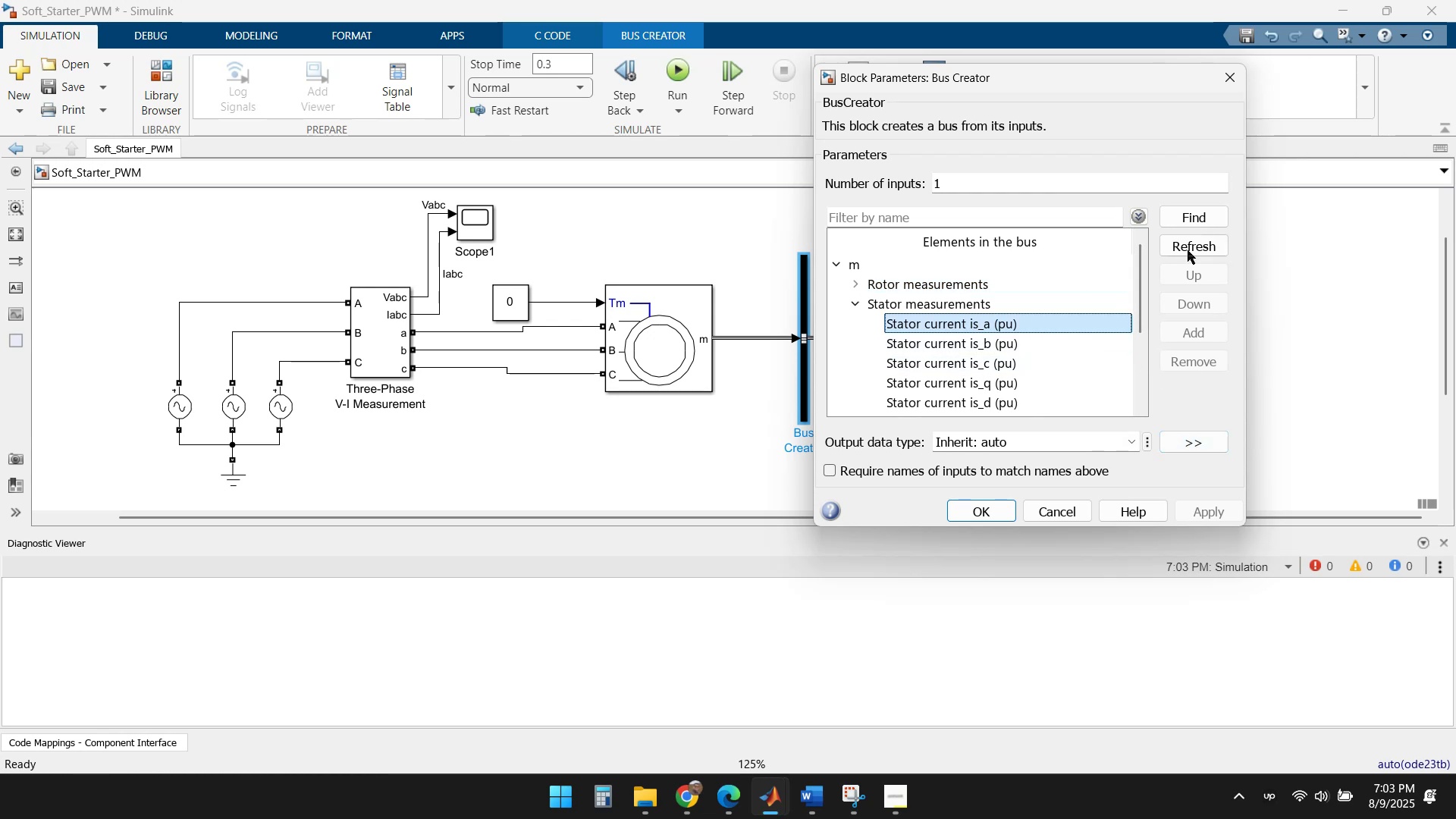 
left_click([1192, 218])
 